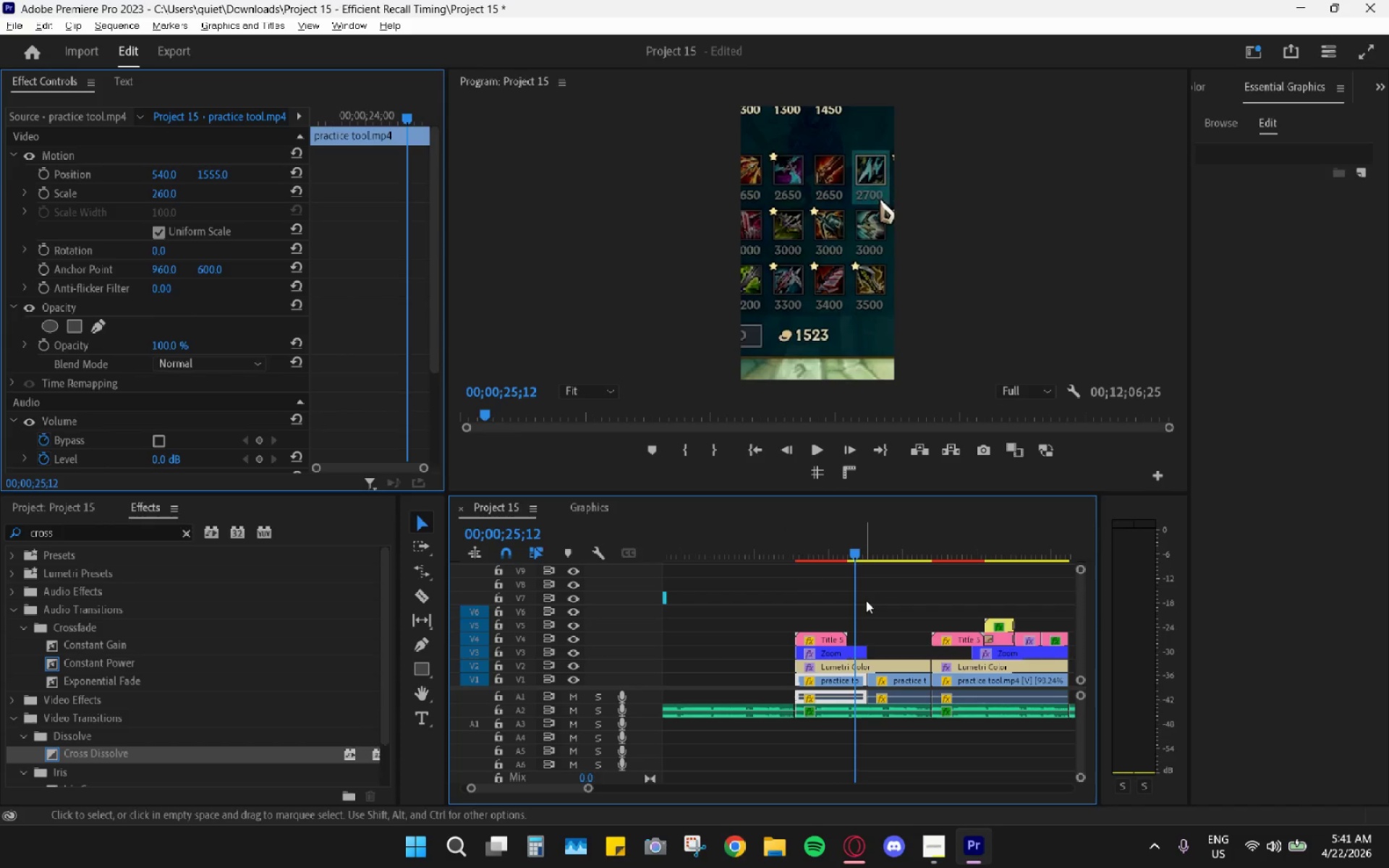 
hold_key(key=AltLeft, duration=0.75)
 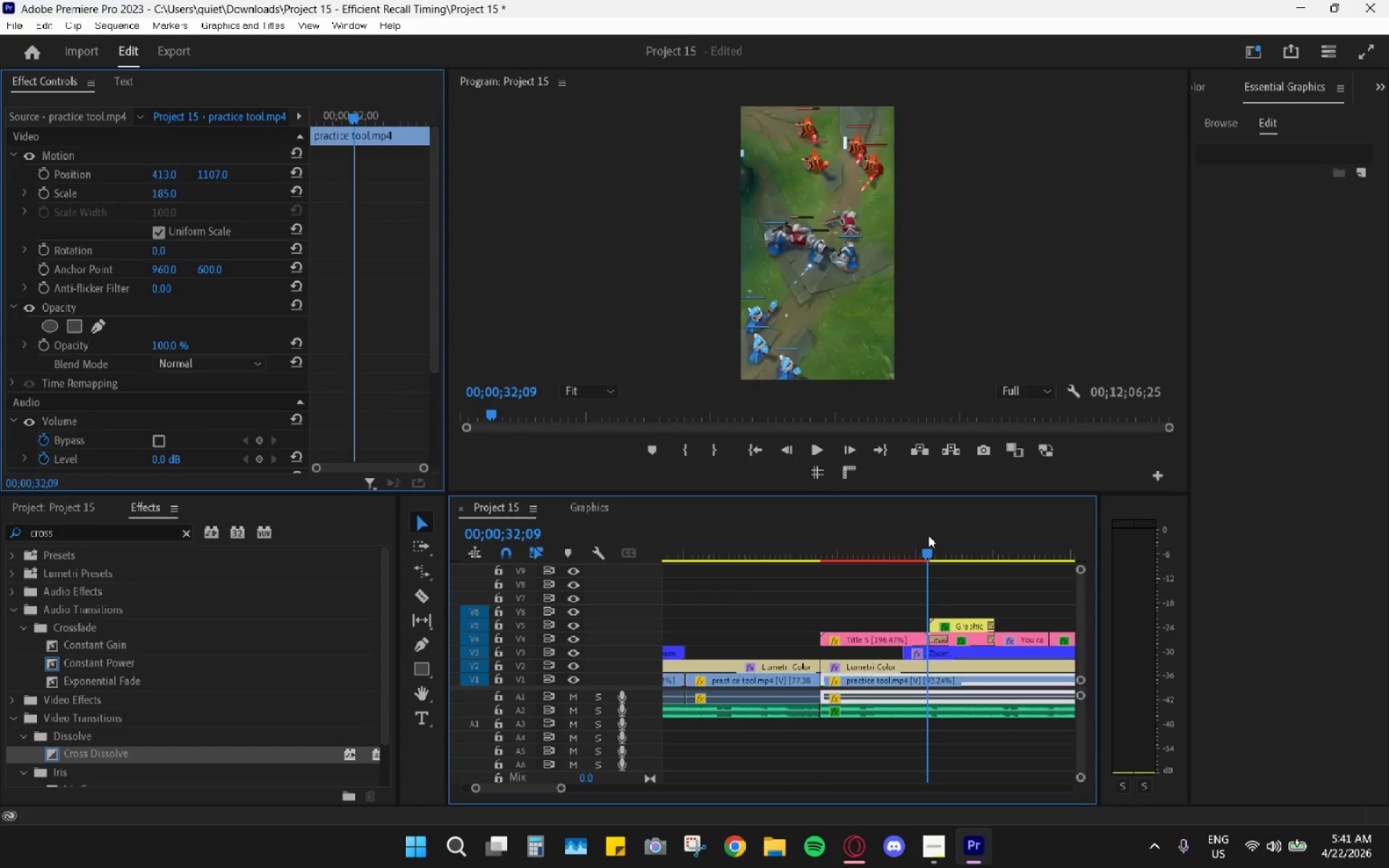 
scroll: coordinate [919, 587], scroll_direction: down, amount: 3.0
 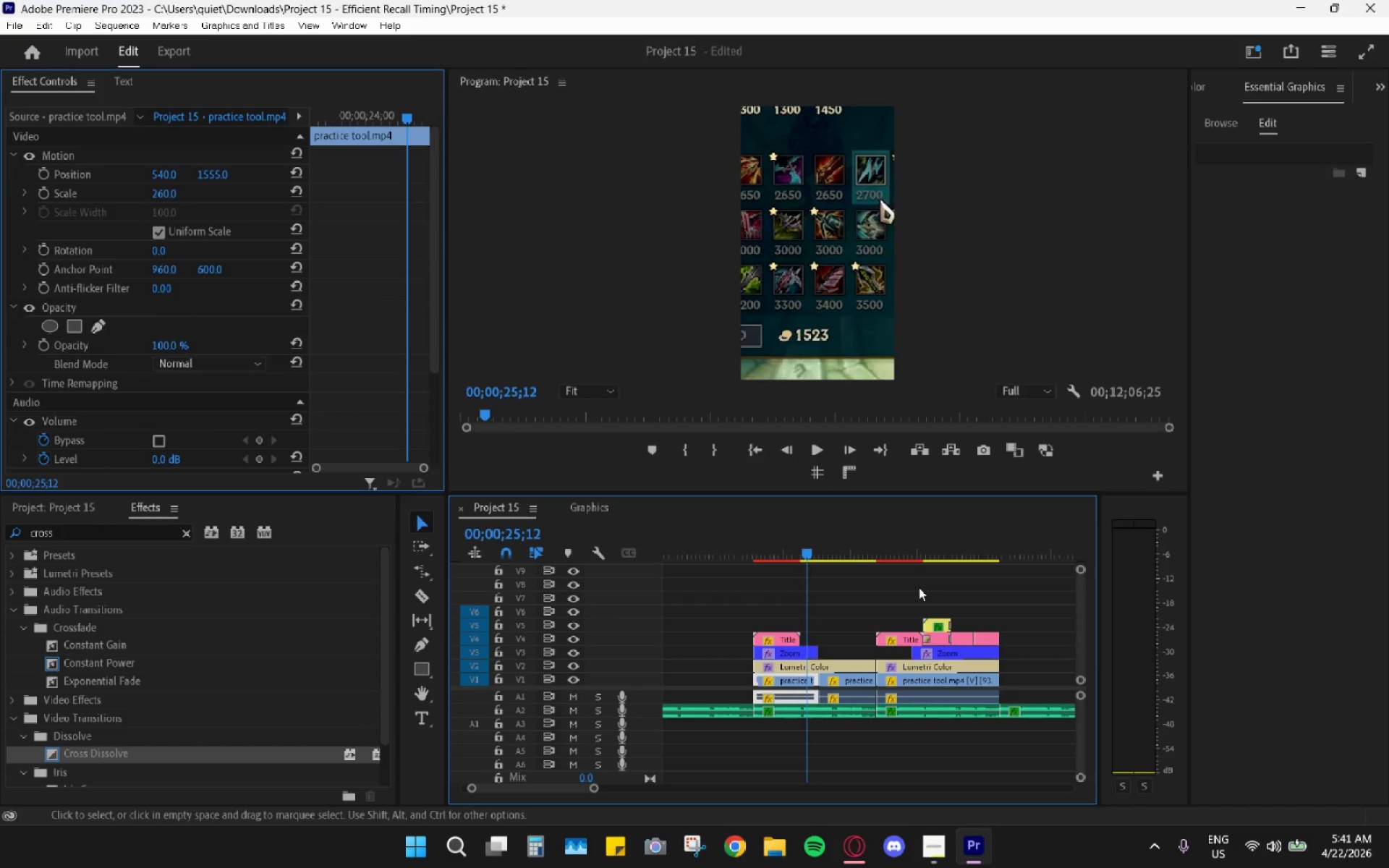 
scroll: coordinate [919, 587], scroll_direction: up, amount: 8.0
 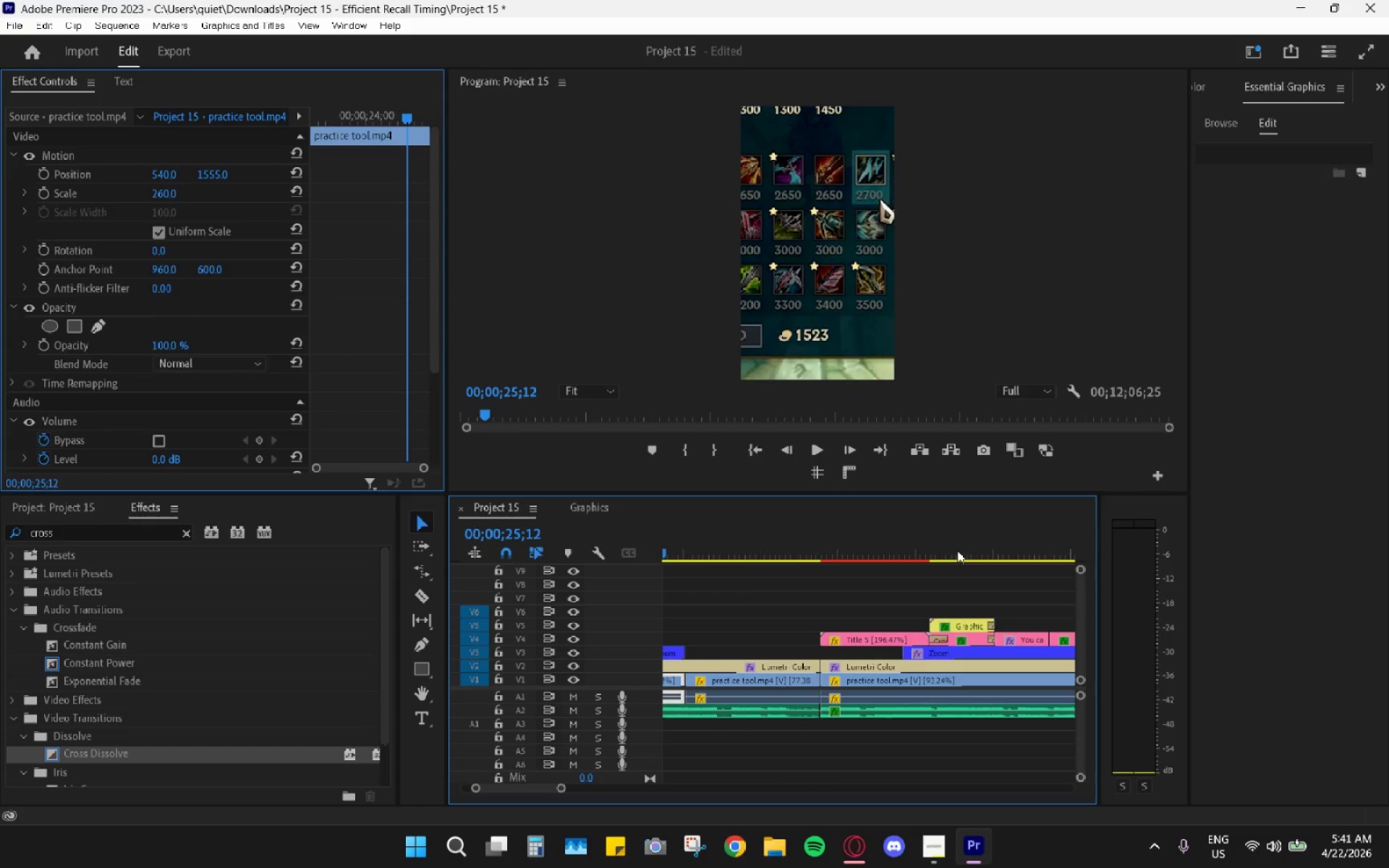 
left_click_drag(start_coordinate=[928, 535], to_coordinate=[982, 560])
 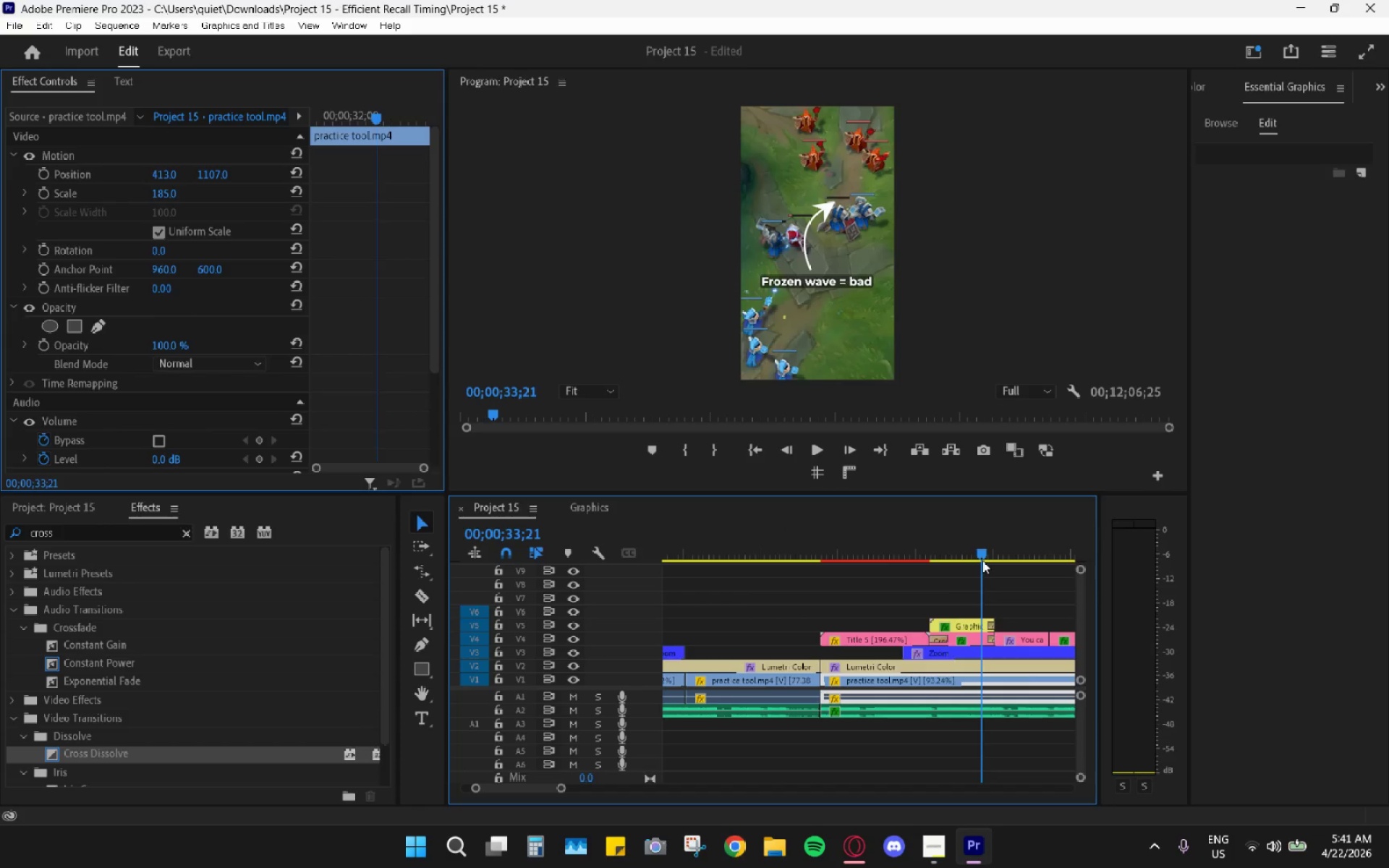 
hold_key(key=AltLeft, duration=0.41)
scroll: coordinate [982, 561], scroll_direction: down, amount: 6.0
 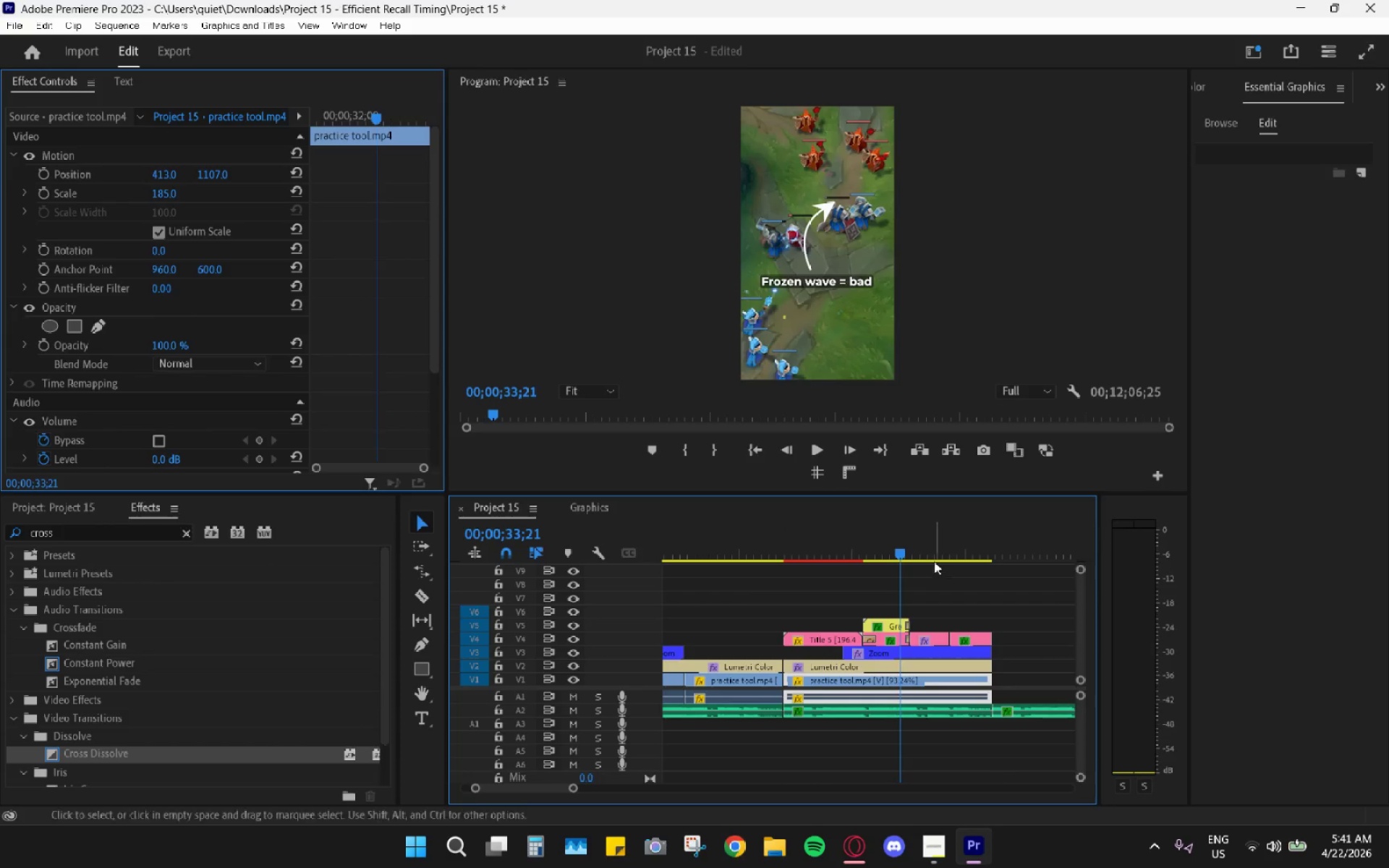 
left_click_drag(start_coordinate=[923, 548], to_coordinate=[935, 556])
 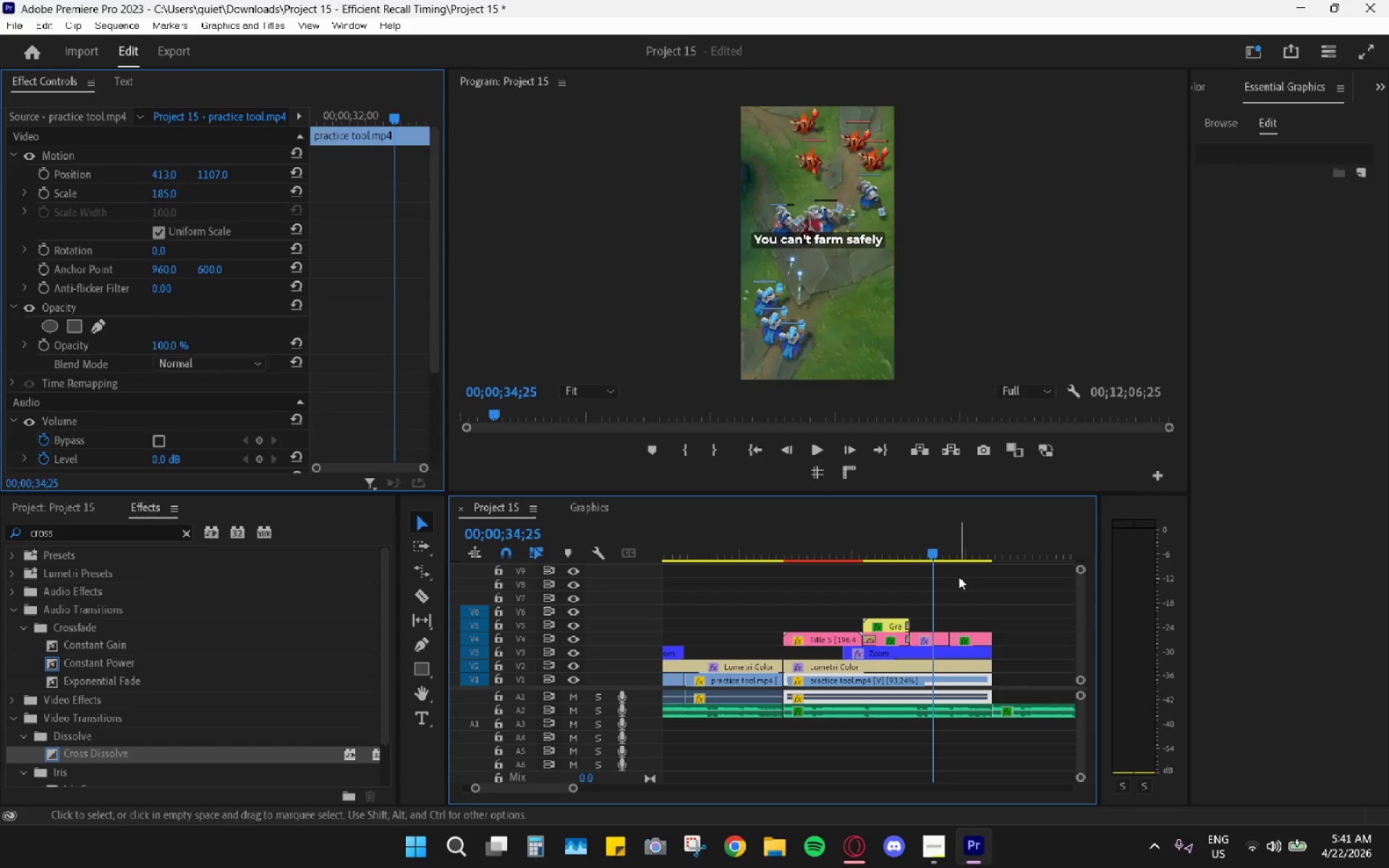 
left_click_drag(start_coordinate=[943, 559], to_coordinate=[967, 567])
 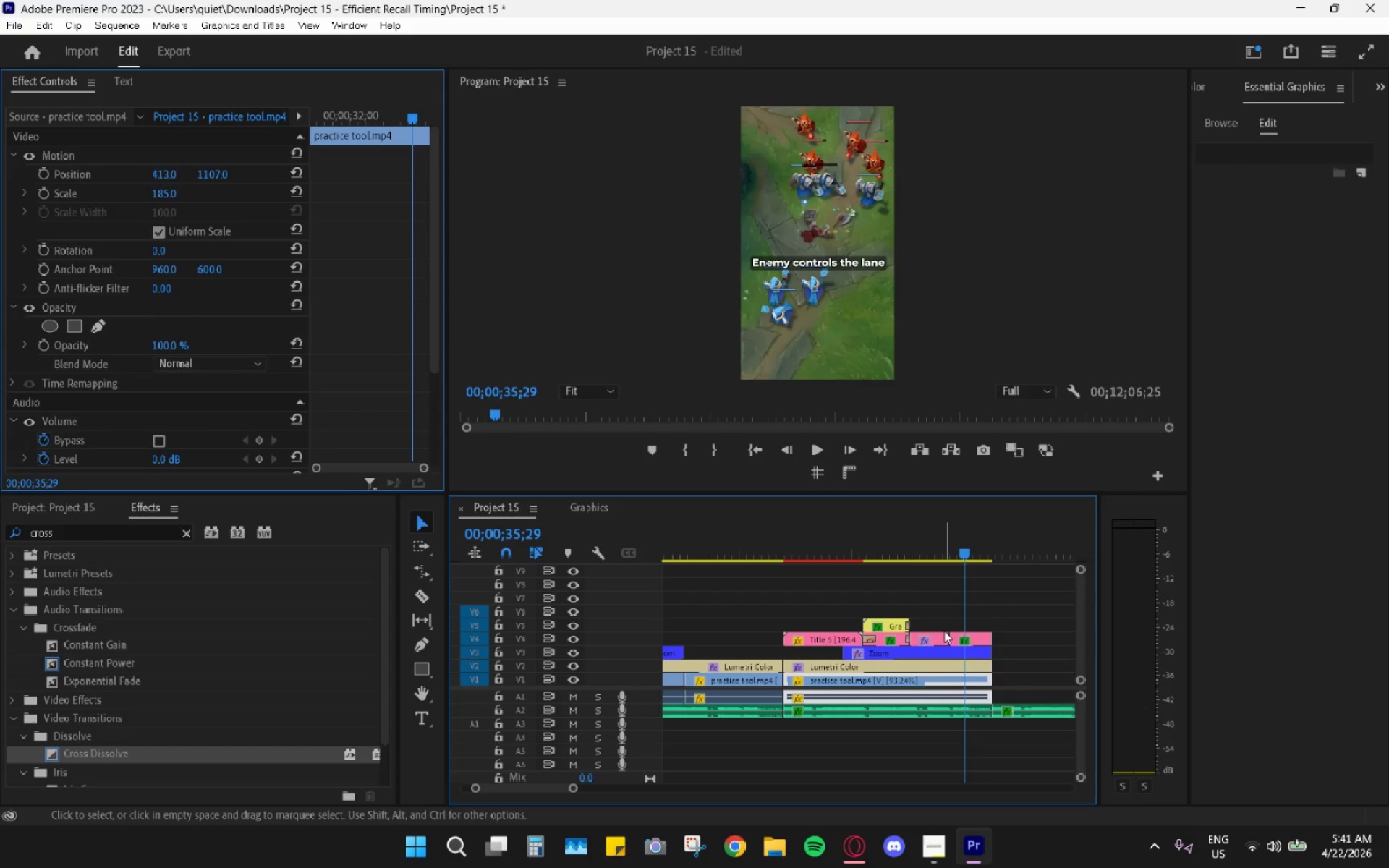 
left_click([943, 631])
 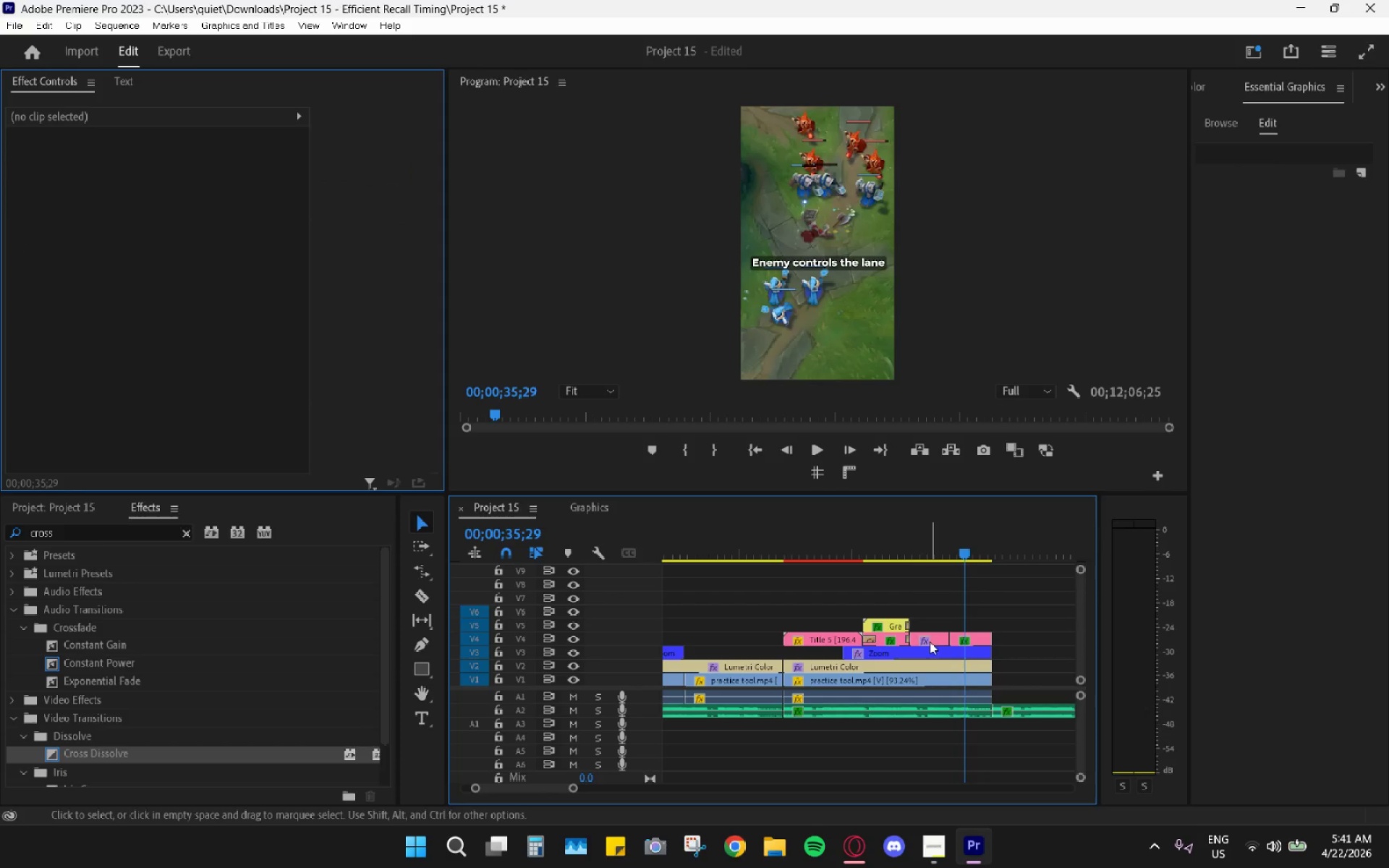 
left_click([926, 644])
 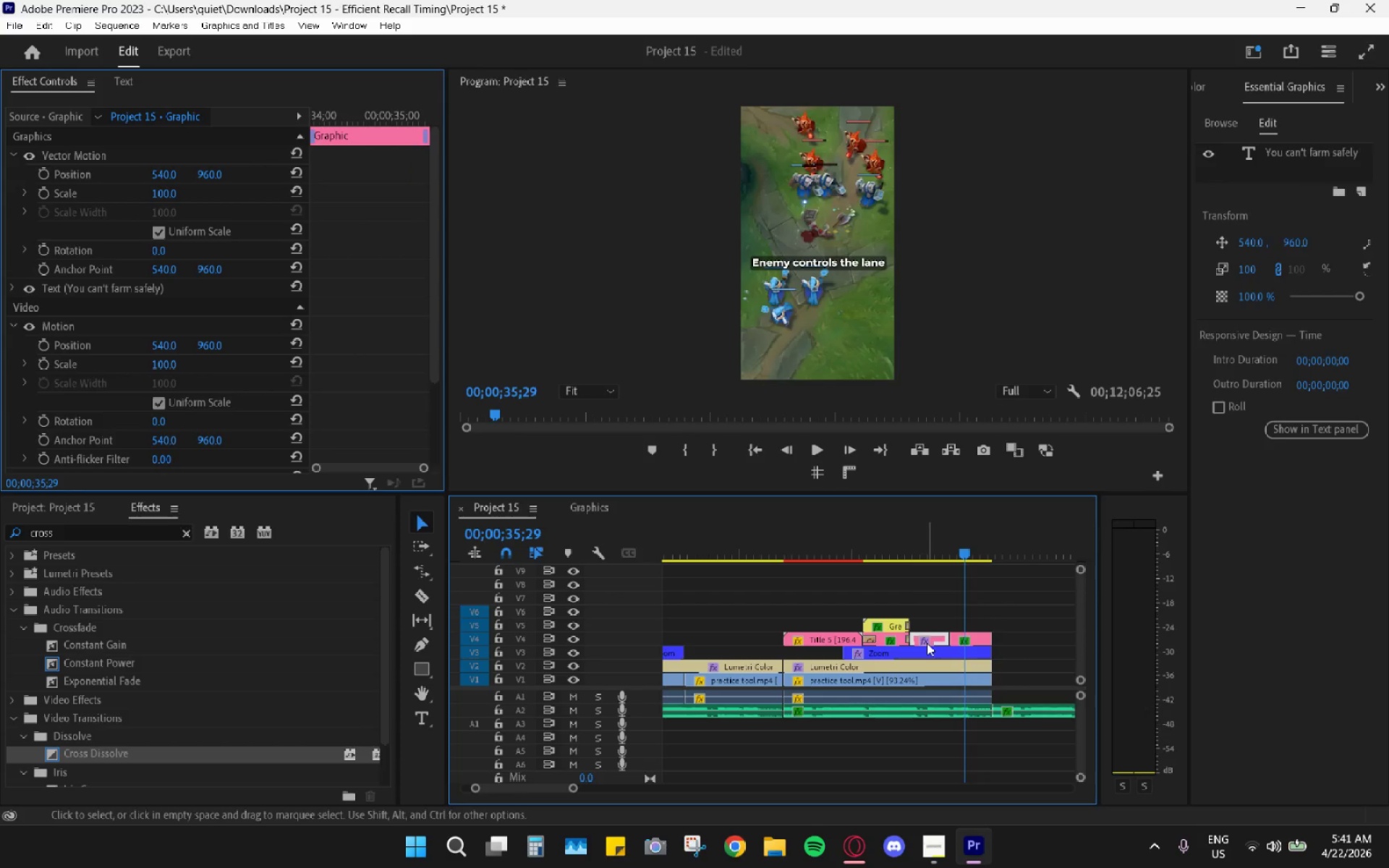 
key(H)
 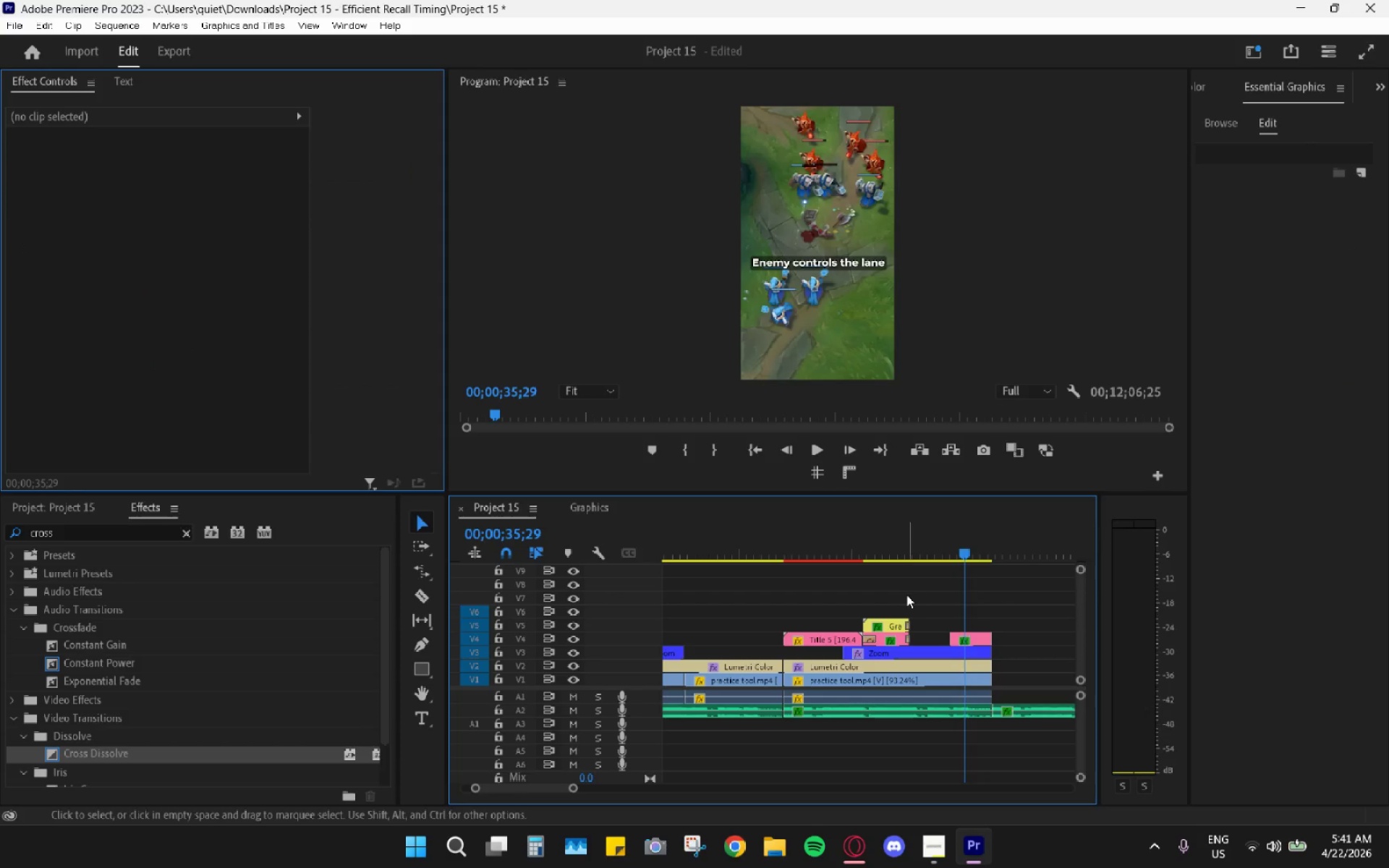 
hold_key(key=AltLeft, duration=0.53)
scroll: coordinate [917, 586], scroll_direction: up, amount: 5.0
 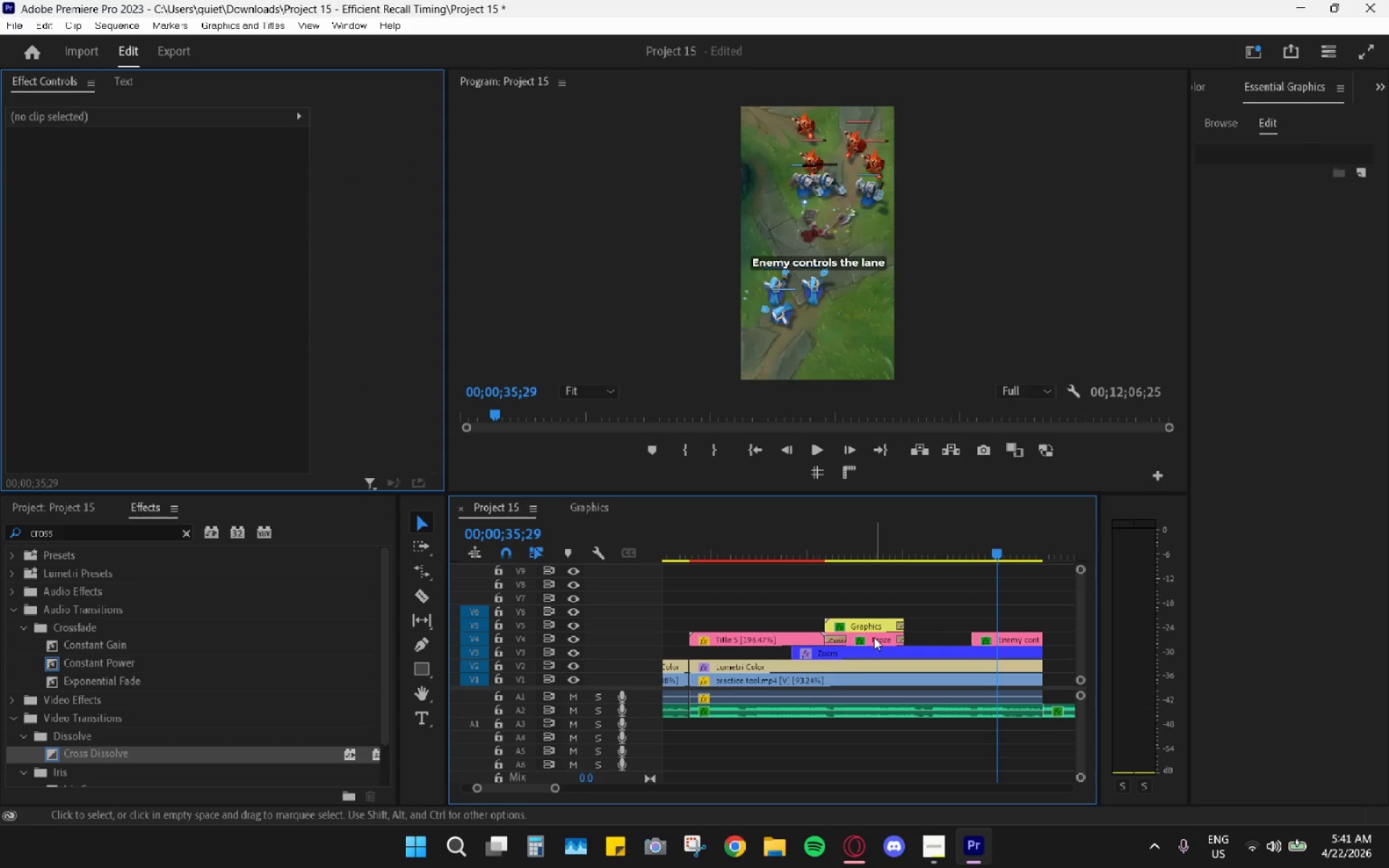 
hold_key(key=AltLeft, duration=0.41)
left_click_drag(start_coordinate=[873, 637], to_coordinate=[942, 637])
 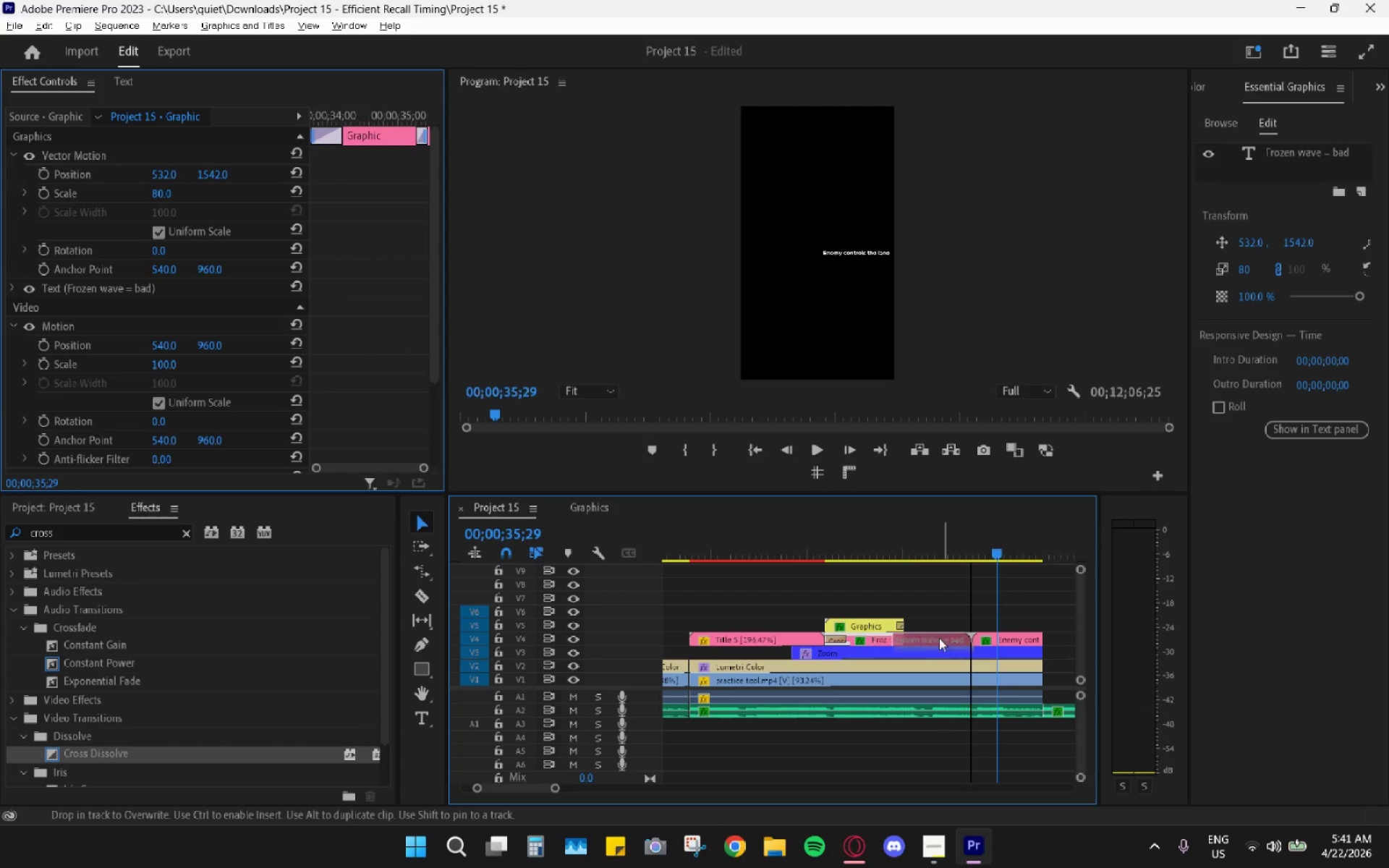 
hold_key(key=AltLeft, duration=0.75)
scroll: coordinate [912, 635], scroll_direction: down, amount: 5.0
 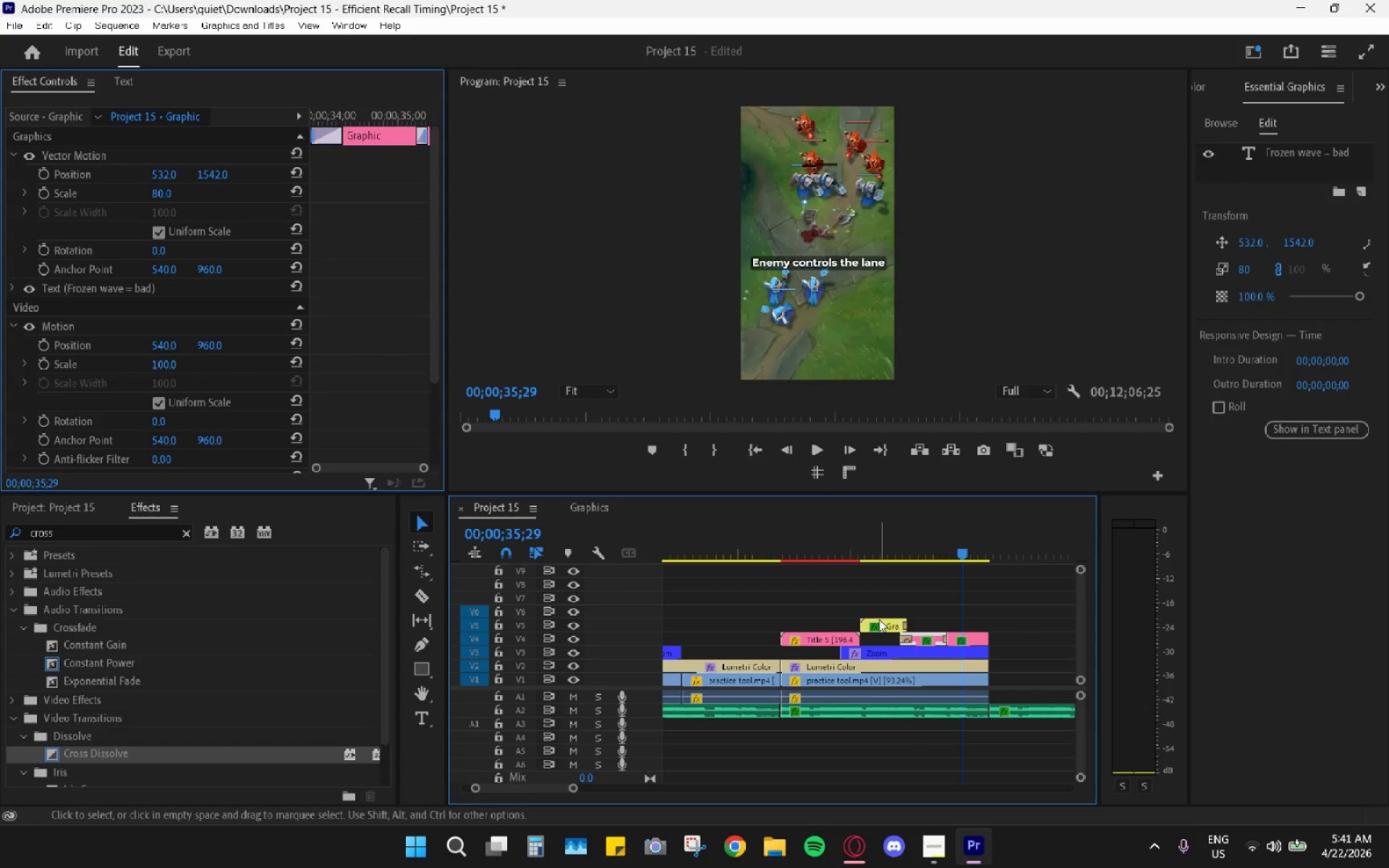 
left_click_drag(start_coordinate=[879, 624], to_coordinate=[919, 623])
 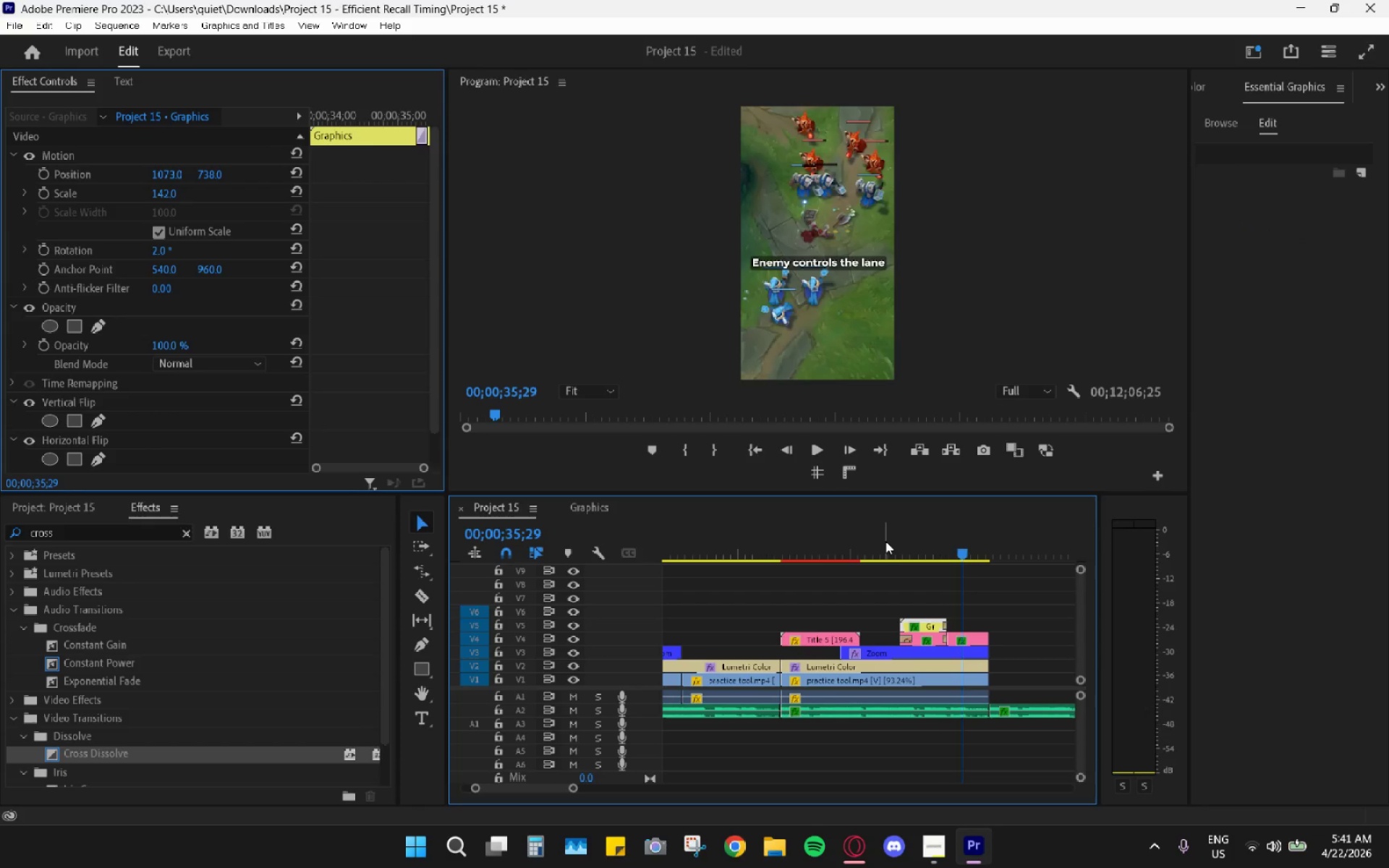 
left_click_drag(start_coordinate=[880, 537], to_coordinate=[891, 545])
 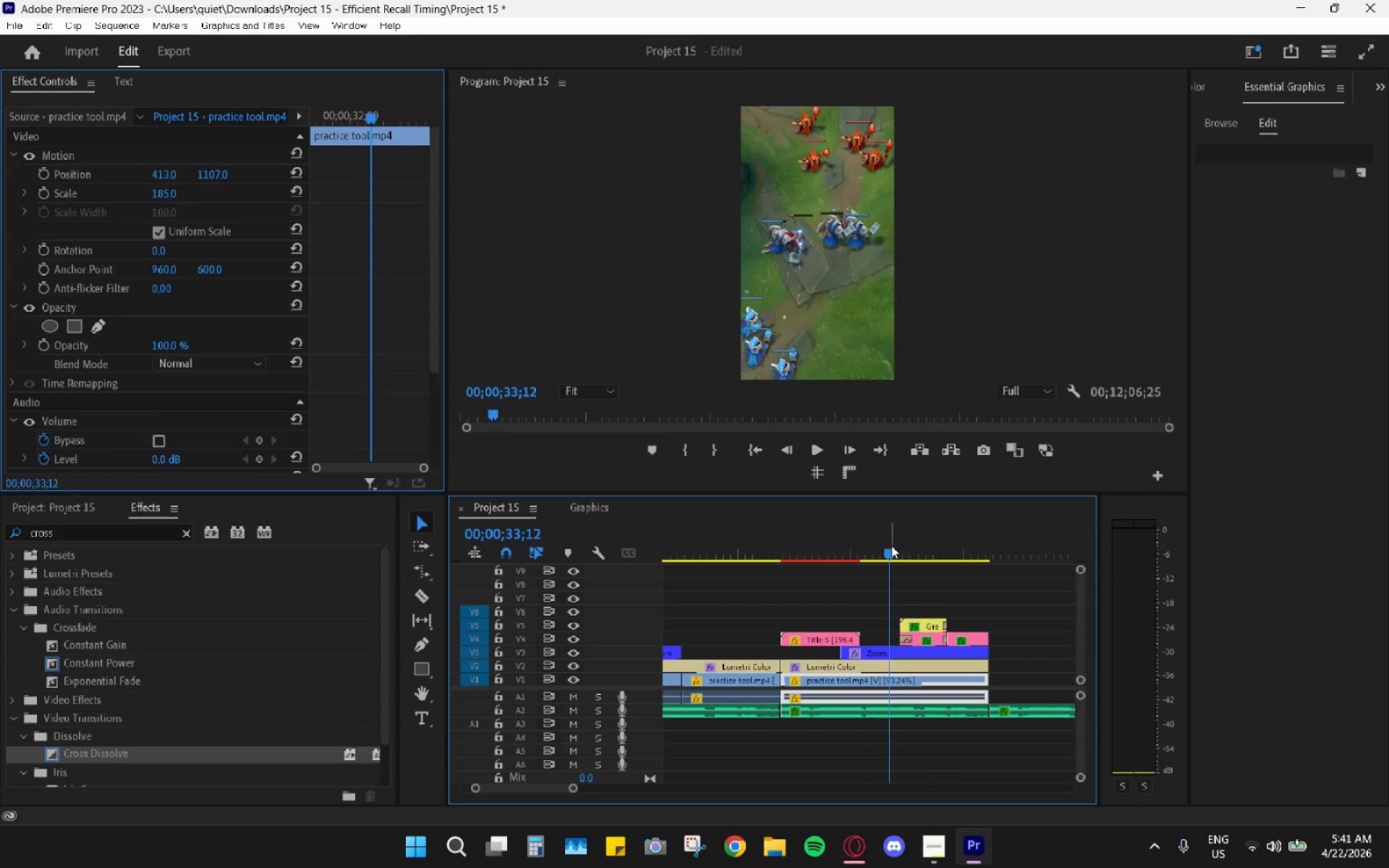 
left_click([891, 545])
 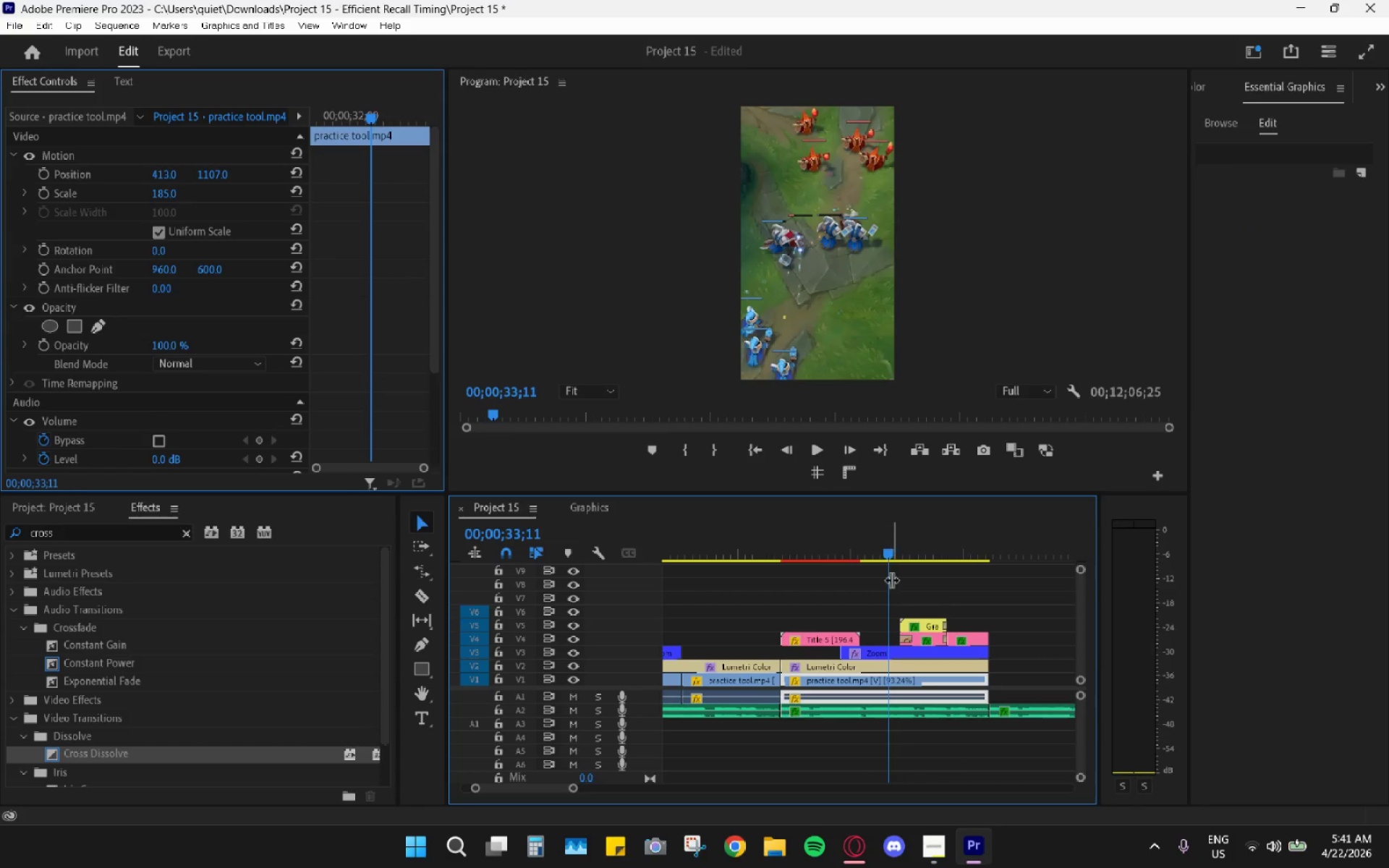 
hold_key(key=AltLeft, duration=0.64)
scroll: coordinate [912, 631], scroll_direction: up, amount: 8.0
 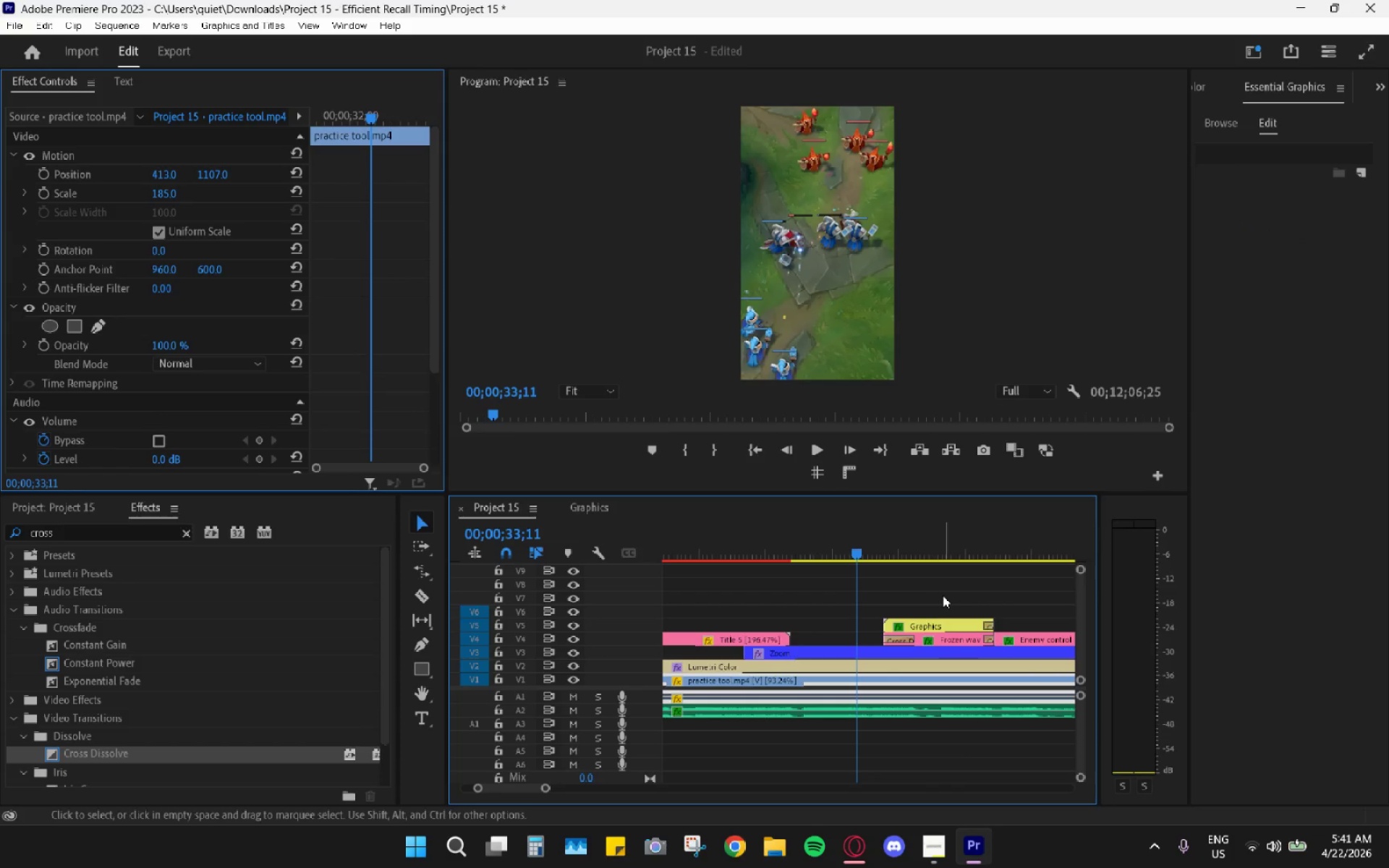 
left_click_drag(start_coordinate=[943, 595], to_coordinate=[948, 637])
 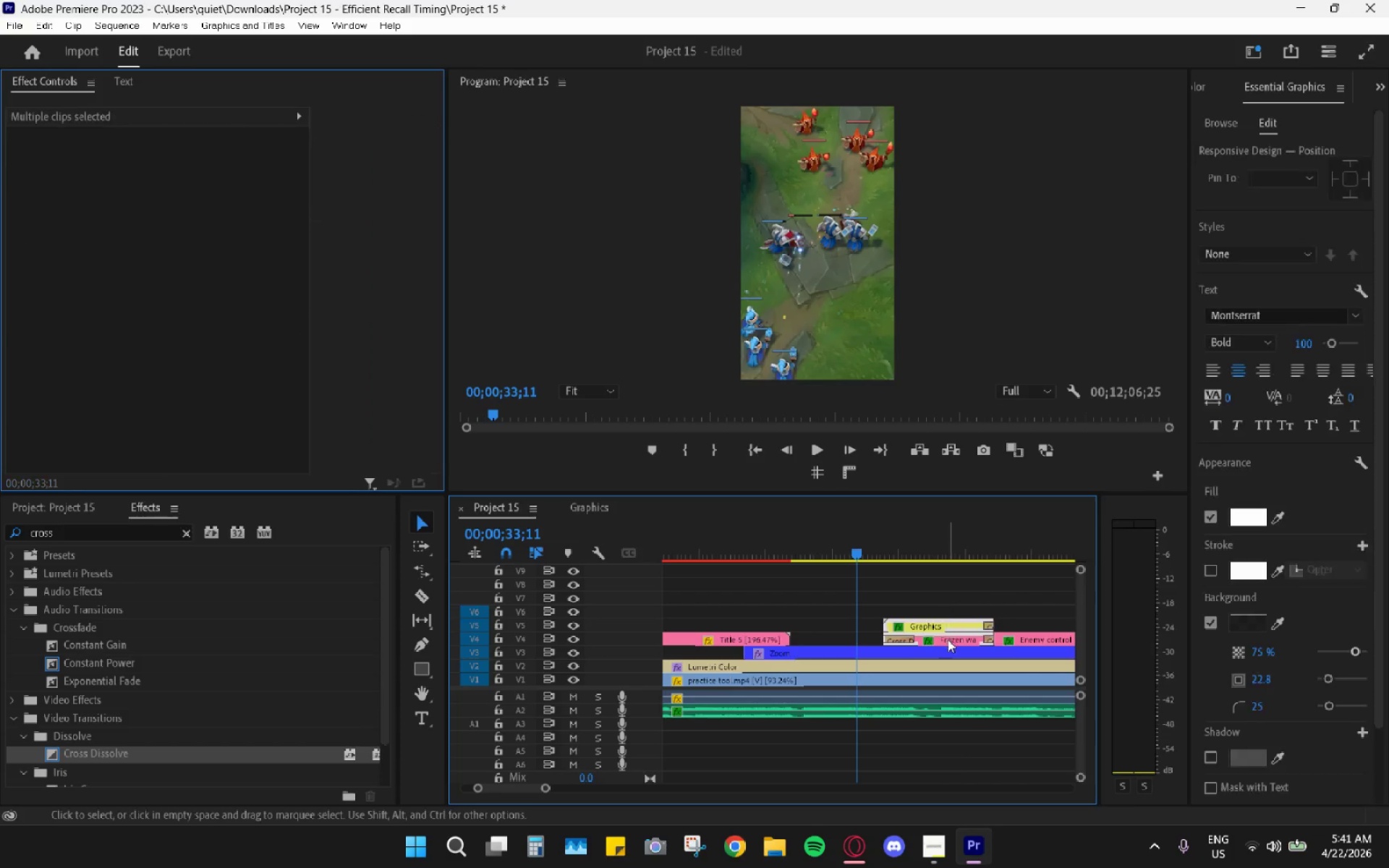 
left_click_drag(start_coordinate=[948, 639], to_coordinate=[920, 637])
 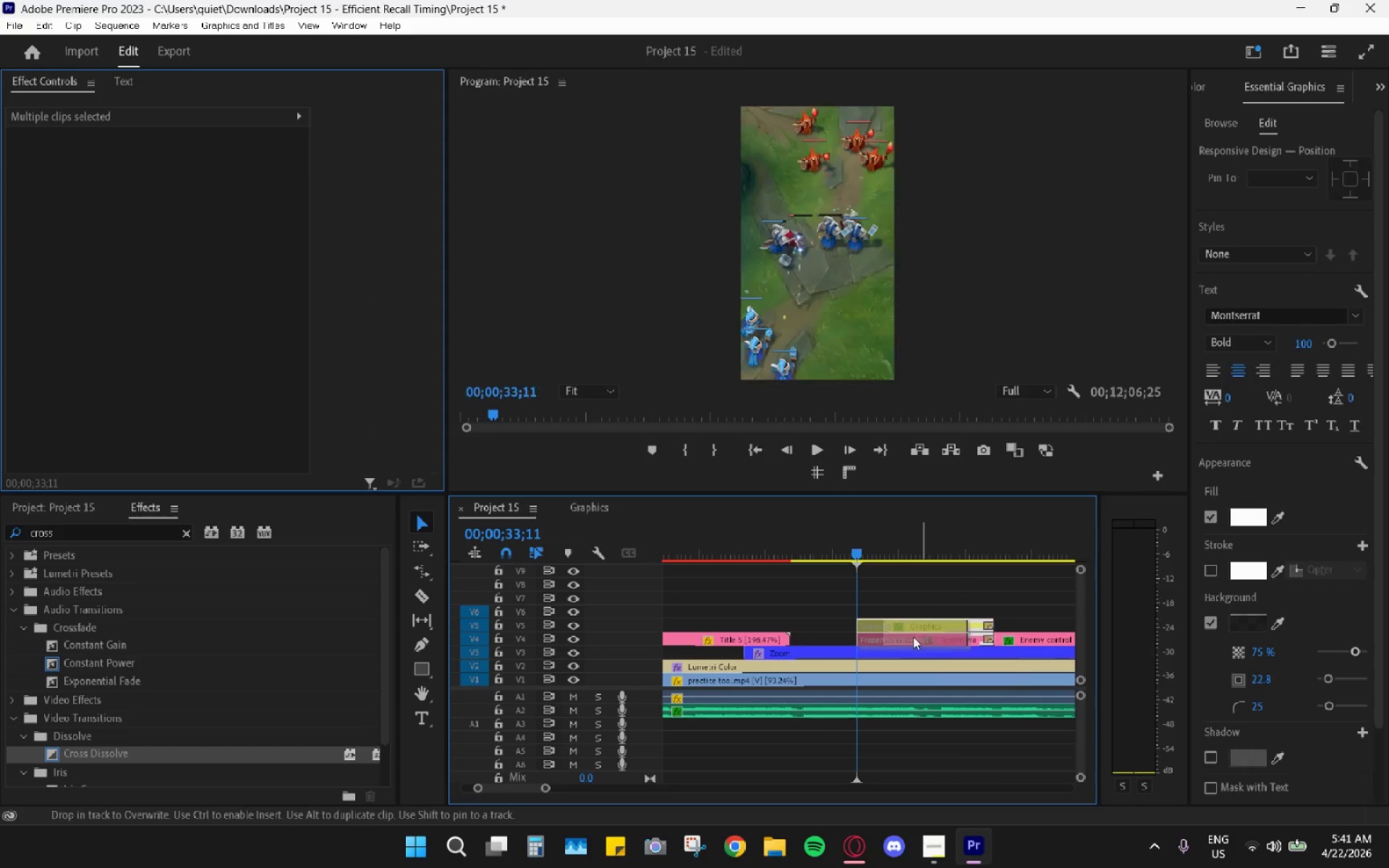 
hold_key(key=AltLeft, duration=0.61)
 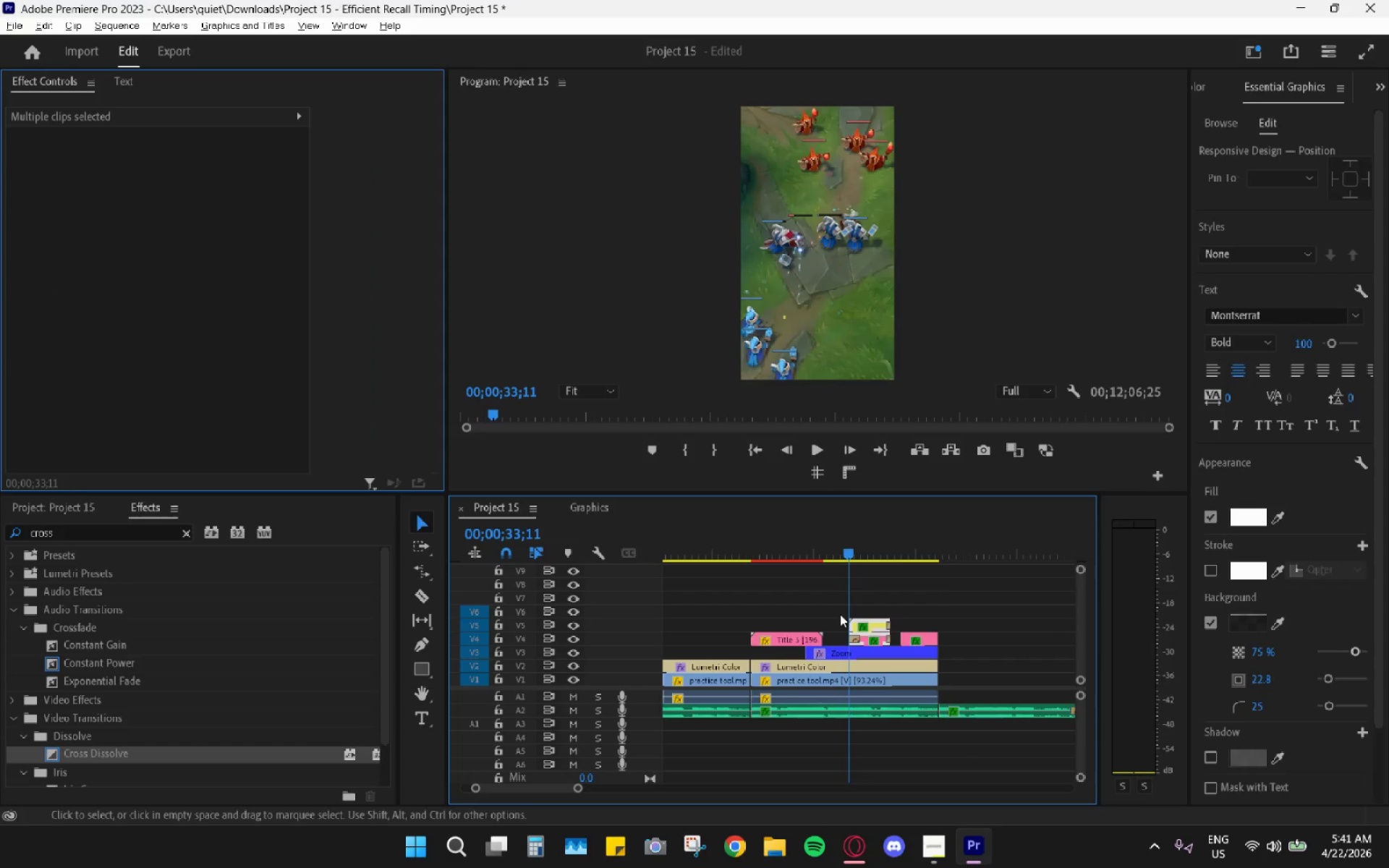 
hold_key(key=AltLeft, duration=0.59)
 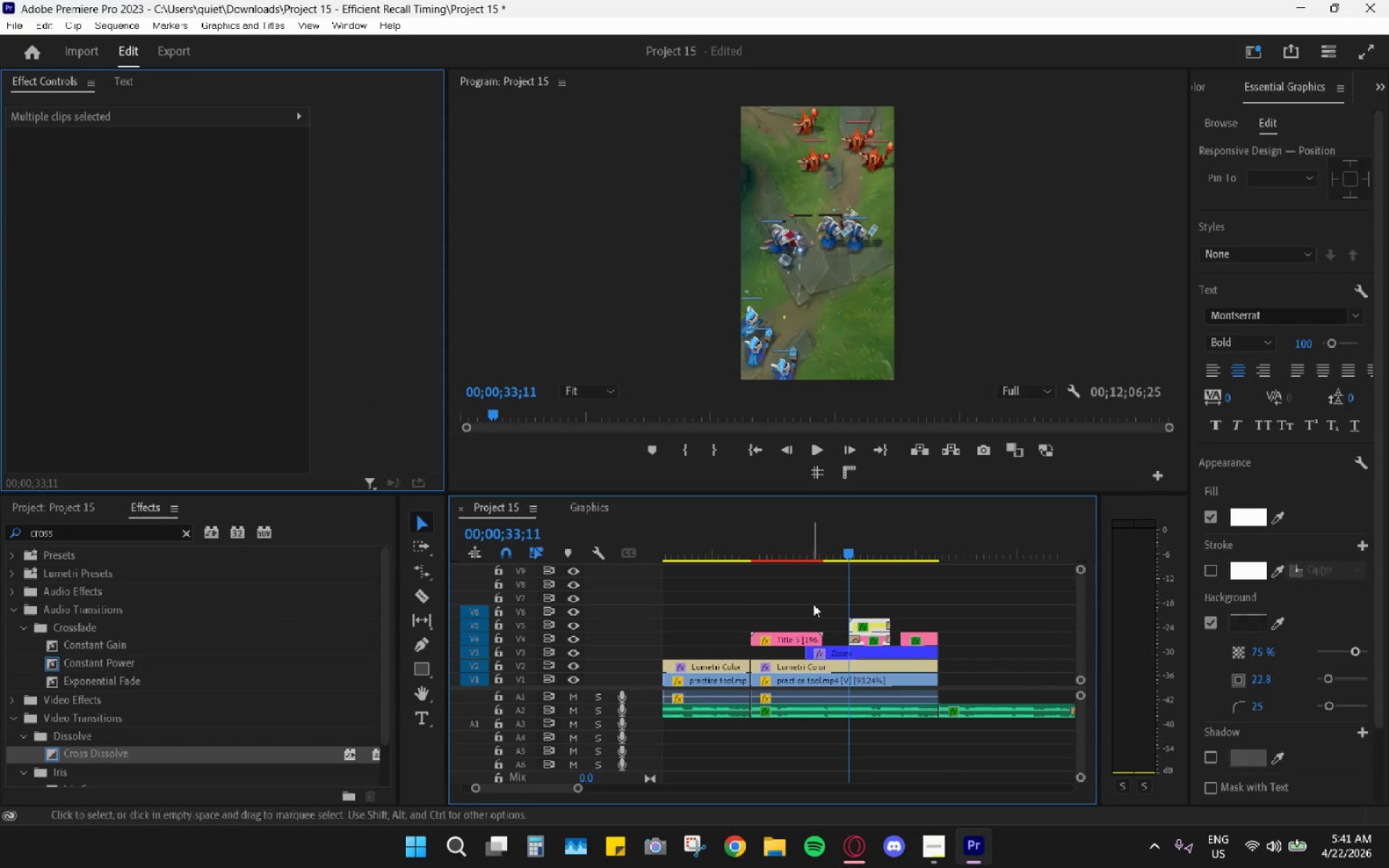 
scroll: coordinate [840, 614], scroll_direction: down, amount: 9.0
 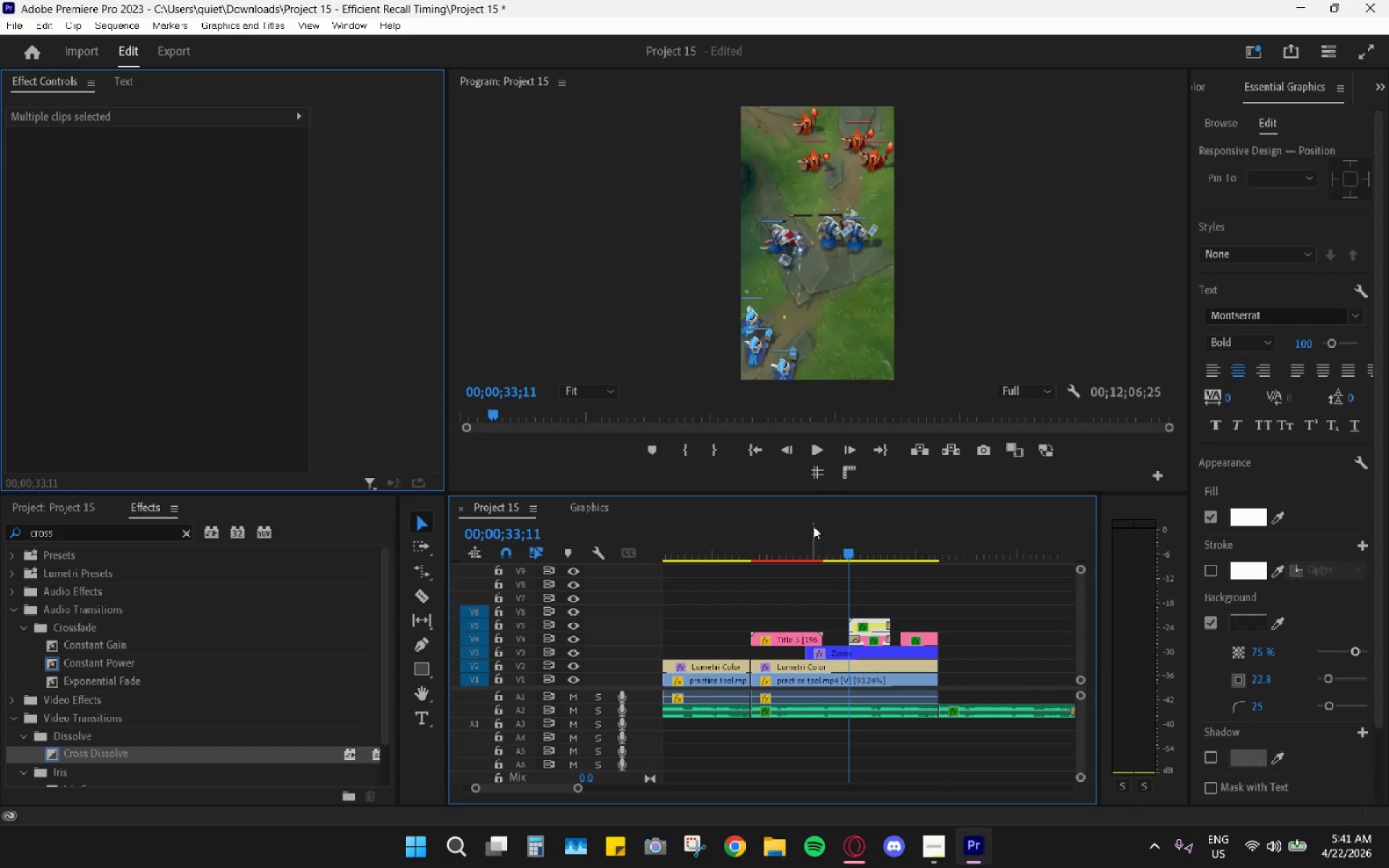 
left_click_drag(start_coordinate=[783, 549], to_coordinate=[825, 578])
 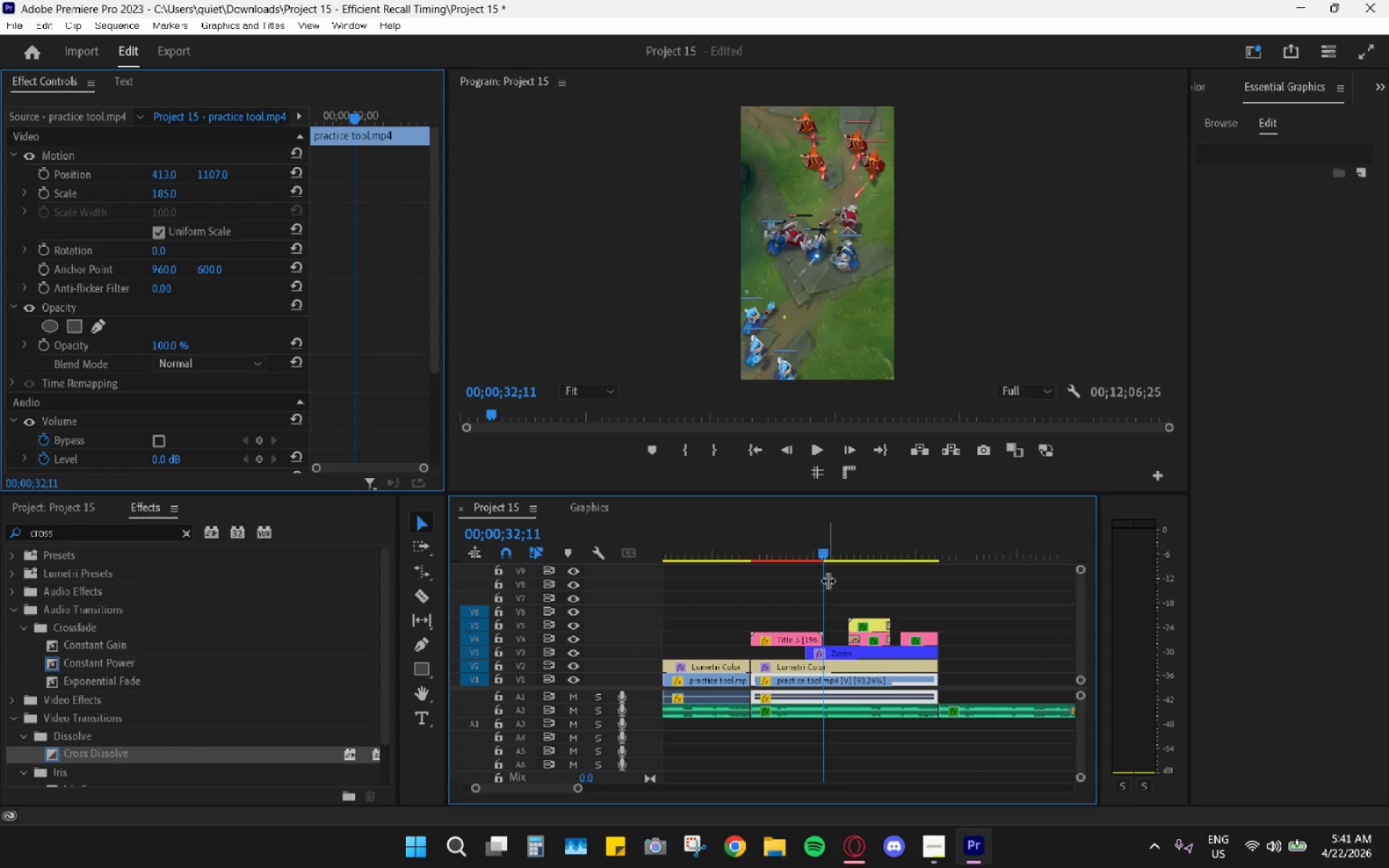 
left_click_drag(start_coordinate=[817, 548], to_coordinate=[763, 550])
 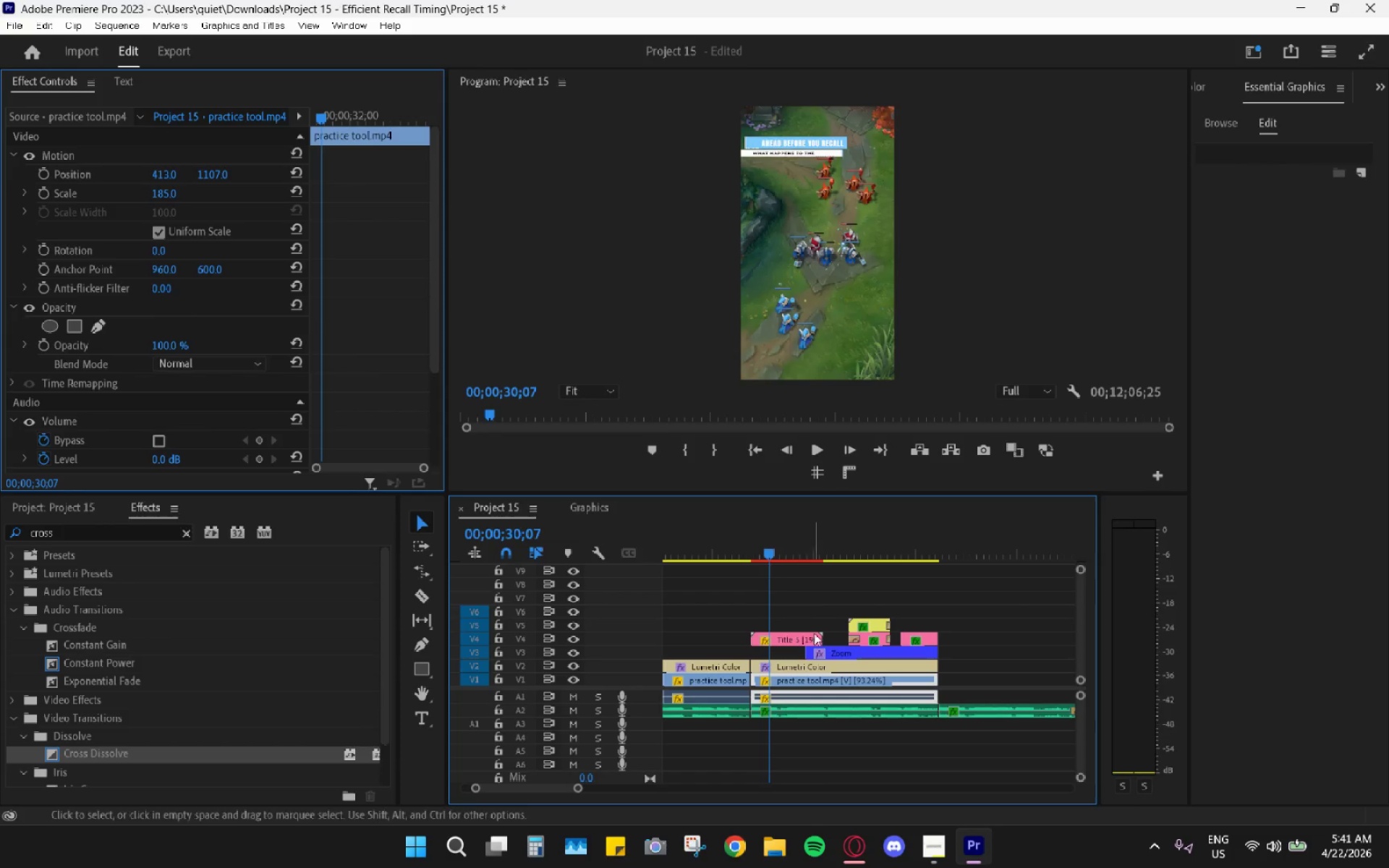 
key(R)
 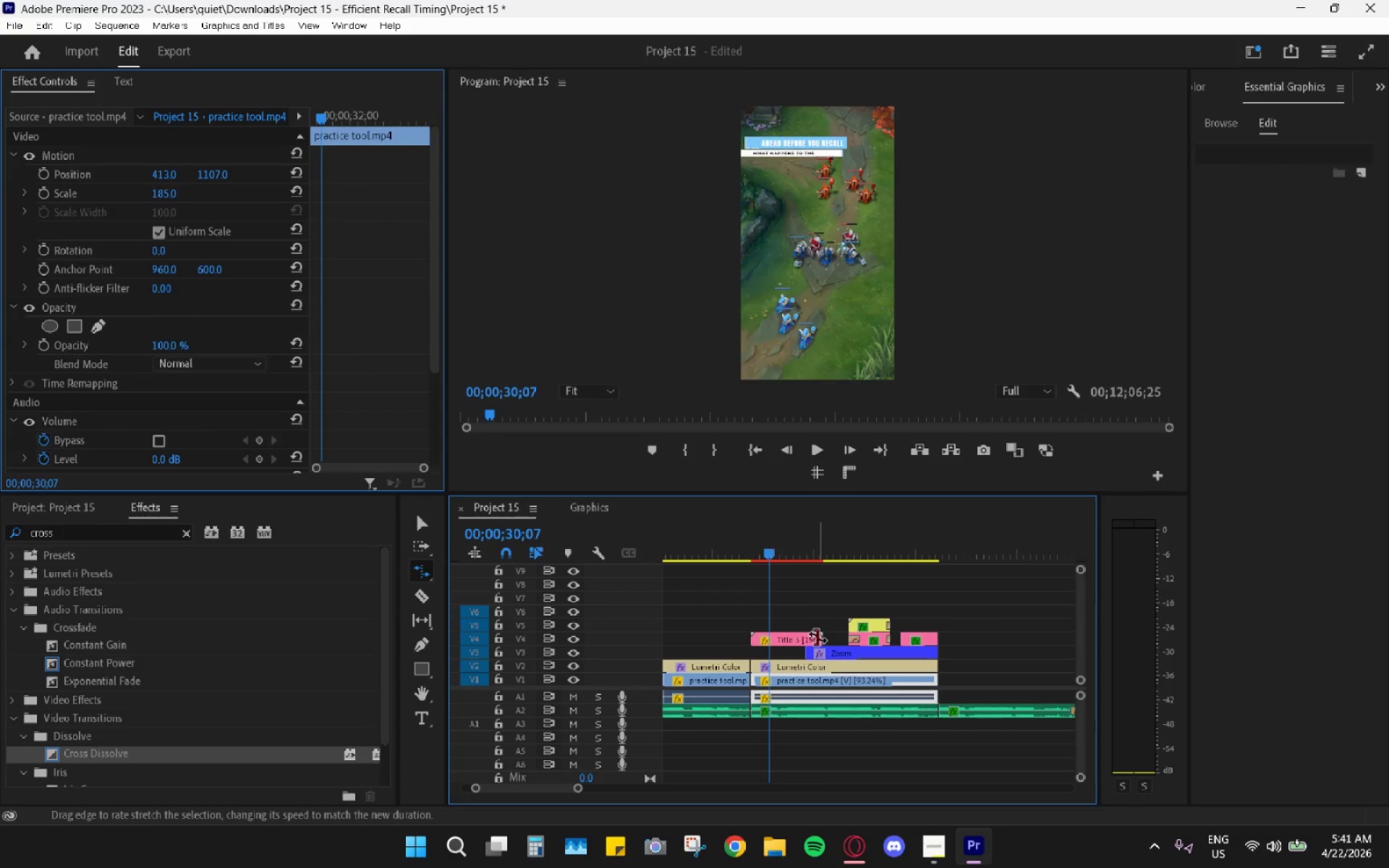 
left_click_drag(start_coordinate=[818, 637], to_coordinate=[841, 645])
 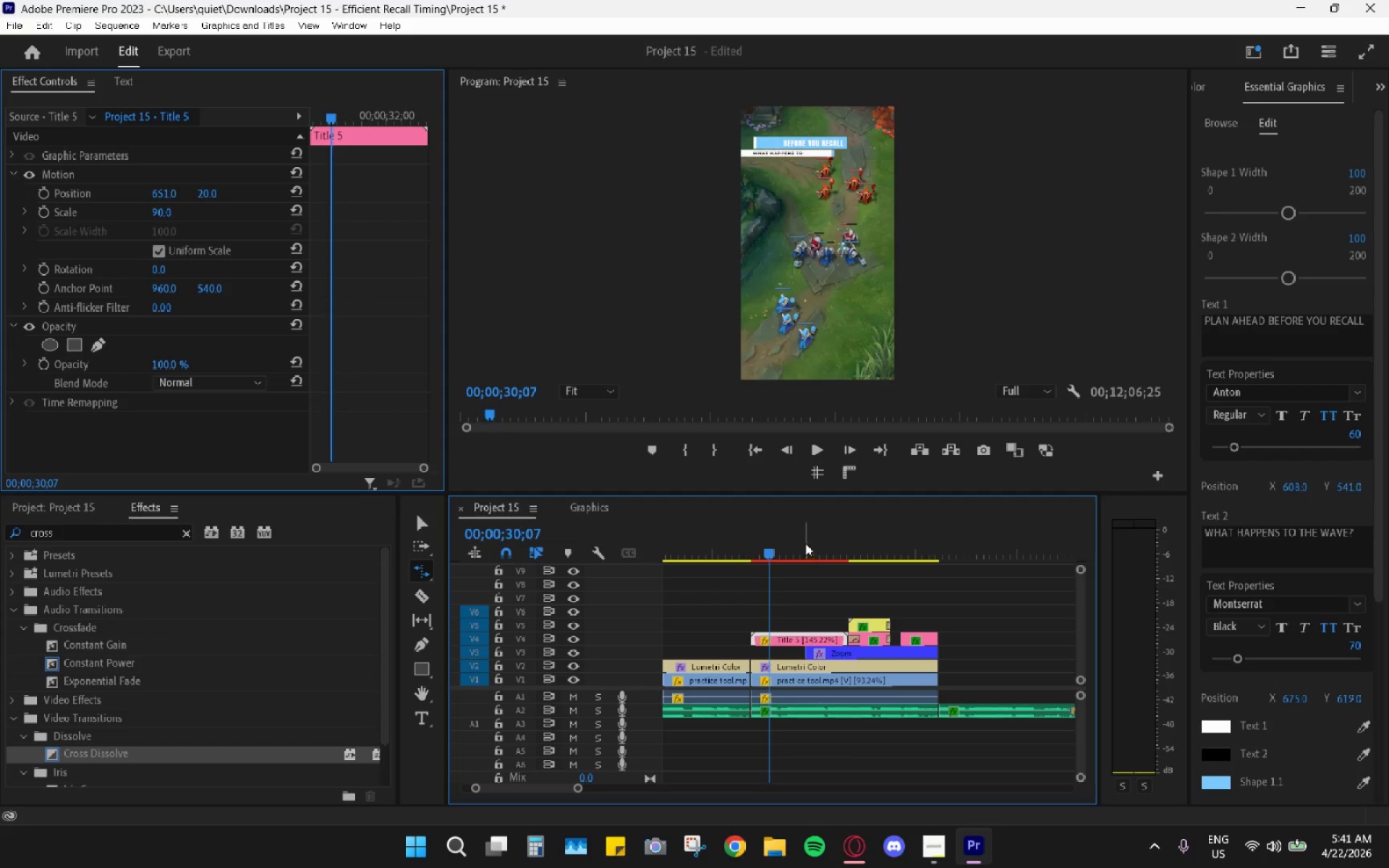 
left_click_drag(start_coordinate=[794, 543], to_coordinate=[759, 550])
 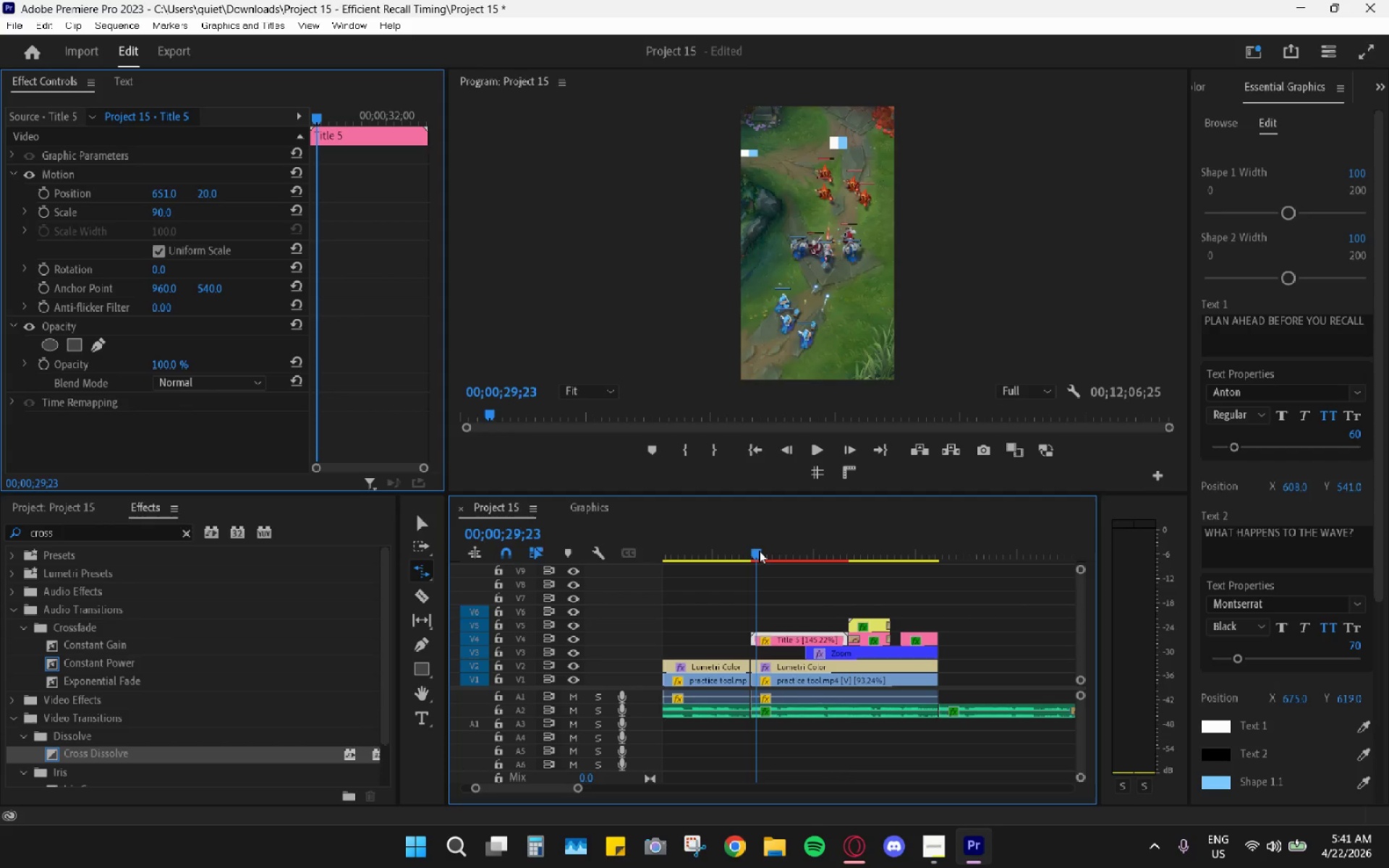 
key(Space)
 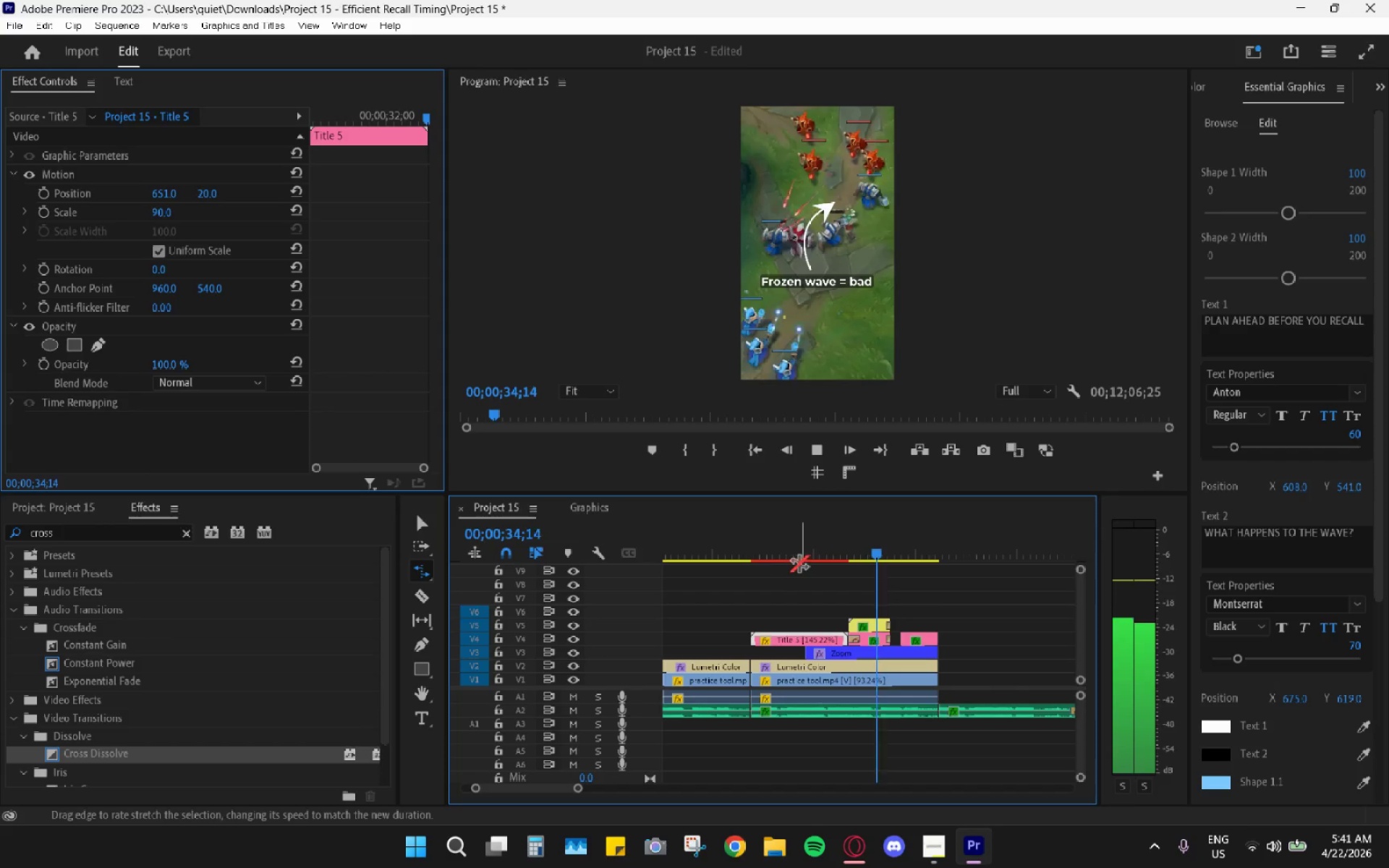 
wait(6.95)
 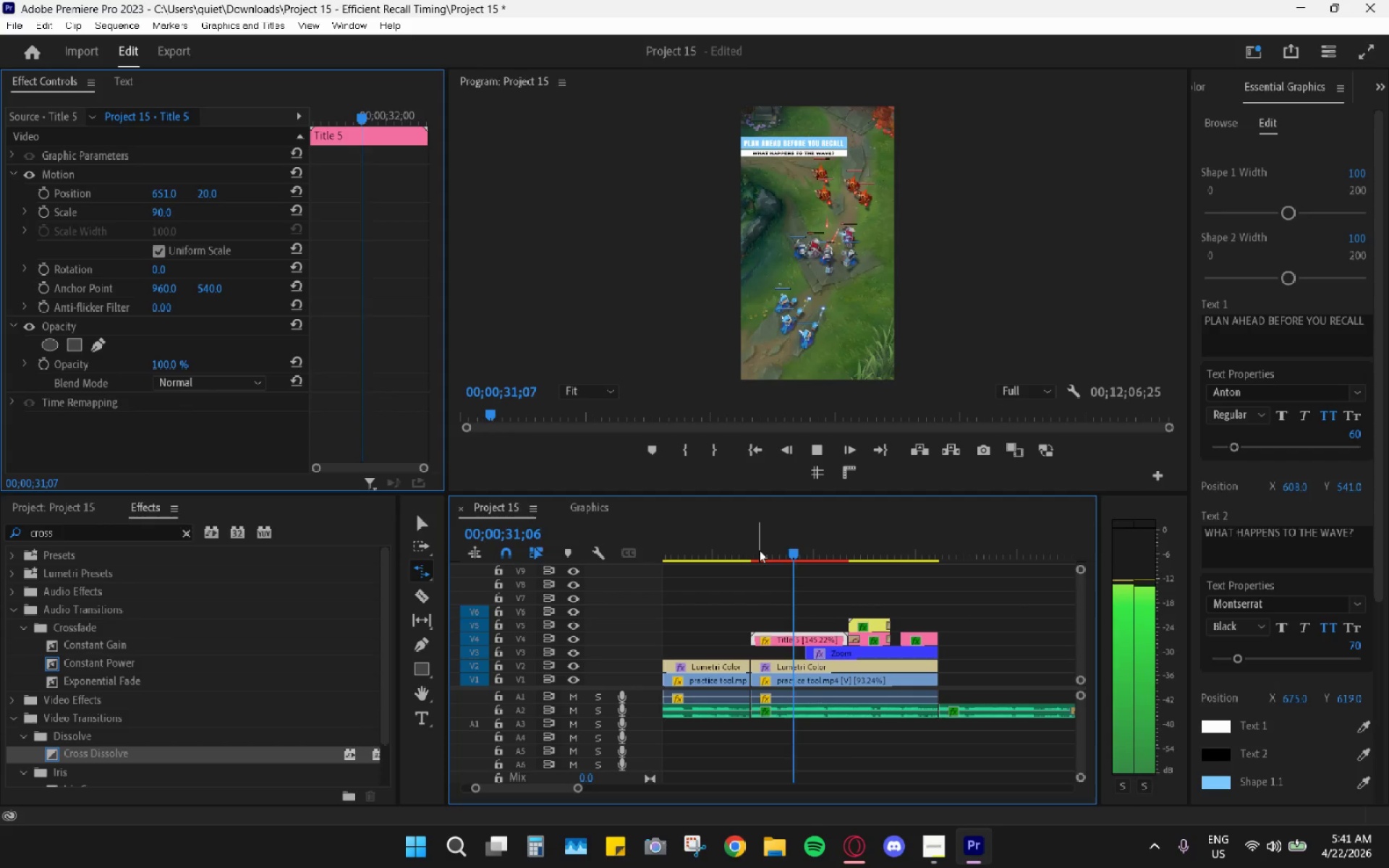 
type( rv)
 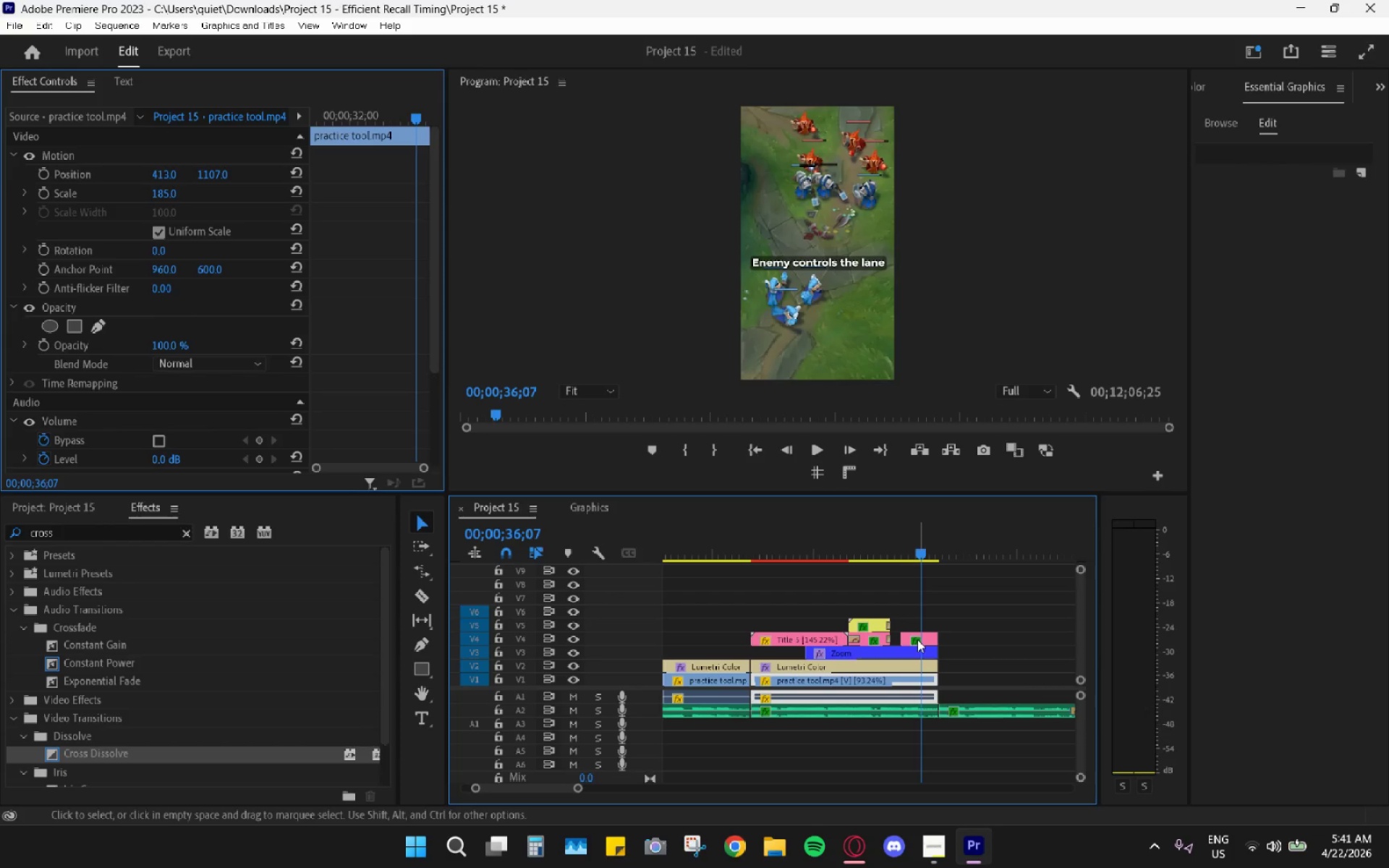 
left_click_drag(start_coordinate=[919, 639], to_coordinate=[867, 606])
 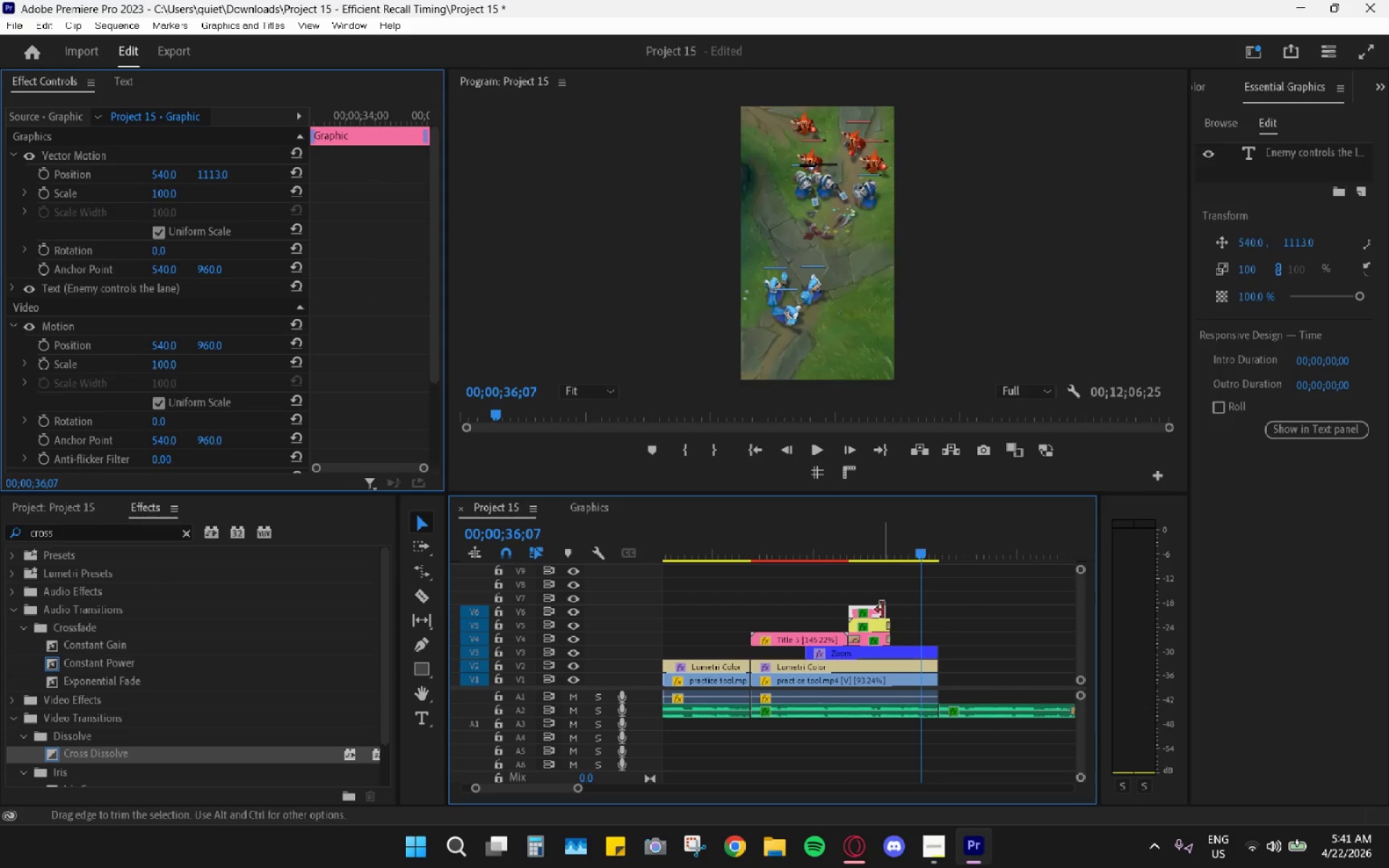 
key(R)
 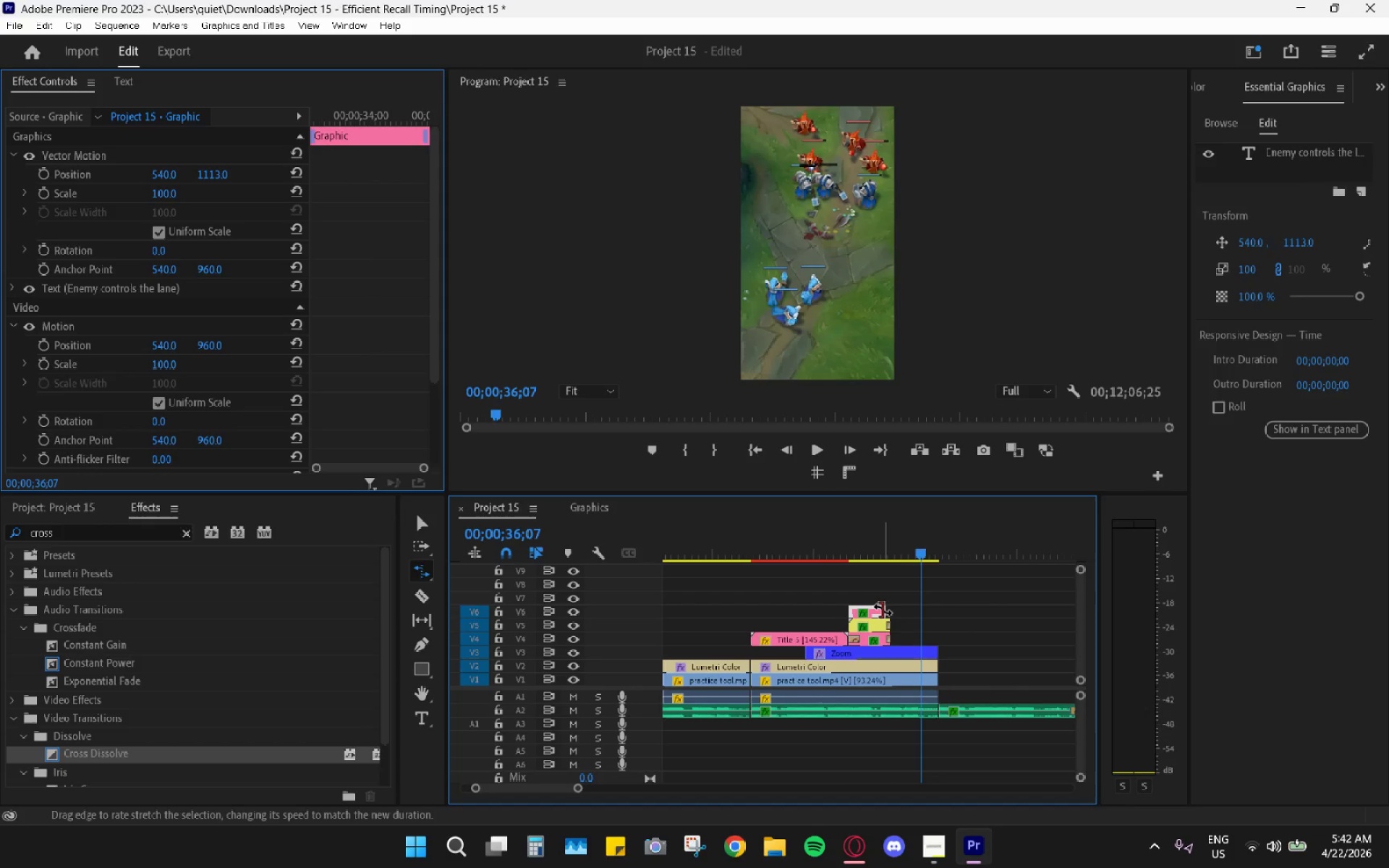 
left_click_drag(start_coordinate=[883, 610], to_coordinate=[892, 612])
 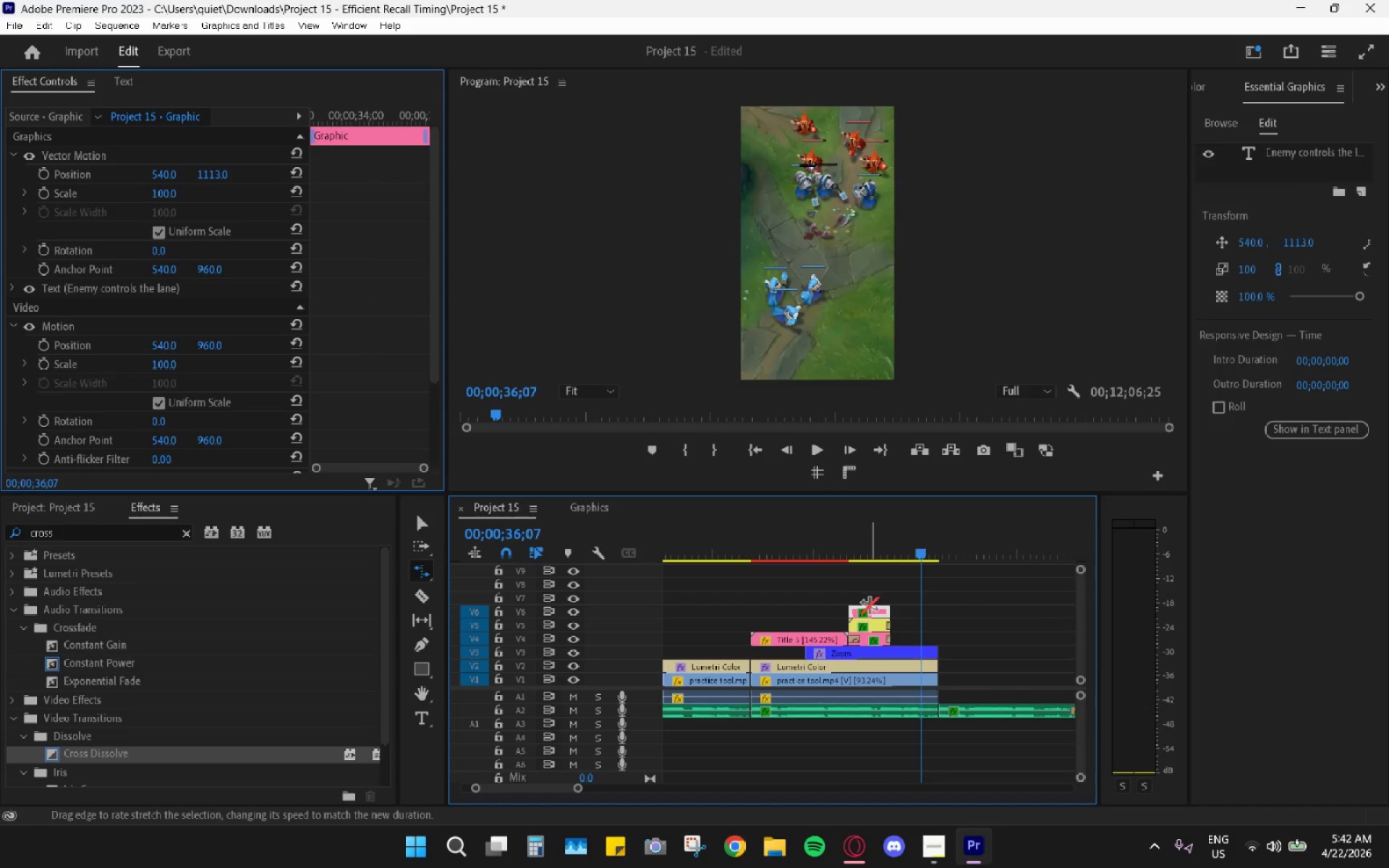 
key(V)
 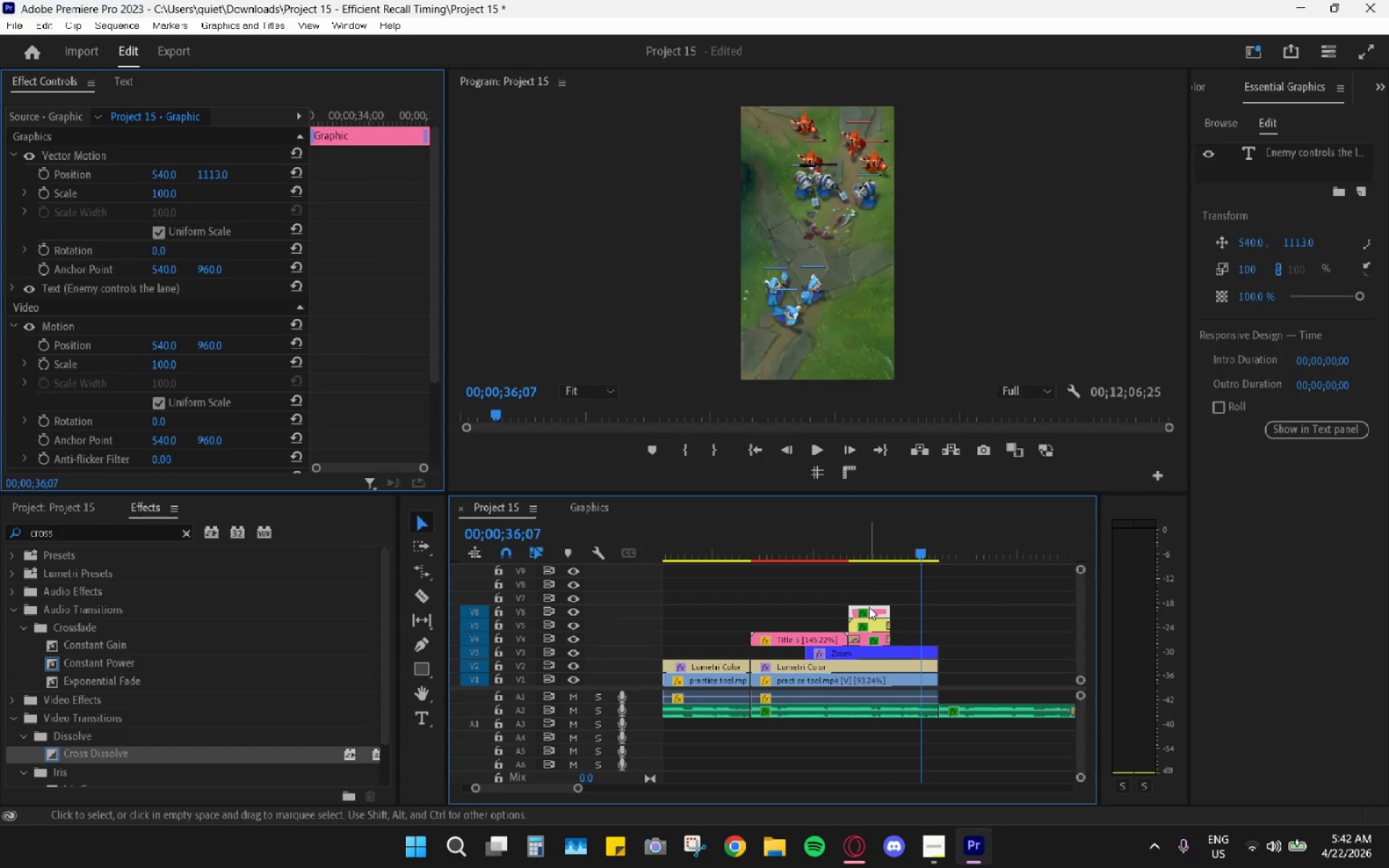 
left_click_drag(start_coordinate=[870, 608], to_coordinate=[926, 639])
 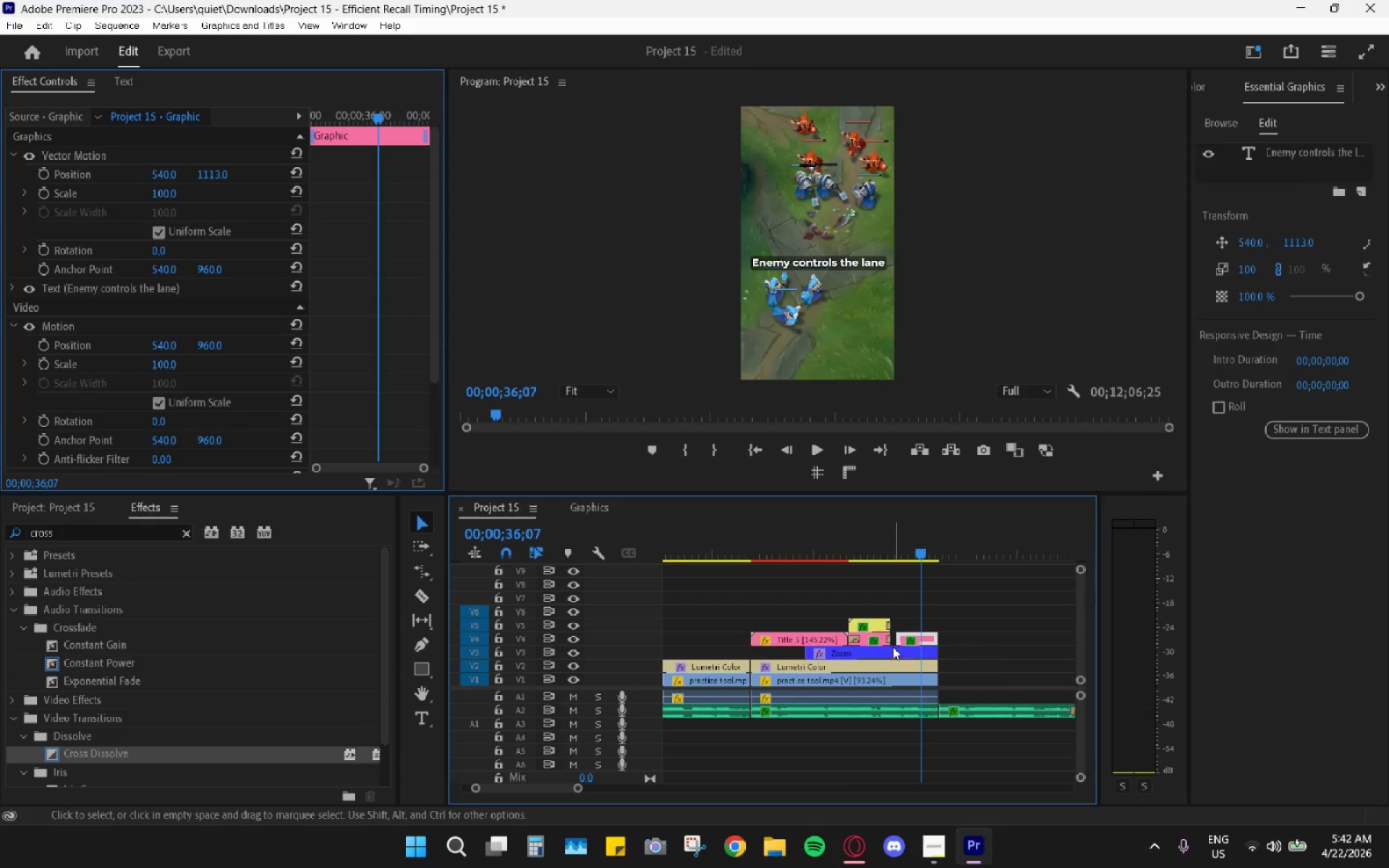 
hold_key(key=AltLeft, duration=1.09)
scroll: coordinate [891, 647], scroll_direction: up, amount: 18.0
 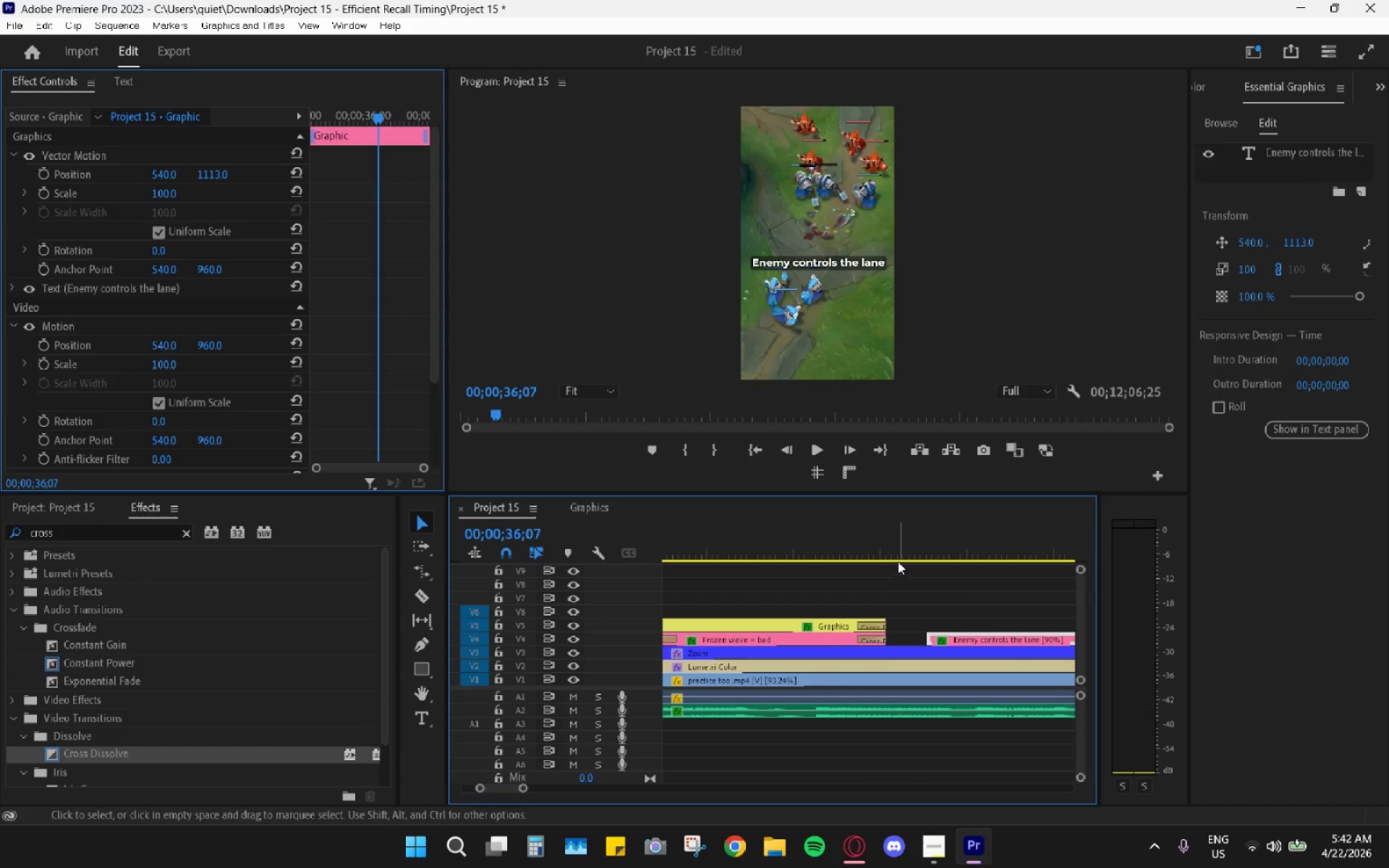 
left_click_drag(start_coordinate=[900, 554], to_coordinate=[907, 556])
 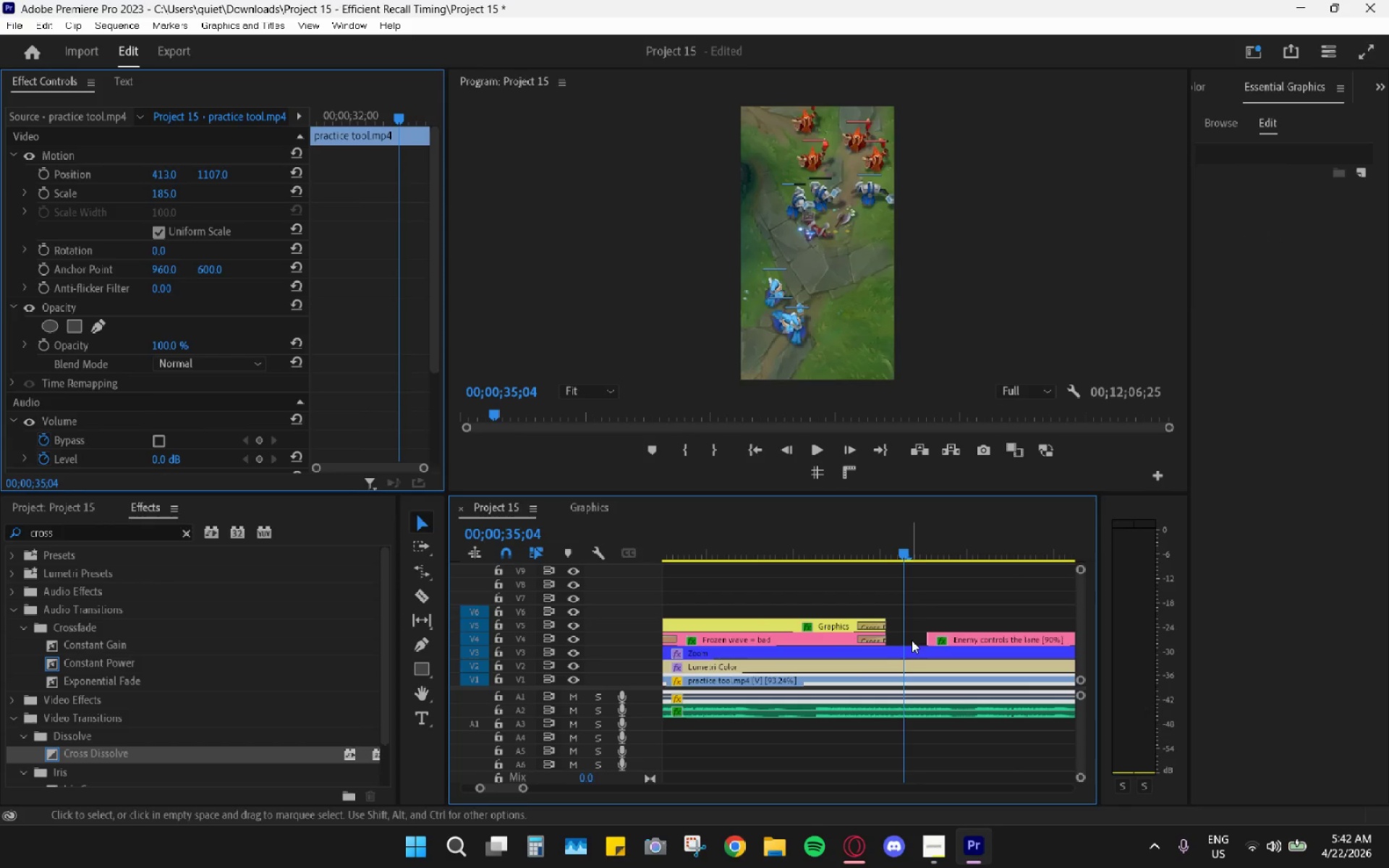 
key(R)
 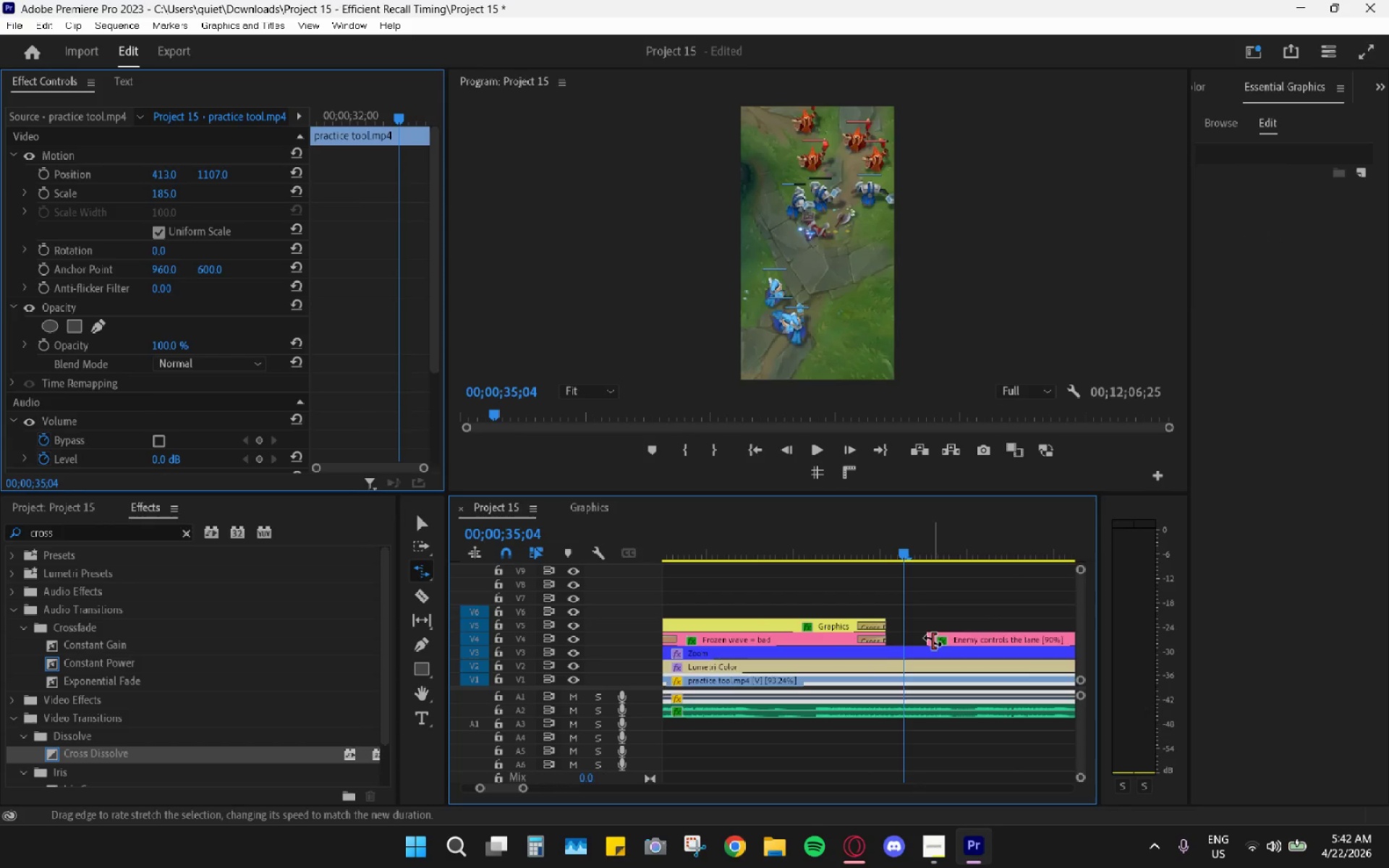 
left_click_drag(start_coordinate=[933, 641], to_coordinate=[912, 637])
 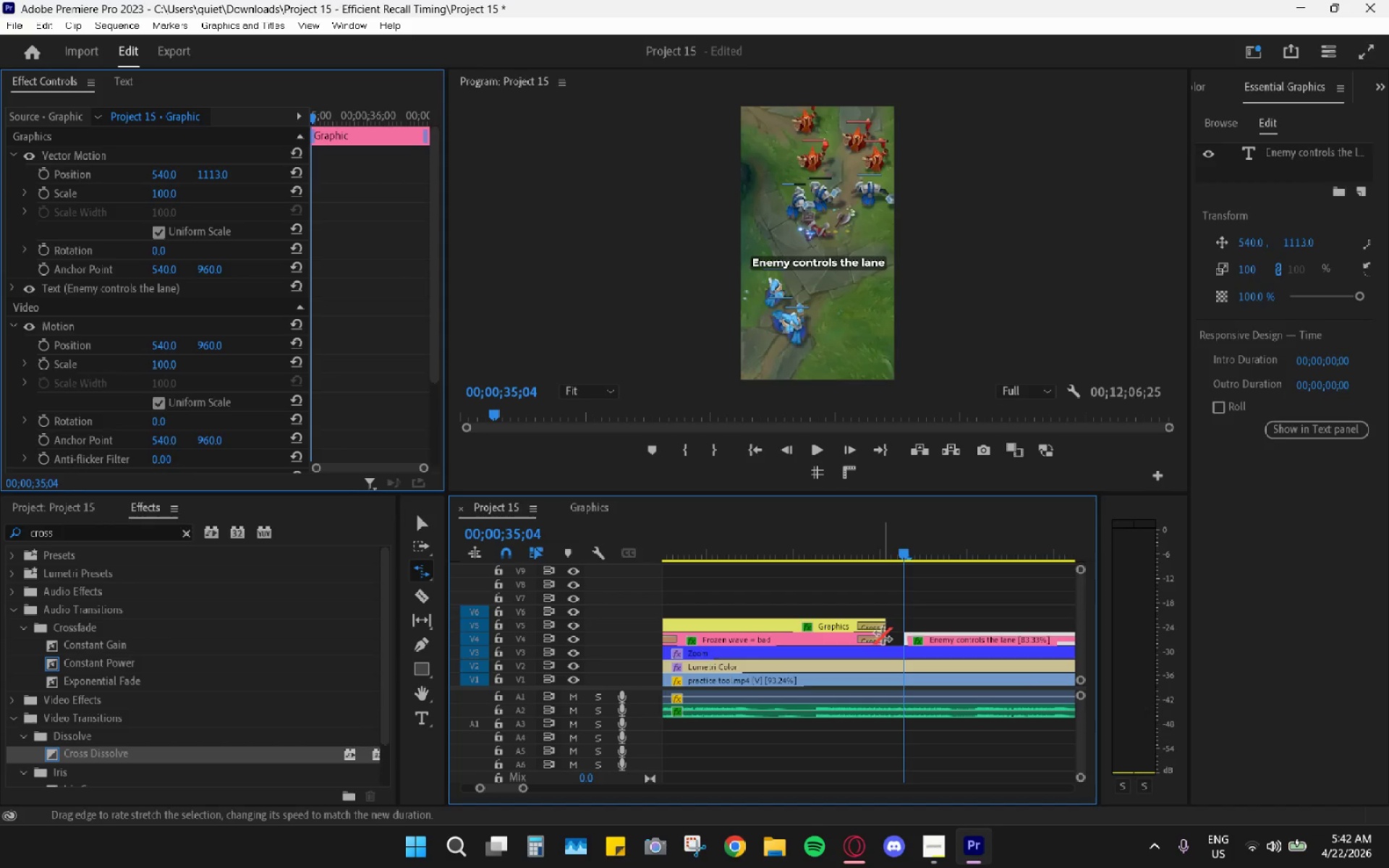 
left_click_drag(start_coordinate=[883, 636], to_coordinate=[901, 639])
 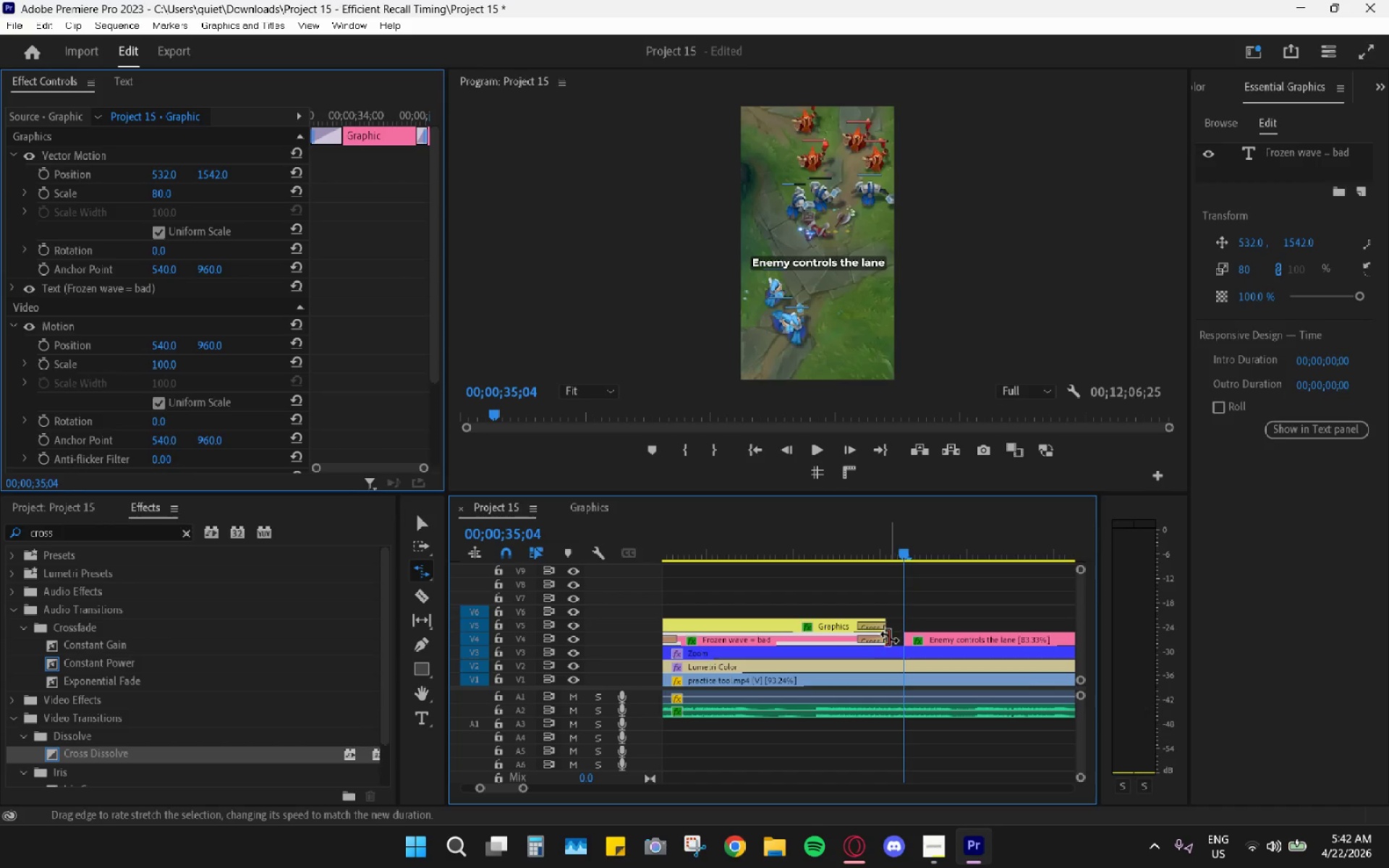 
left_click_drag(start_coordinate=[888, 636], to_coordinate=[909, 634])
 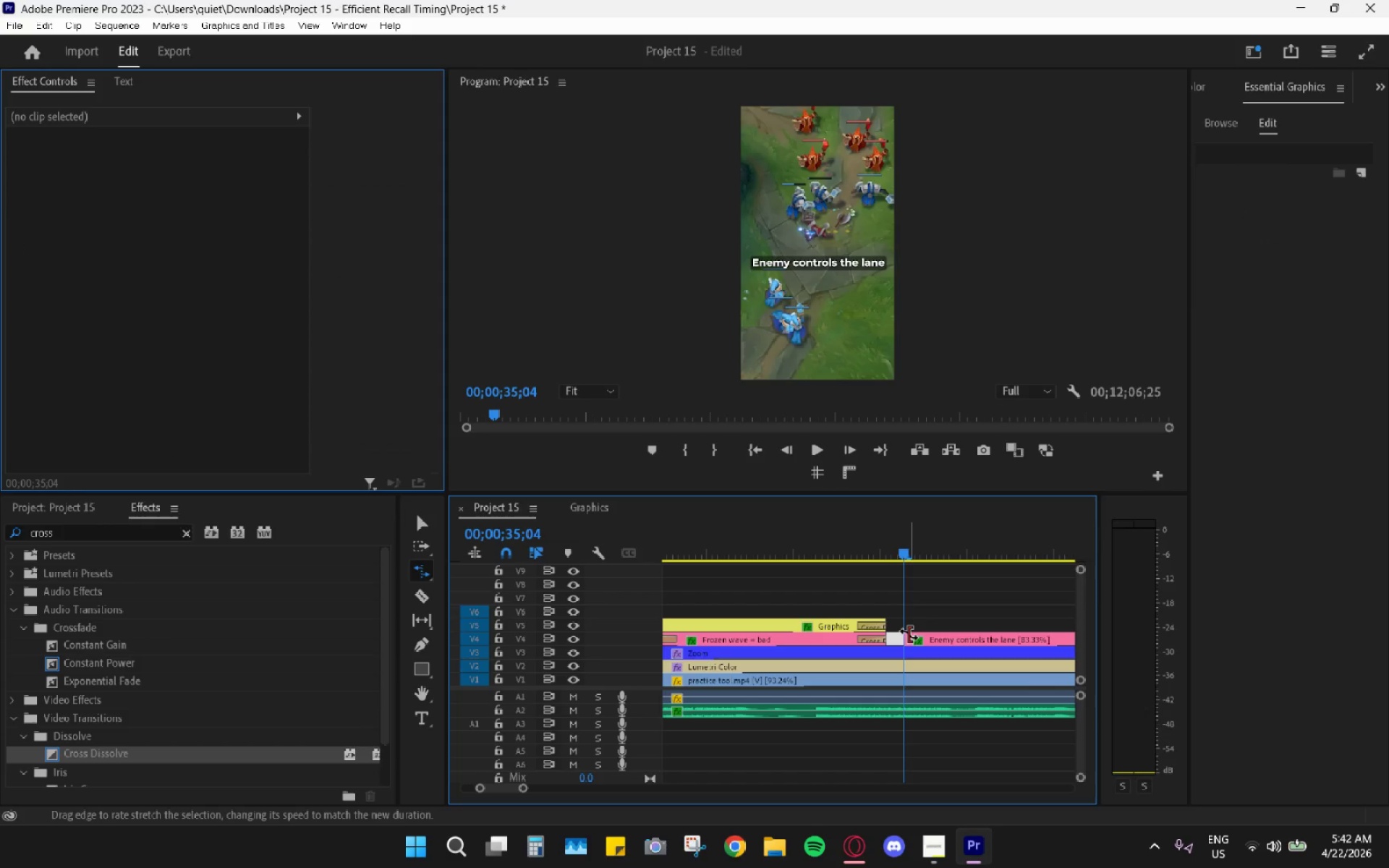 
left_click_drag(start_coordinate=[909, 634], to_coordinate=[895, 632])
 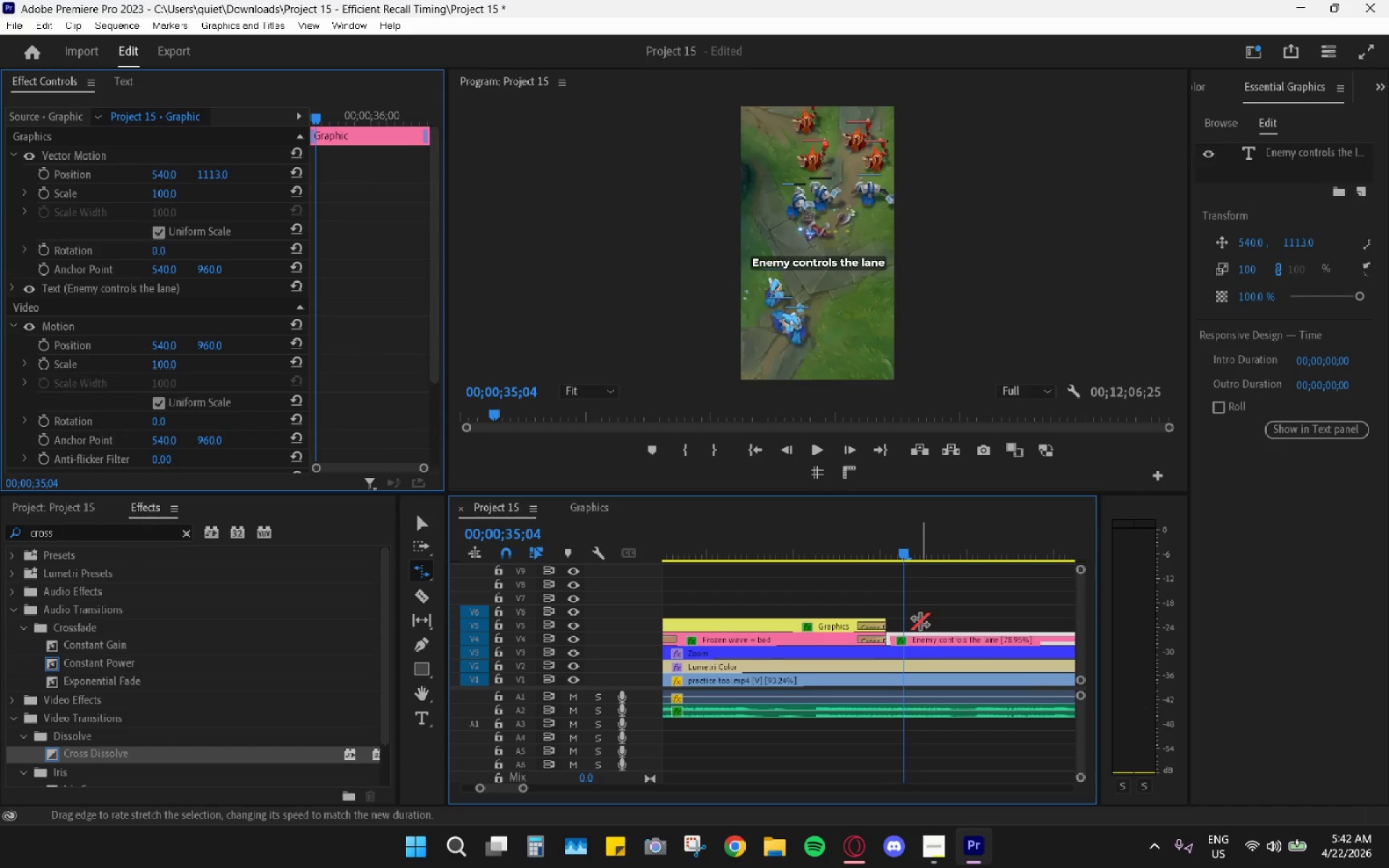 
hold_key(key=AltLeft, duration=1.44)
scroll: coordinate [919, 621], scroll_direction: down, amount: 20.0
 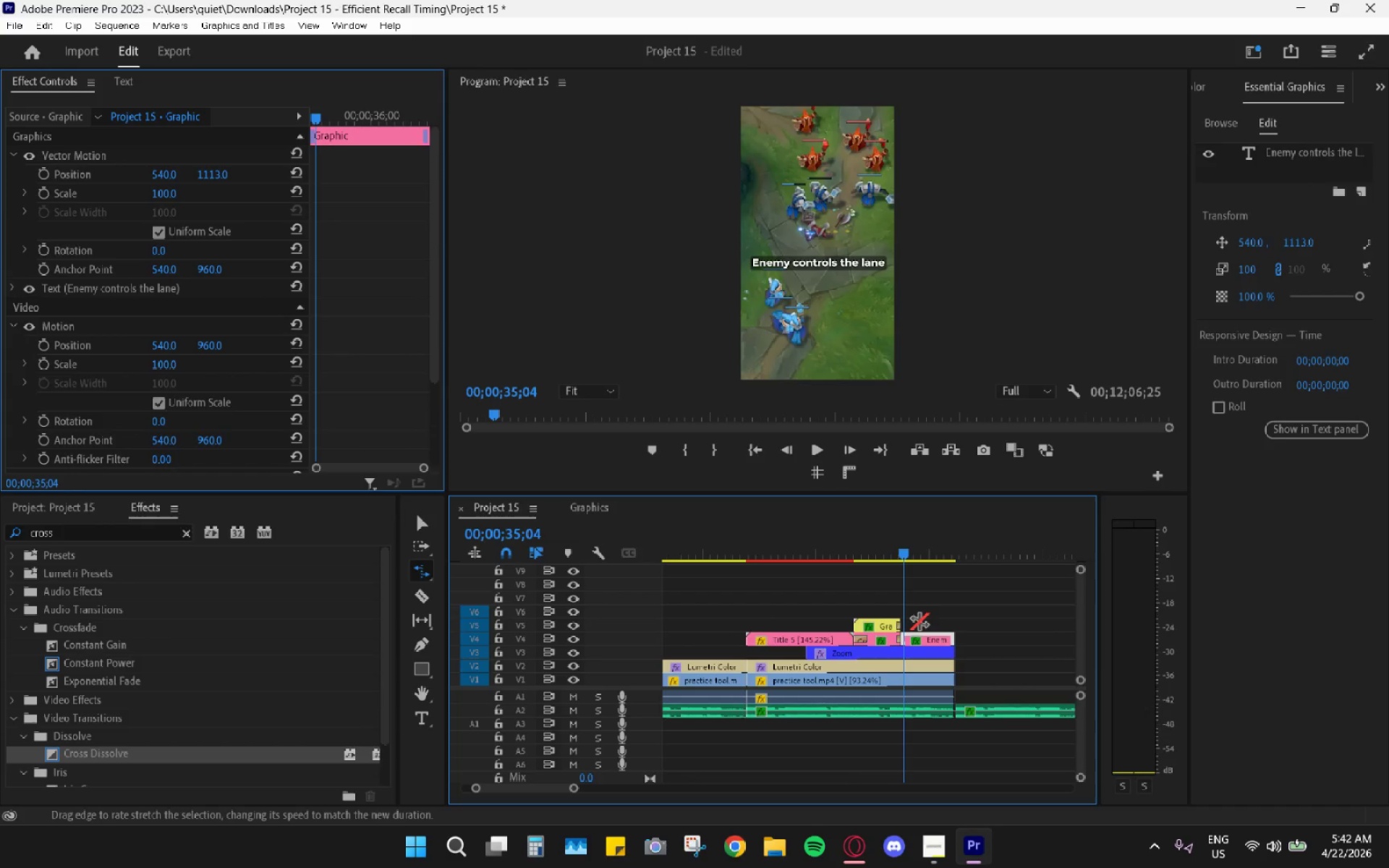 
key(Control+Z)
 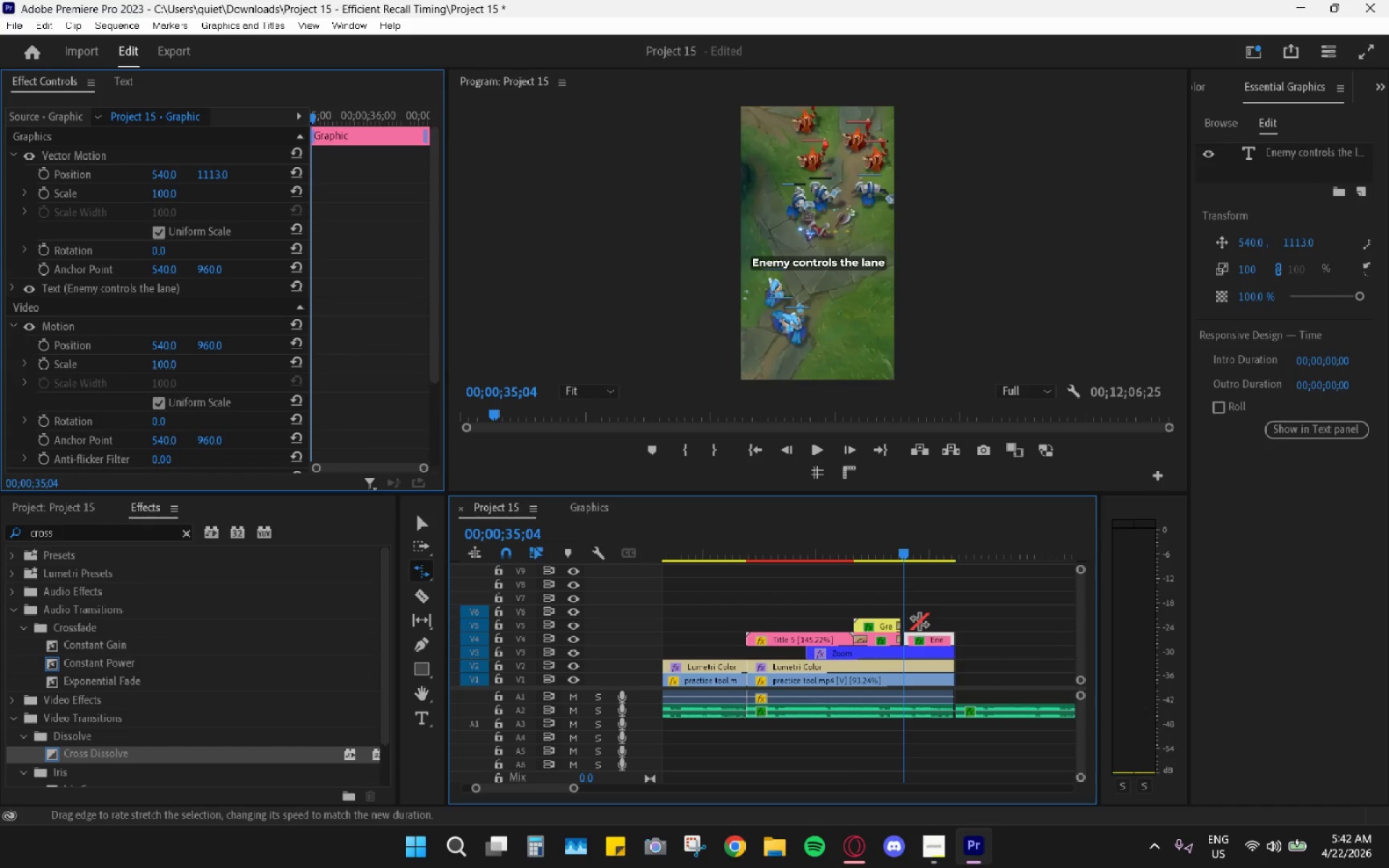 
key(V)
 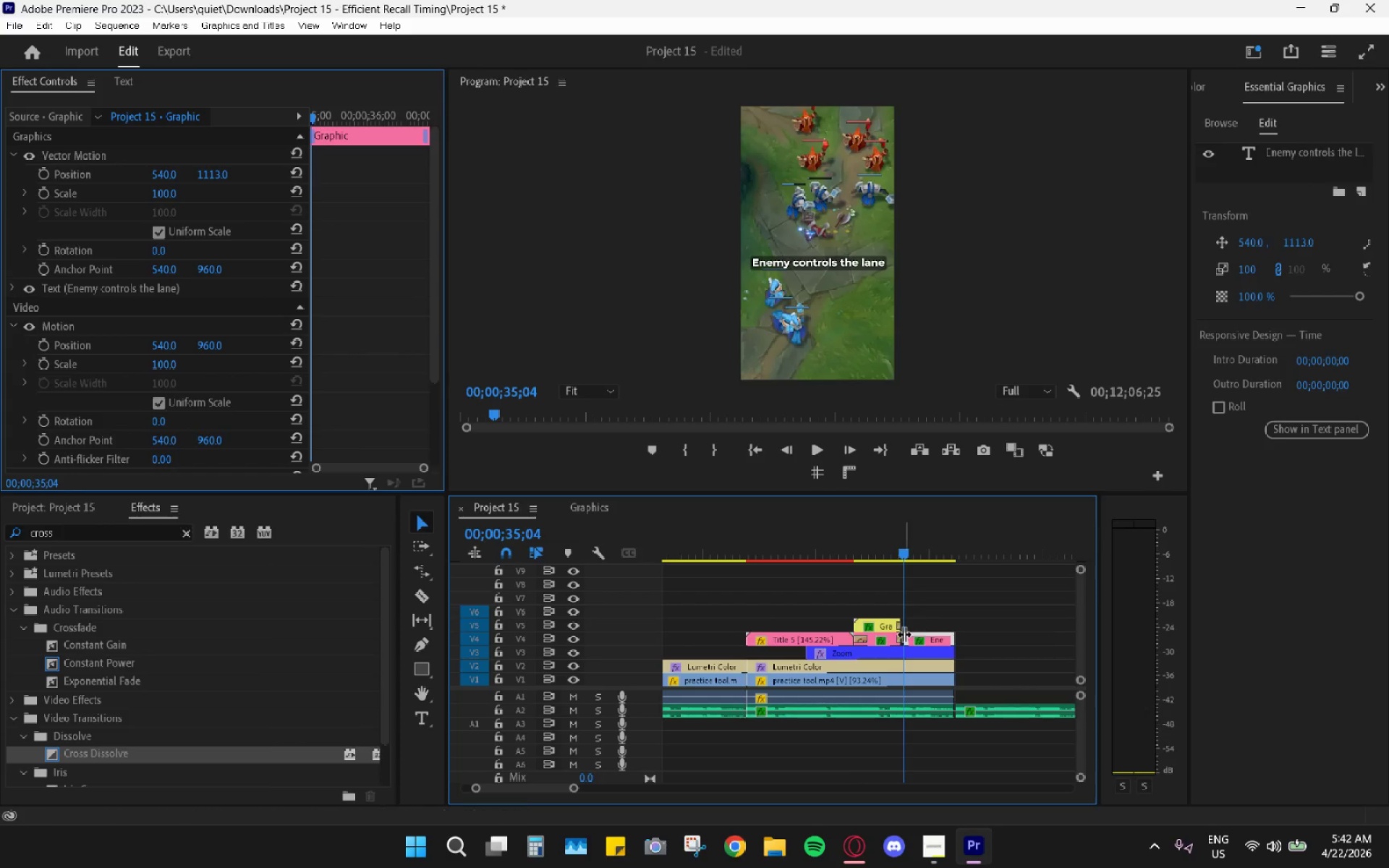 
hold_key(key=AltLeft, duration=0.61)
scroll: coordinate [903, 634], scroll_direction: up, amount: 10.0
 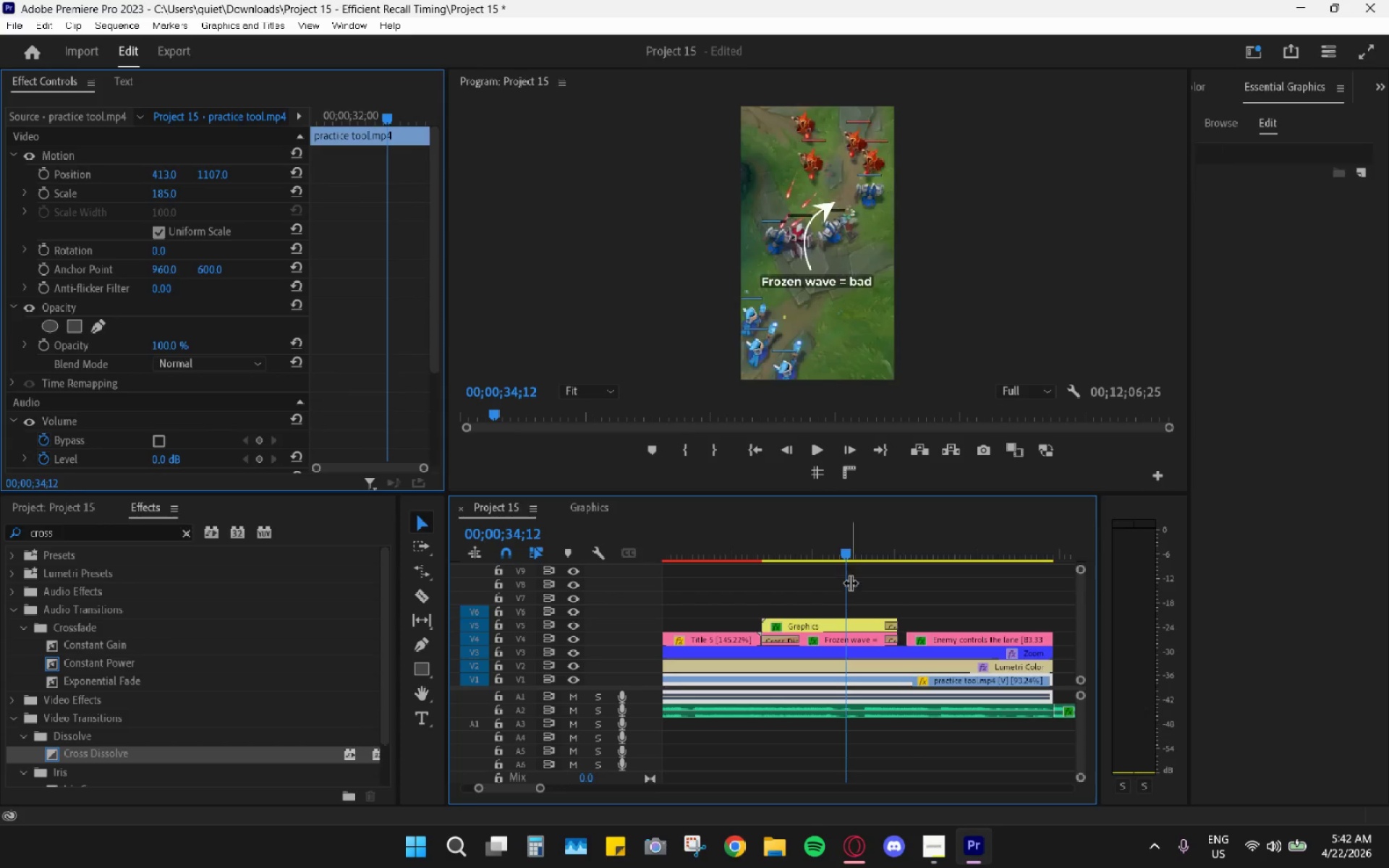 
left_click_drag(start_coordinate=[874, 595], to_coordinate=[869, 639])
 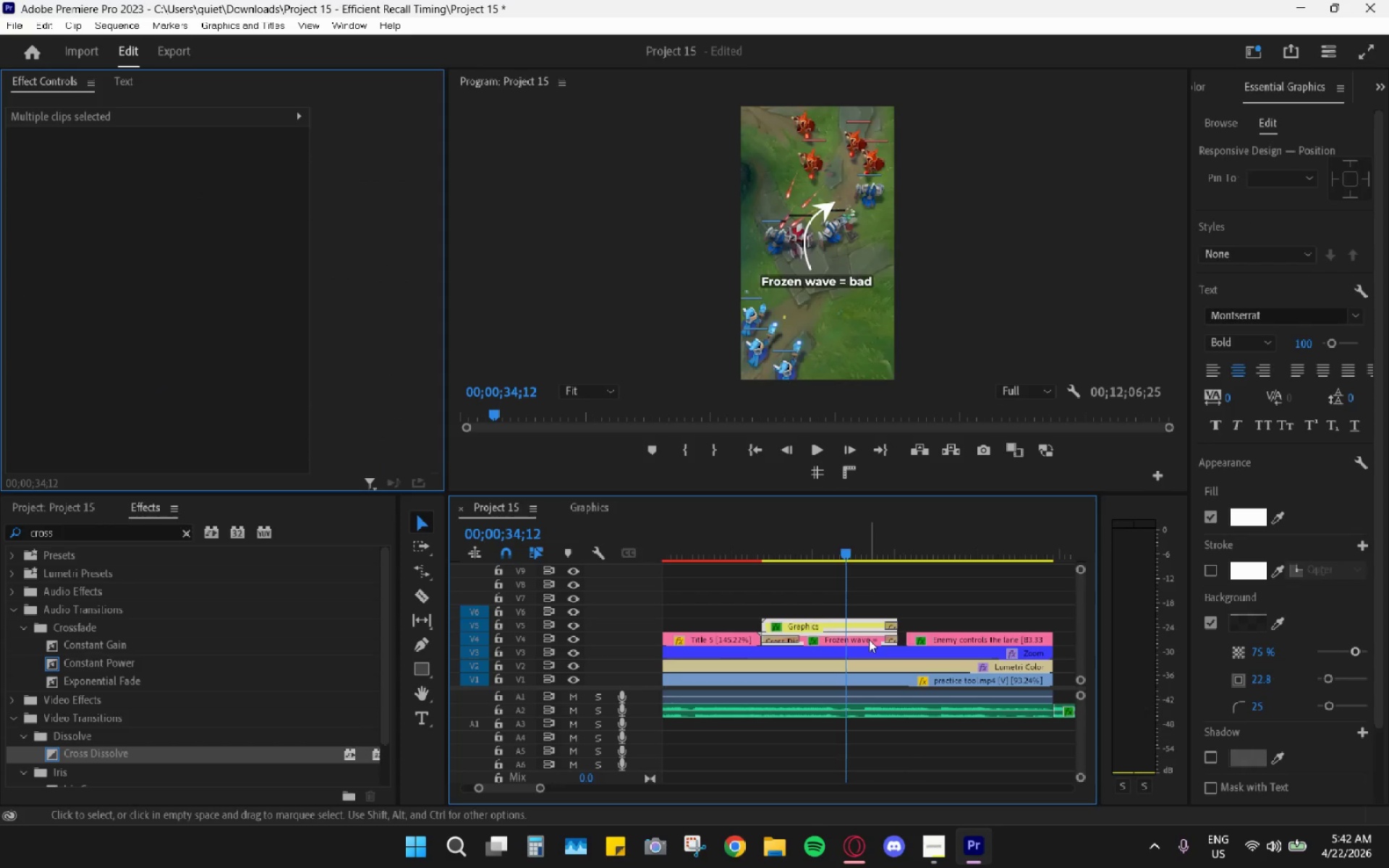 
left_click_drag(start_coordinate=[869, 639], to_coordinate=[874, 639])
 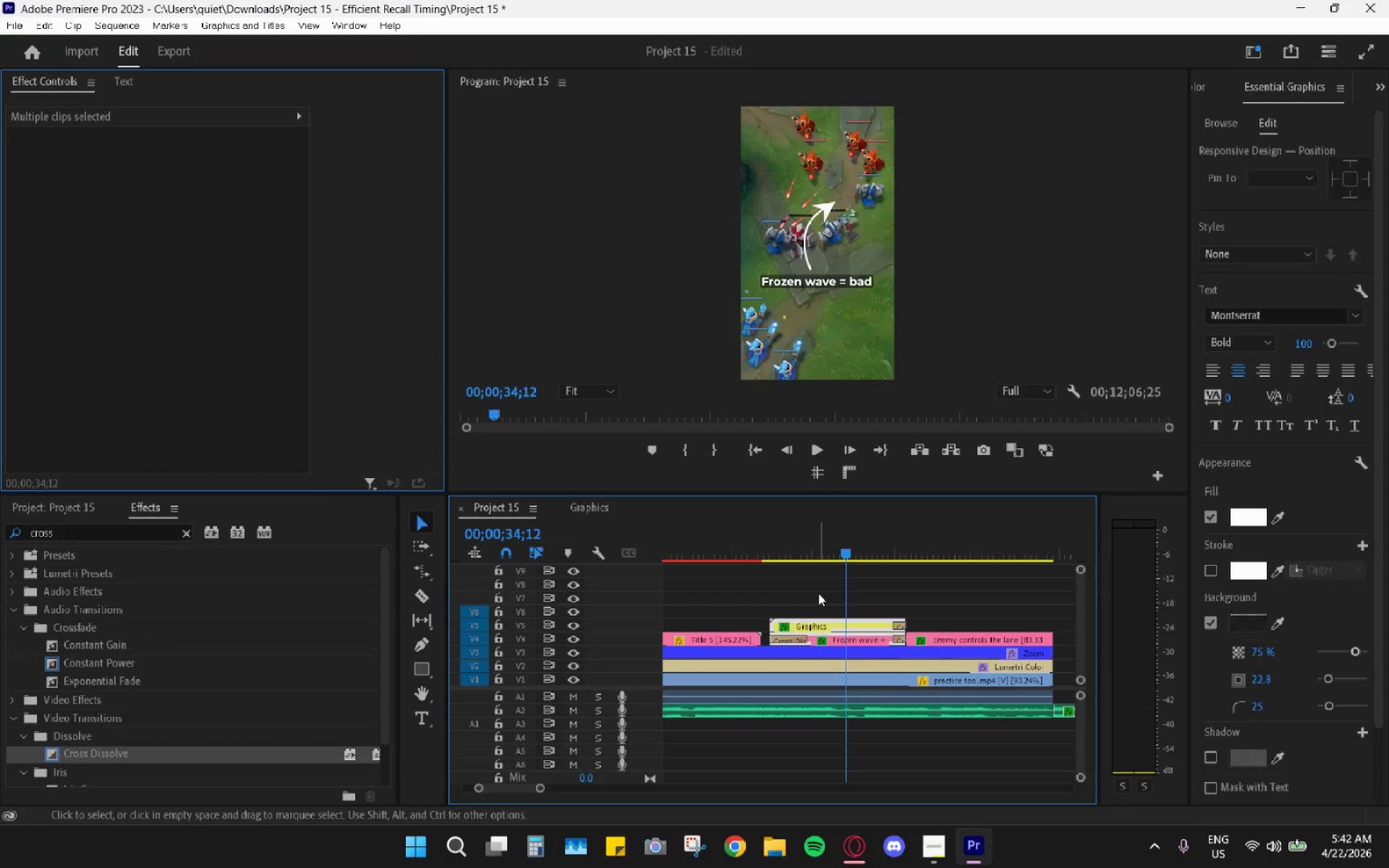 
hold_key(key=AltLeft, duration=0.56)
scroll: coordinate [817, 592], scroll_direction: down, amount: 6.0
 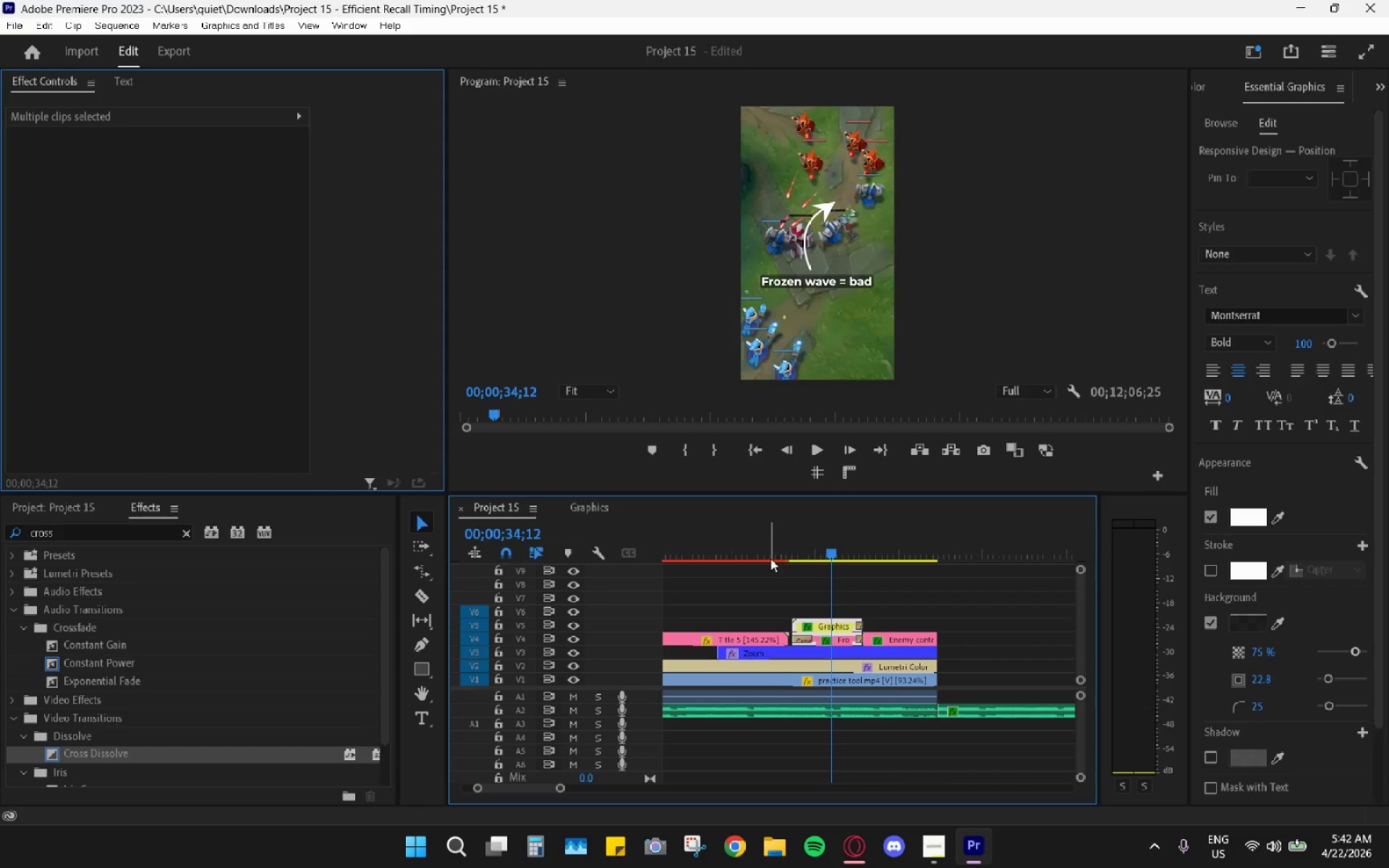 
left_click_drag(start_coordinate=[772, 554], to_coordinate=[862, 579])
 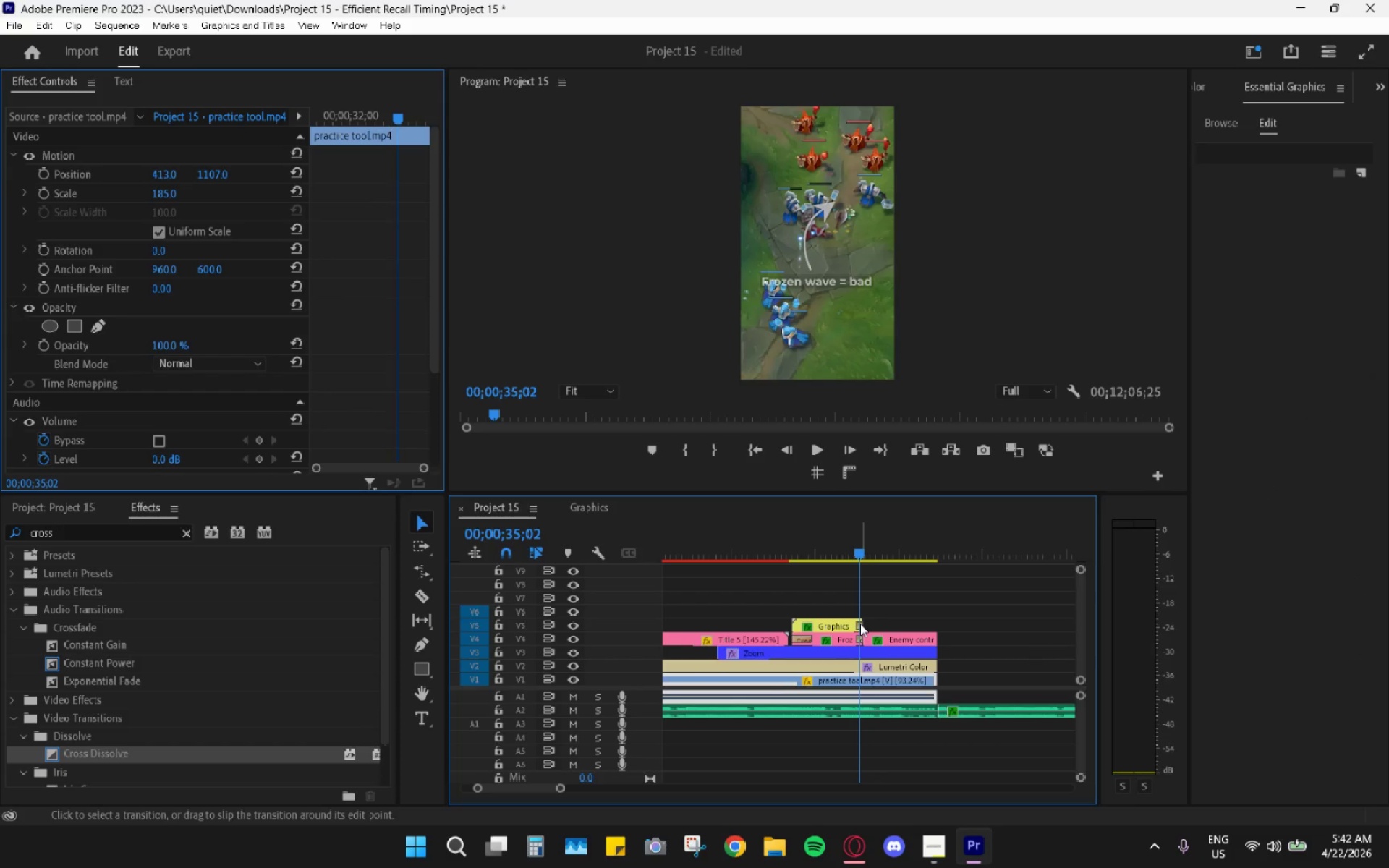 
left_click_drag(start_coordinate=[867, 550], to_coordinate=[841, 559])
 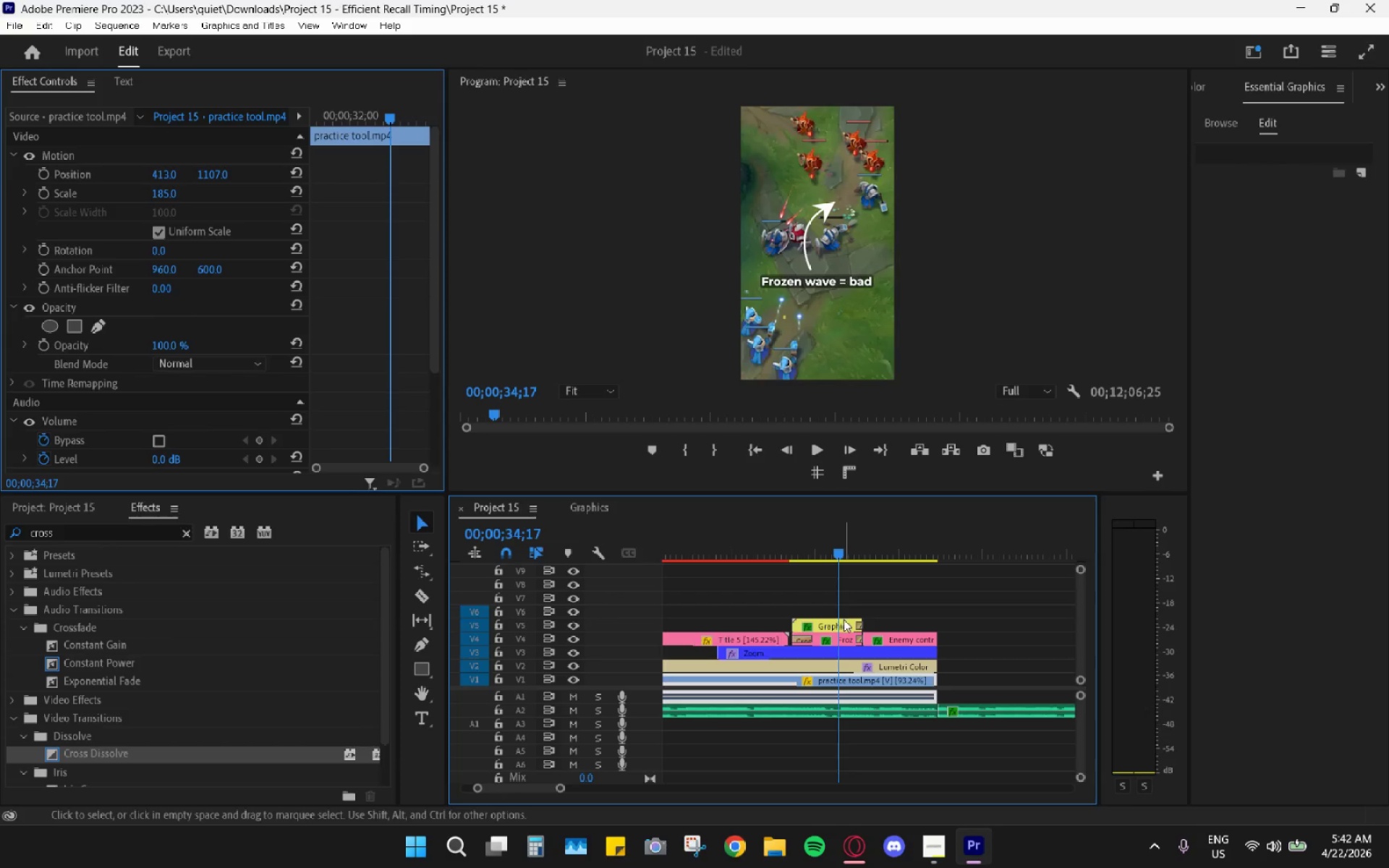 
mouse_move([816, 669])
 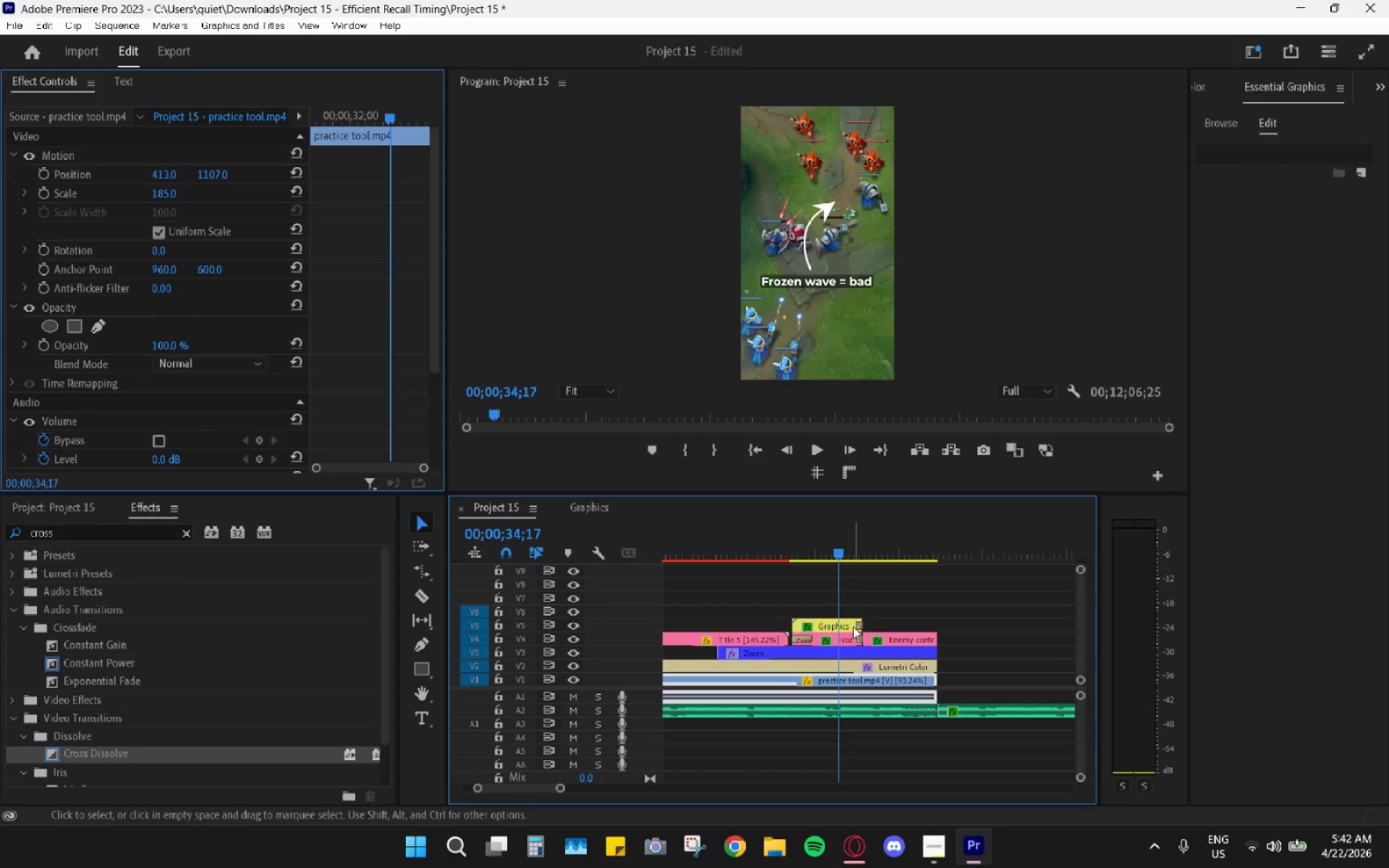 
left_click([832, 627])
 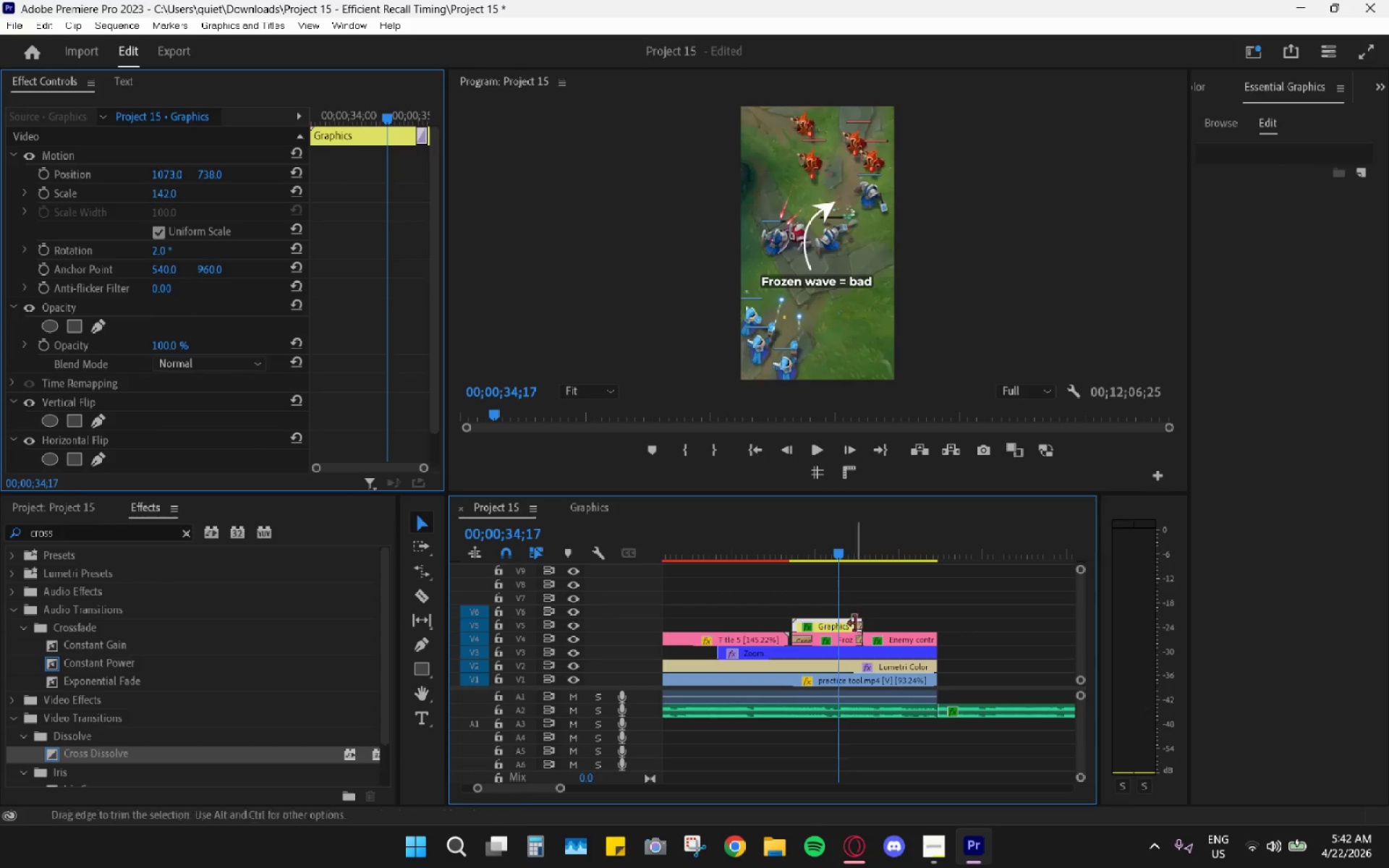 
left_click([860, 626])
 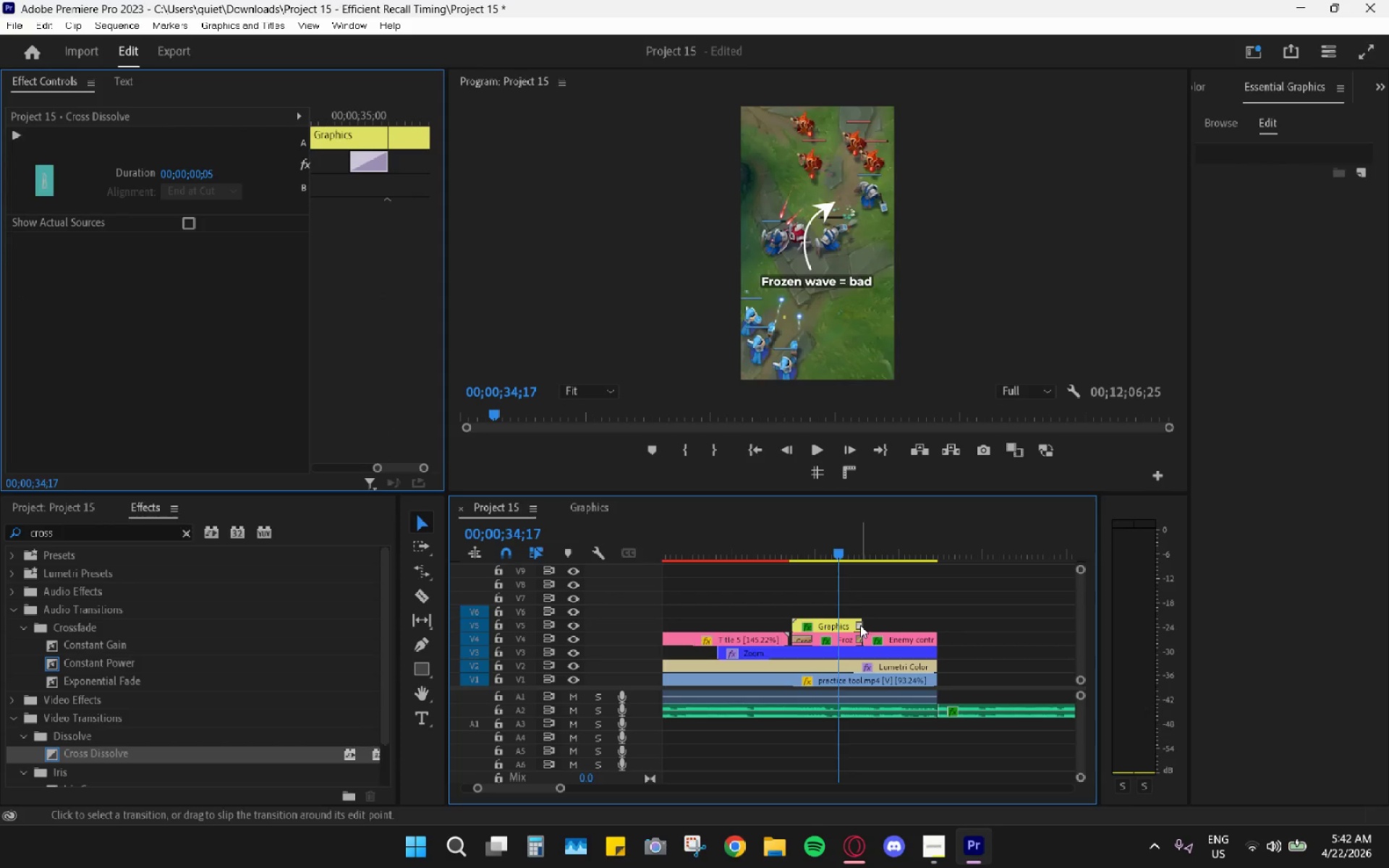 
key(H)
 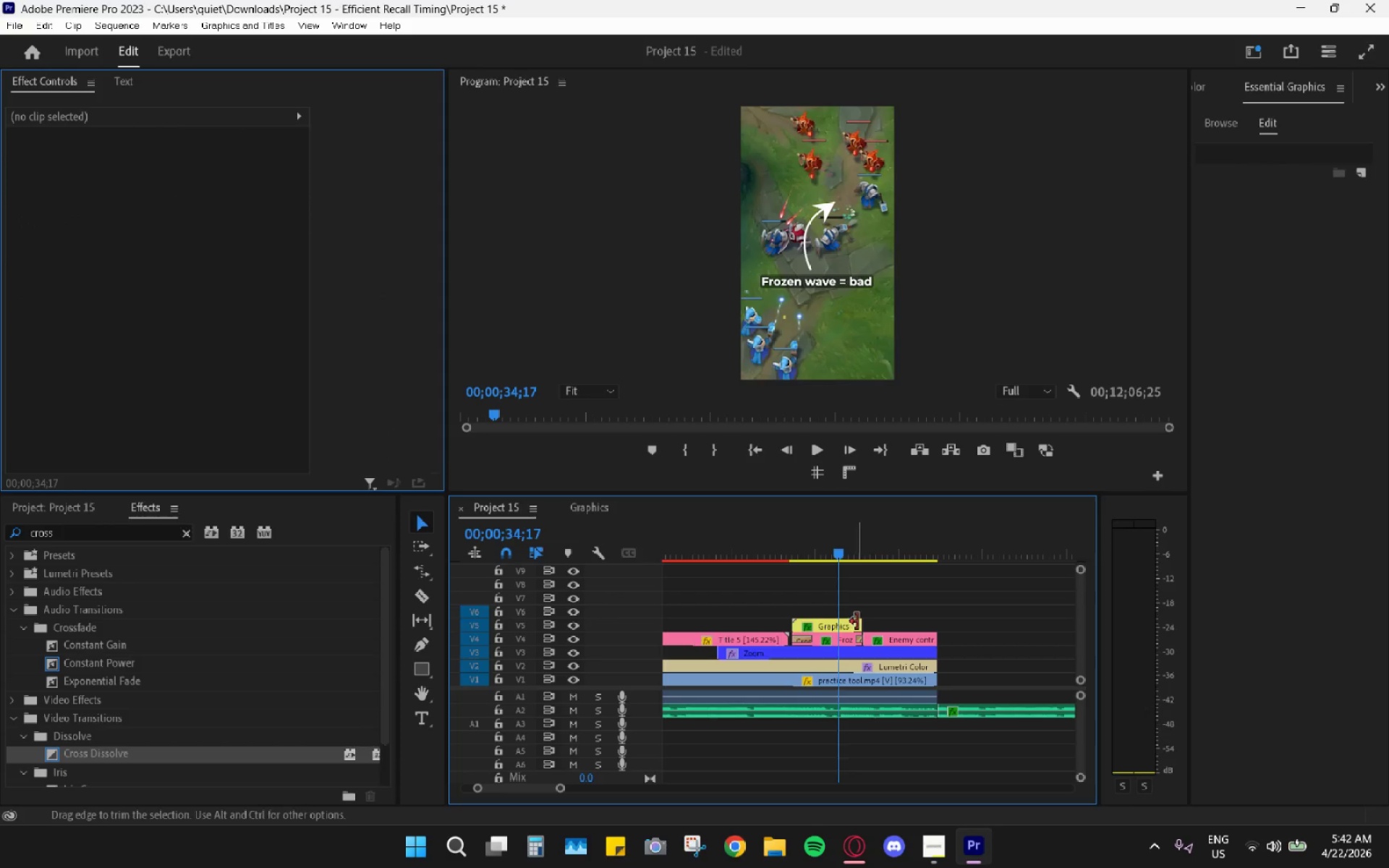 
left_click_drag(start_coordinate=[862, 624], to_coordinate=[935, 621])
 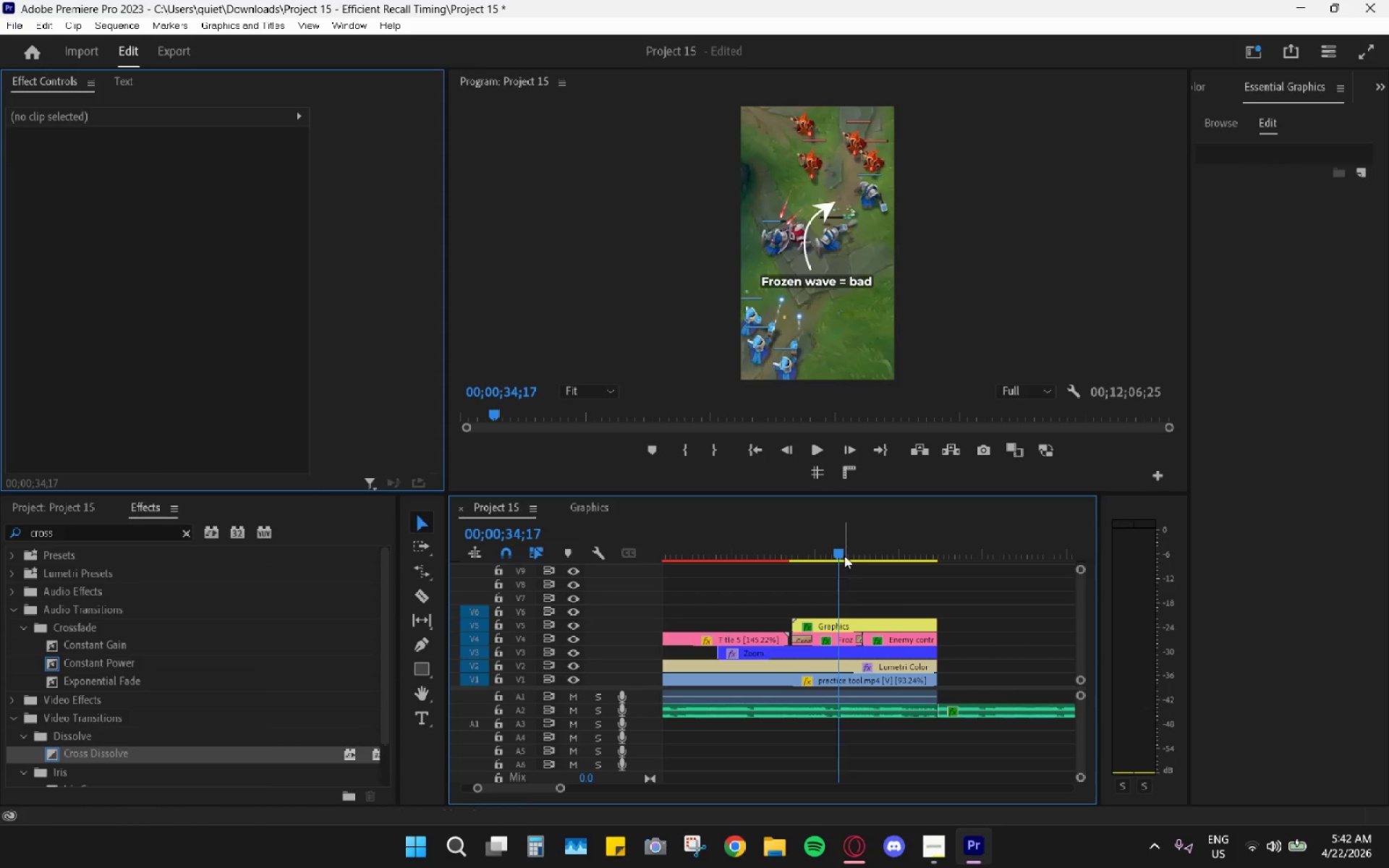 
left_click_drag(start_coordinate=[843, 553], to_coordinate=[851, 558])
 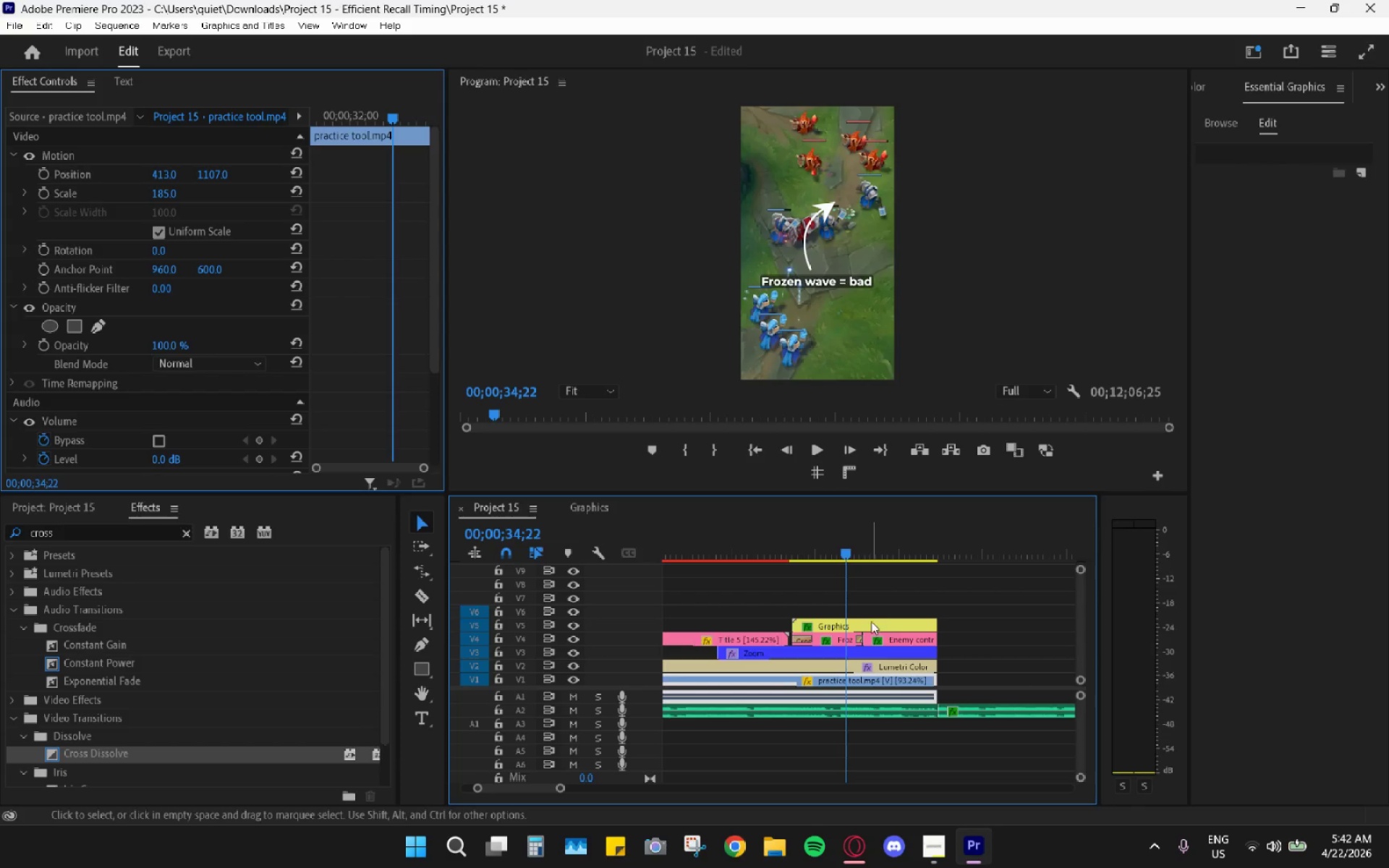 
key(Space)
 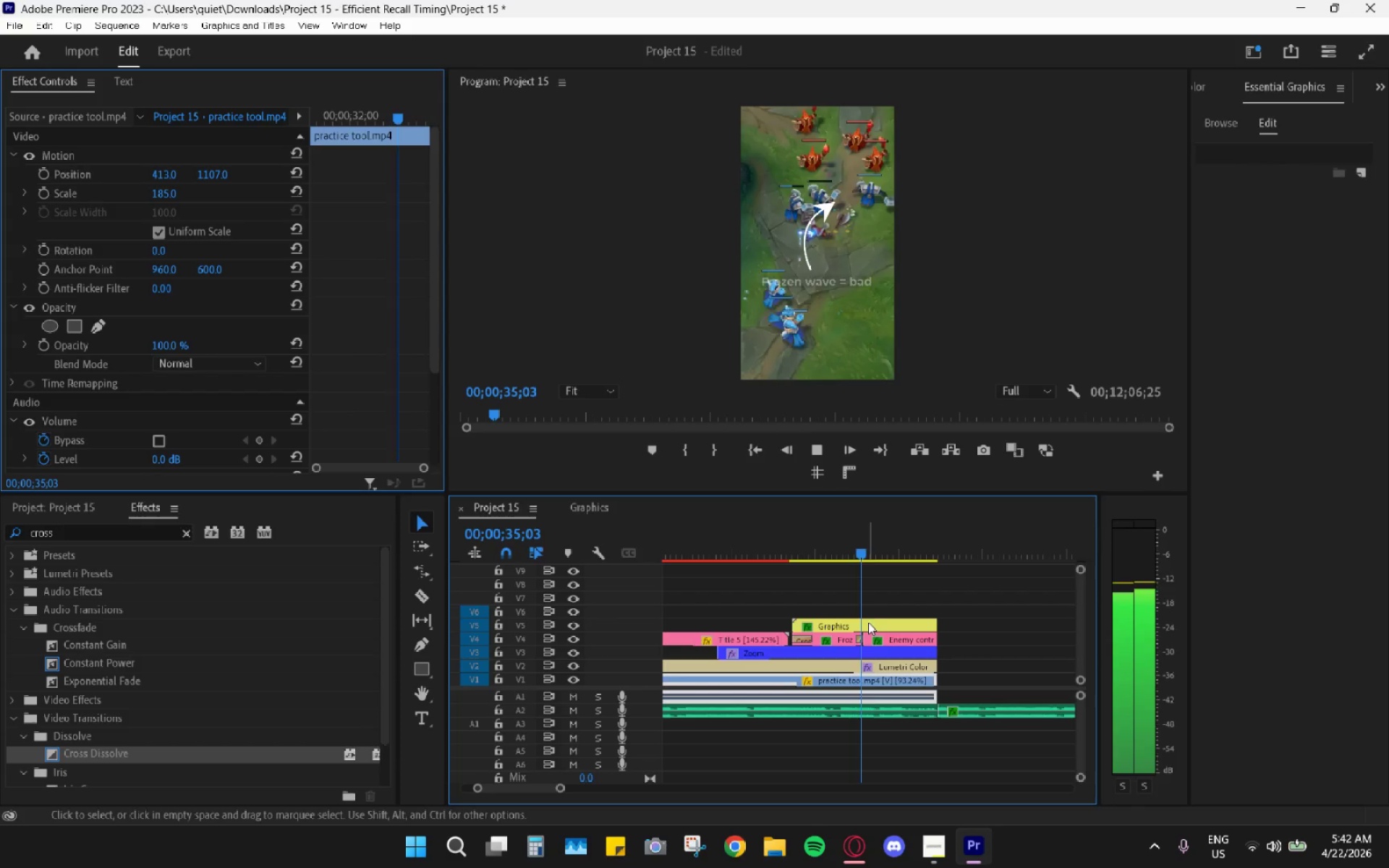 
key(Space)
 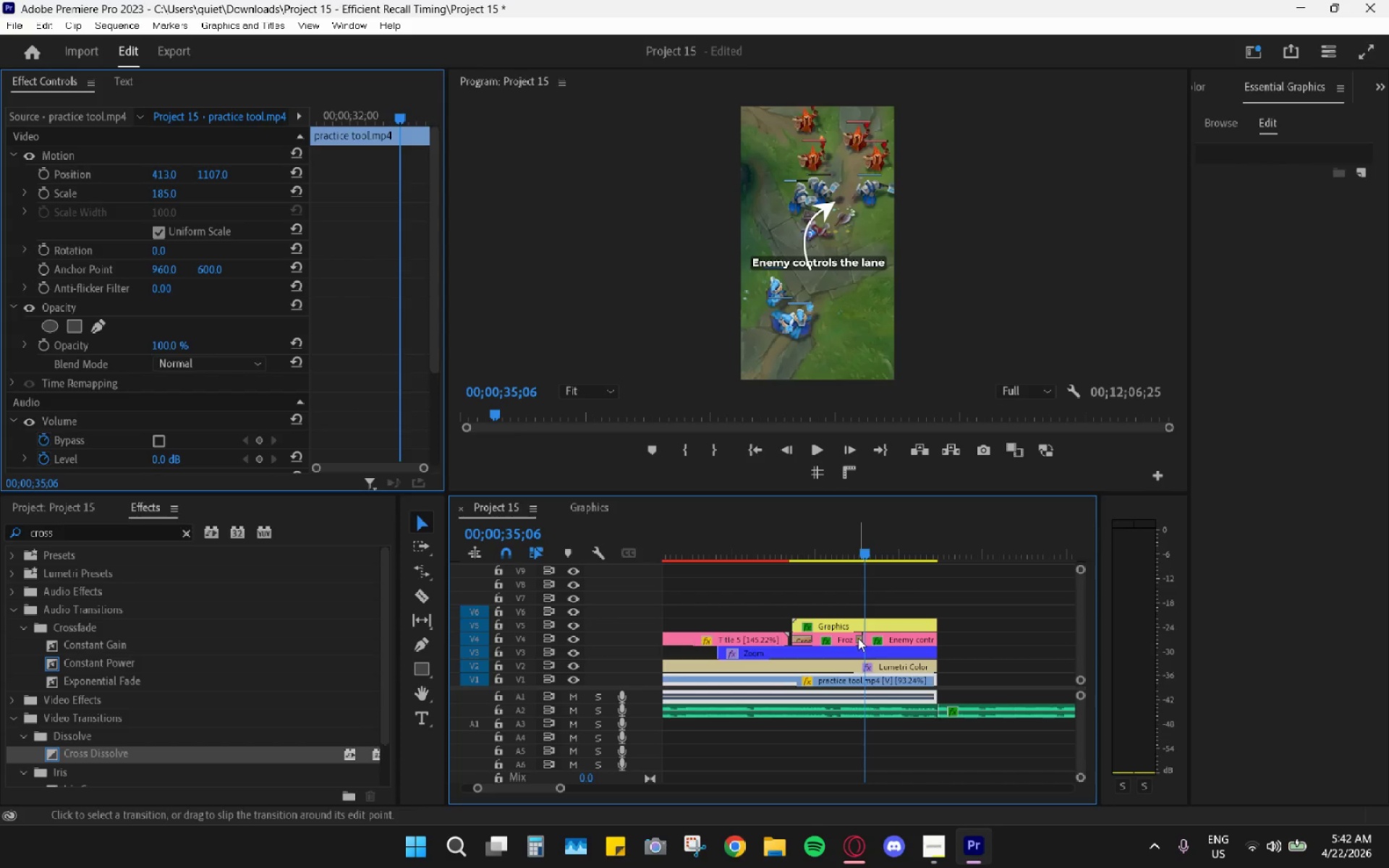 
left_click([858, 638])
 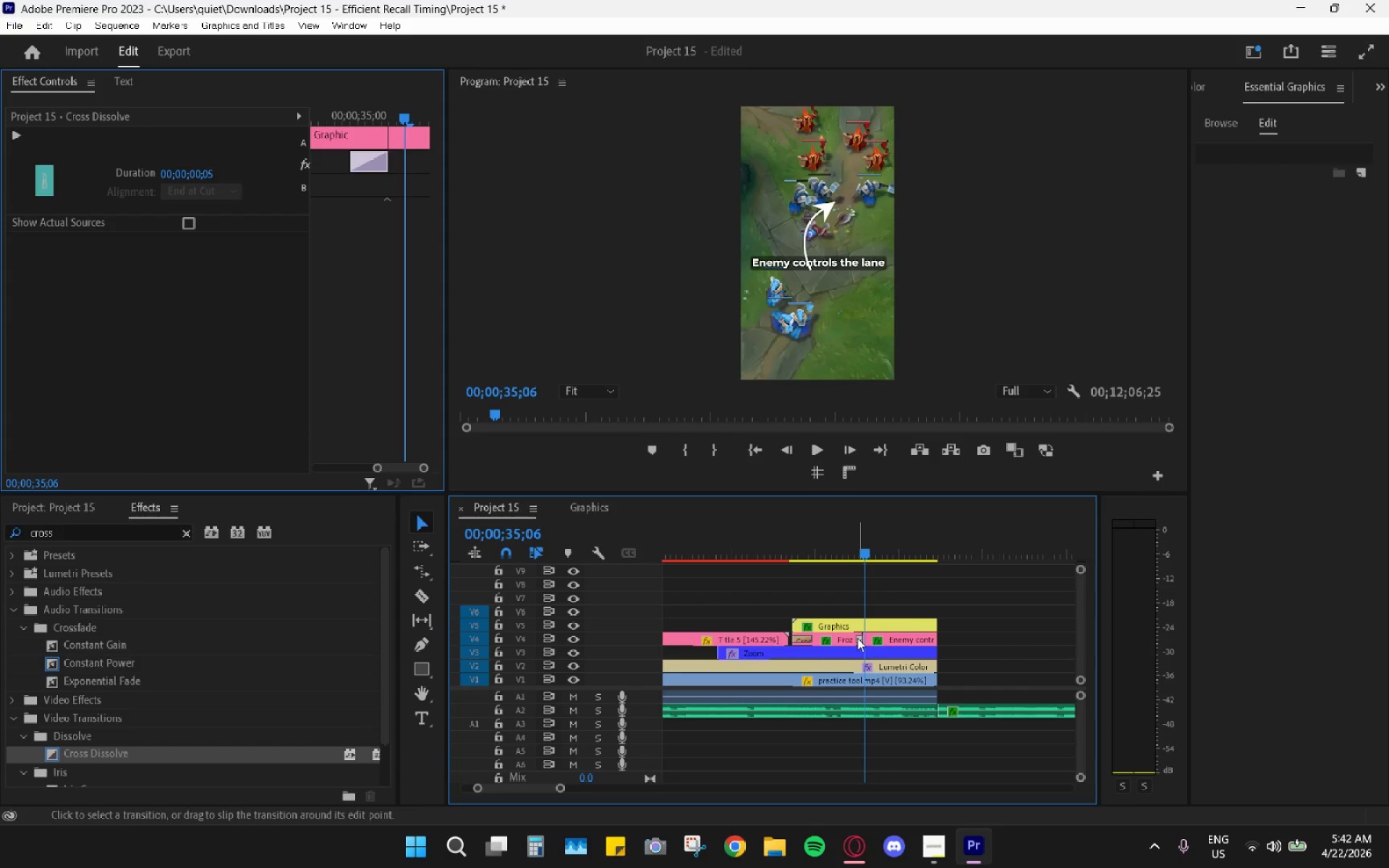 
key(H)
 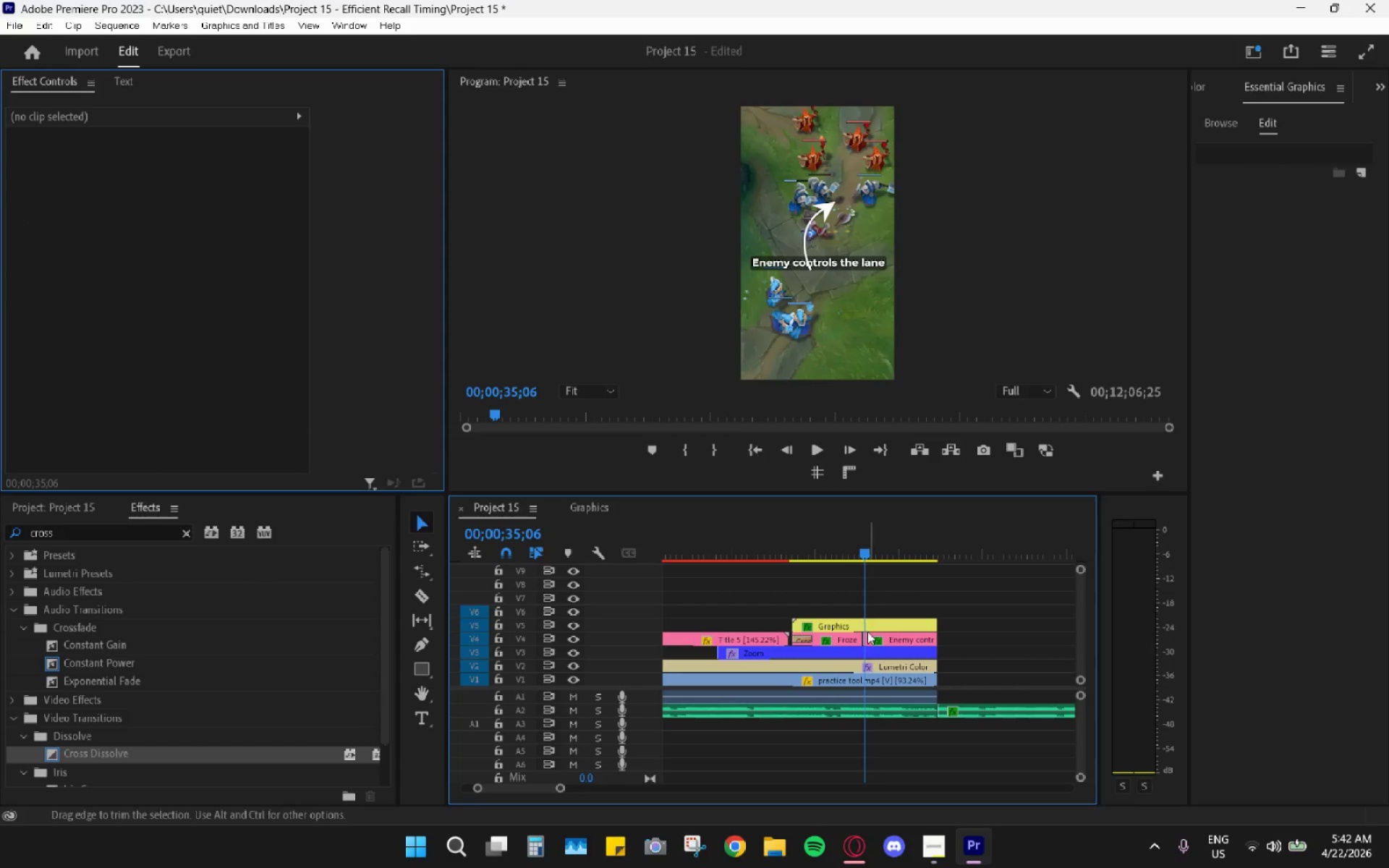 
left_click_drag(start_coordinate=[854, 562], to_coordinate=[840, 558])
 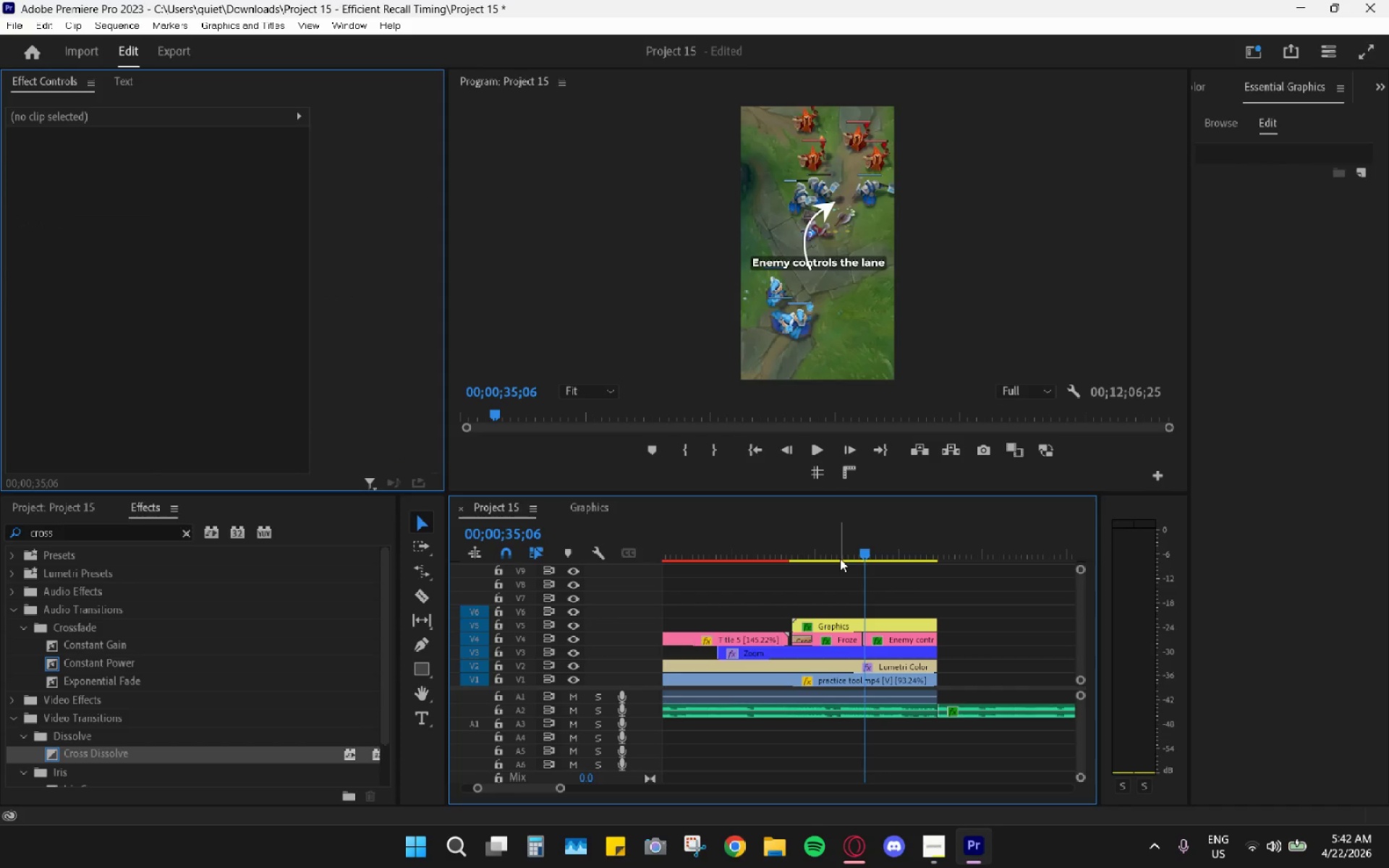 
left_click_drag(start_coordinate=[839, 549], to_coordinate=[858, 556])
 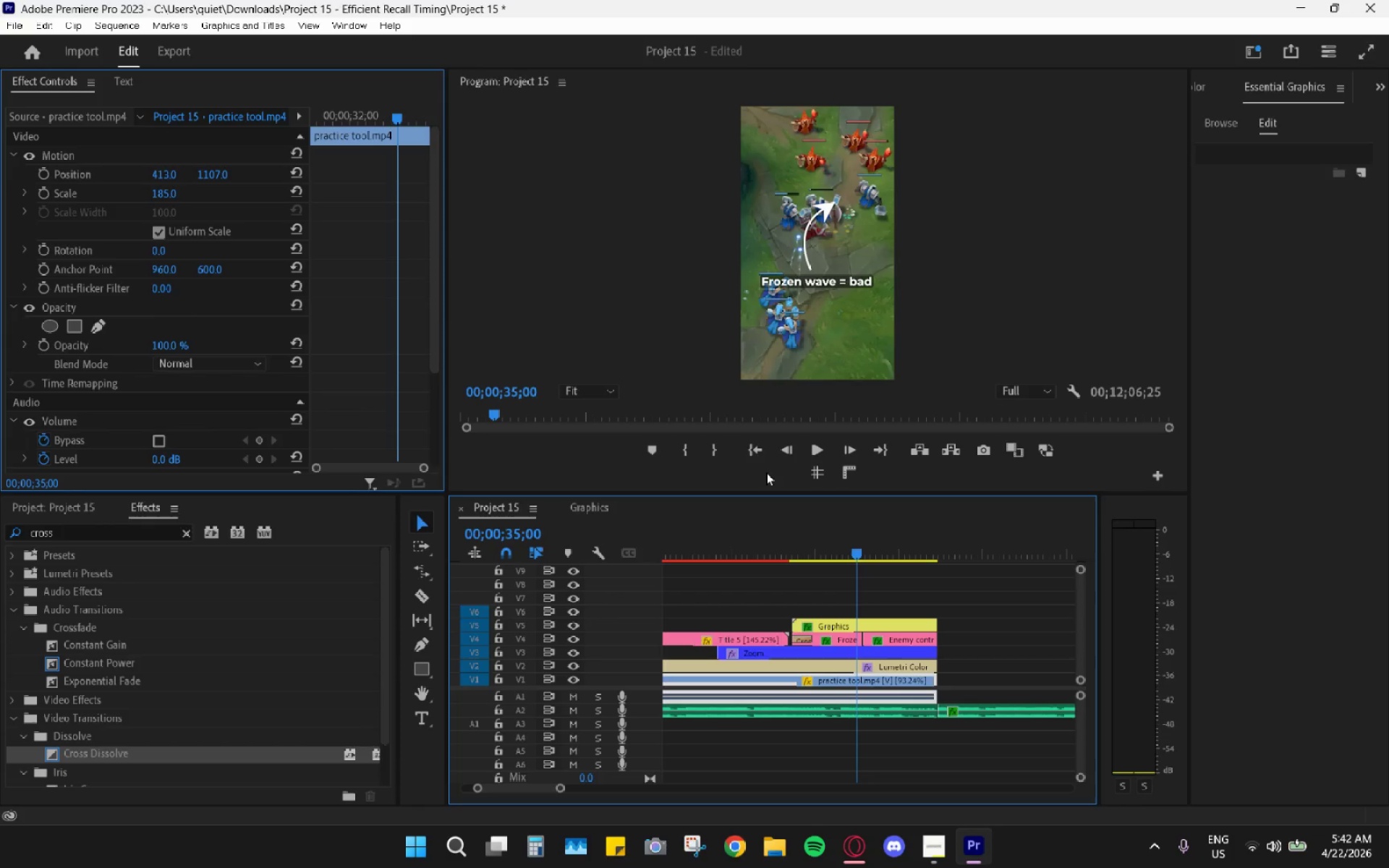 
left_click([819, 479])
 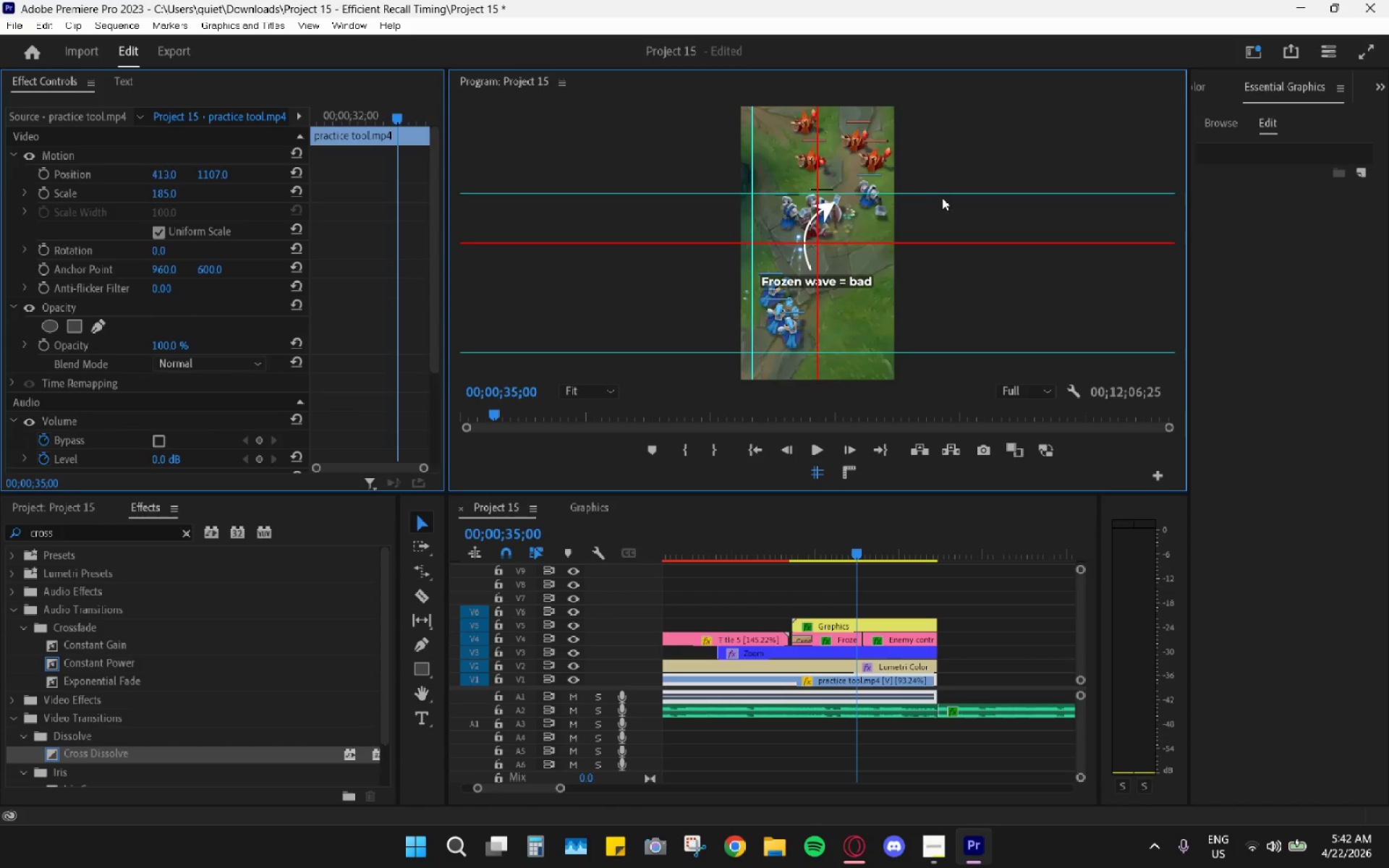 
left_click_drag(start_coordinate=[945, 195], to_coordinate=[938, 289])
 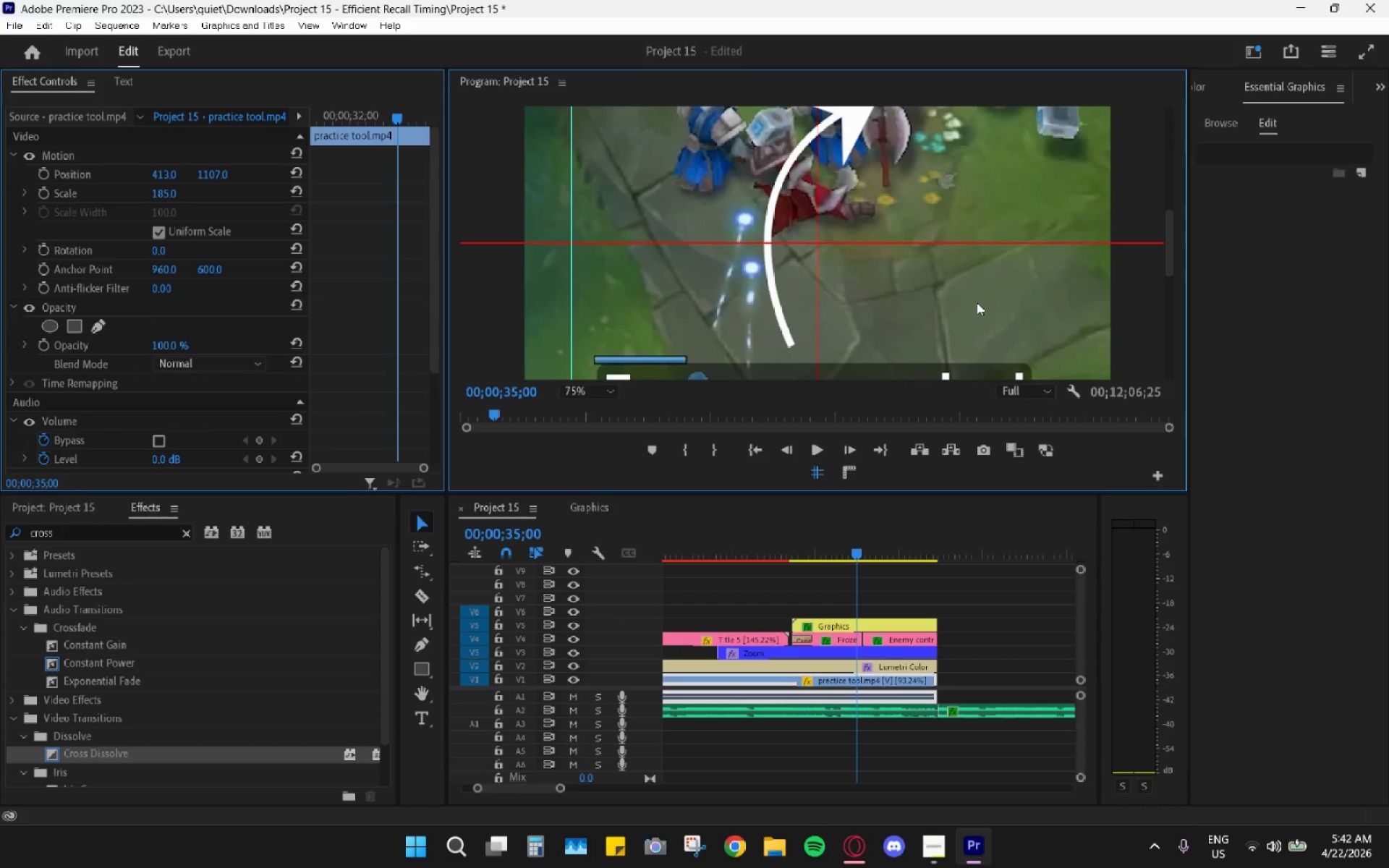 
left_click_drag(start_coordinate=[1158, 218], to_coordinate=[1163, 229])
 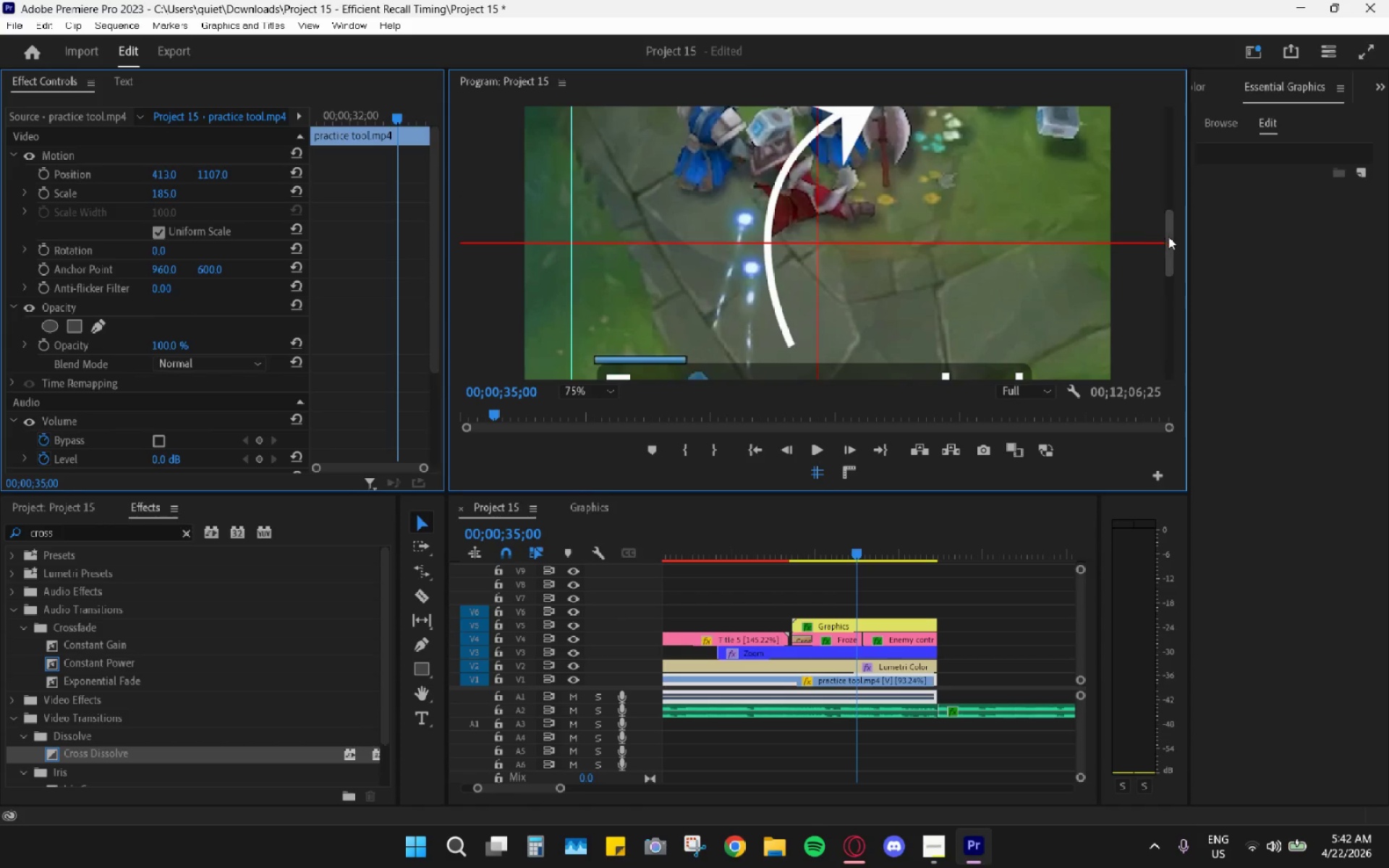 
left_click_drag(start_coordinate=[1169, 237], to_coordinate=[1172, 258])
 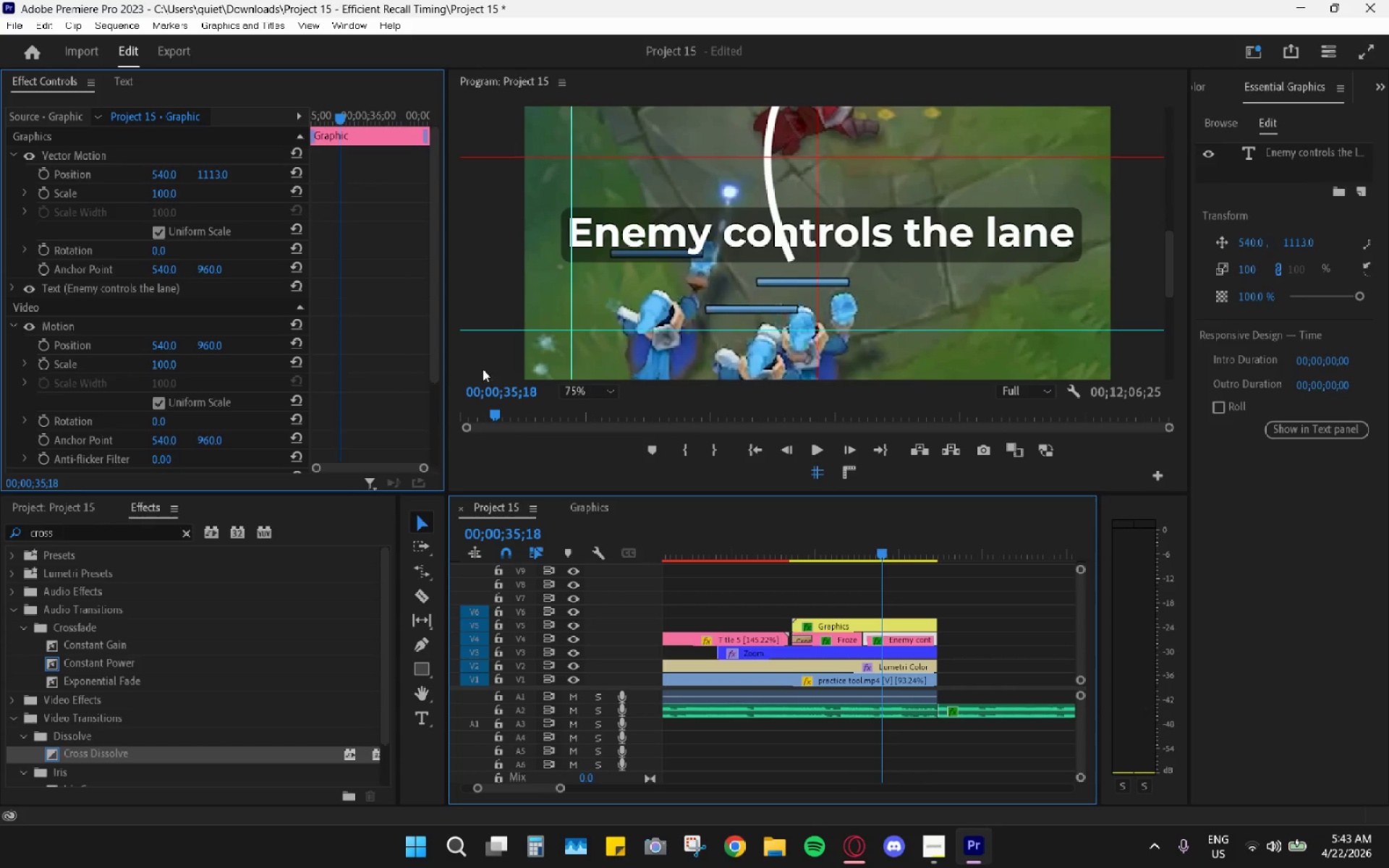 
left_click_drag(start_coordinate=[211, 174], to_coordinate=[338, 176])
 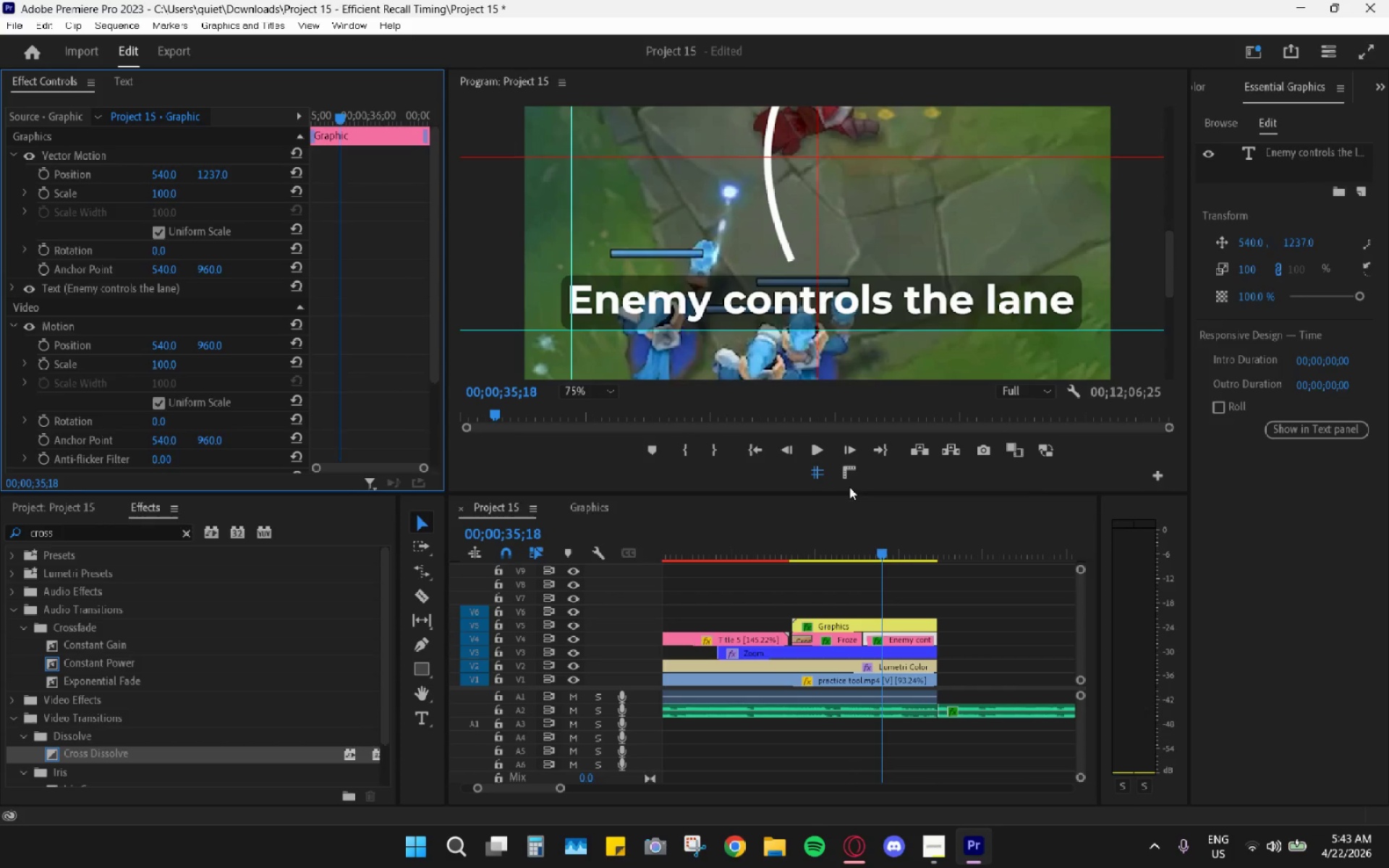 
left_click([816, 473])
 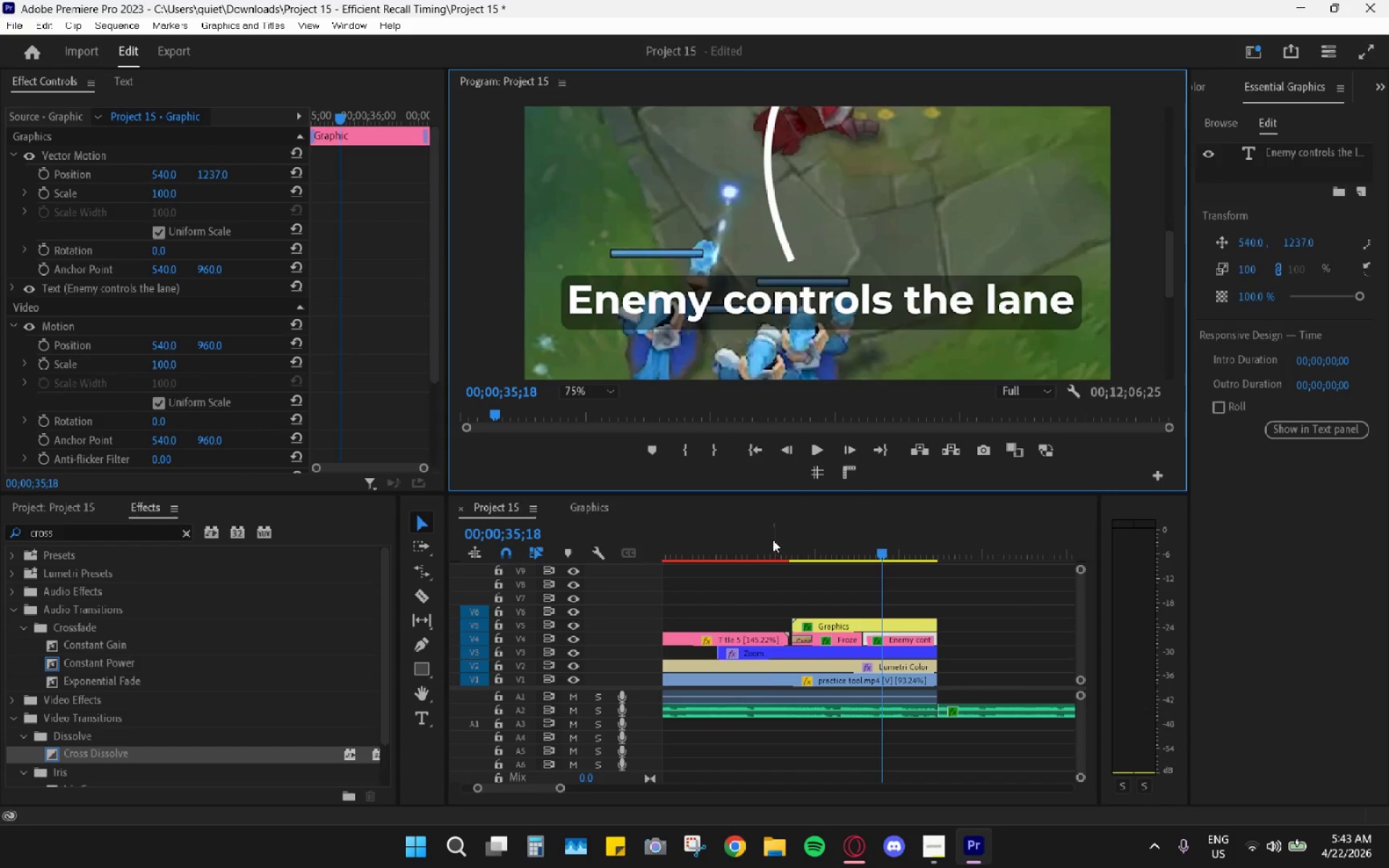 
hold_key(key=AltLeft, duration=0.59)
scroll: coordinate [783, 587], scroll_direction: down, amount: 10.0
 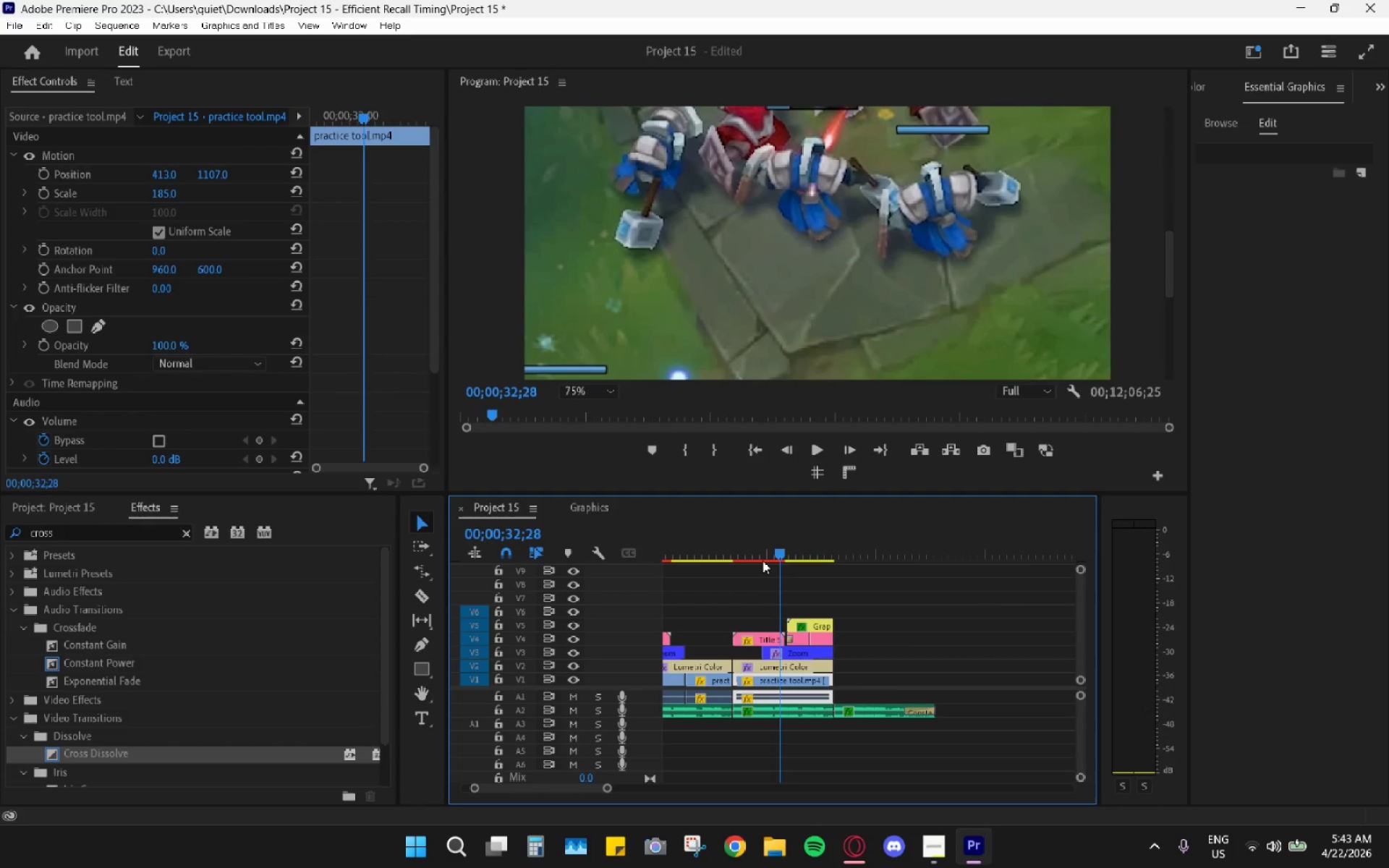 
left_click([763, 559])
 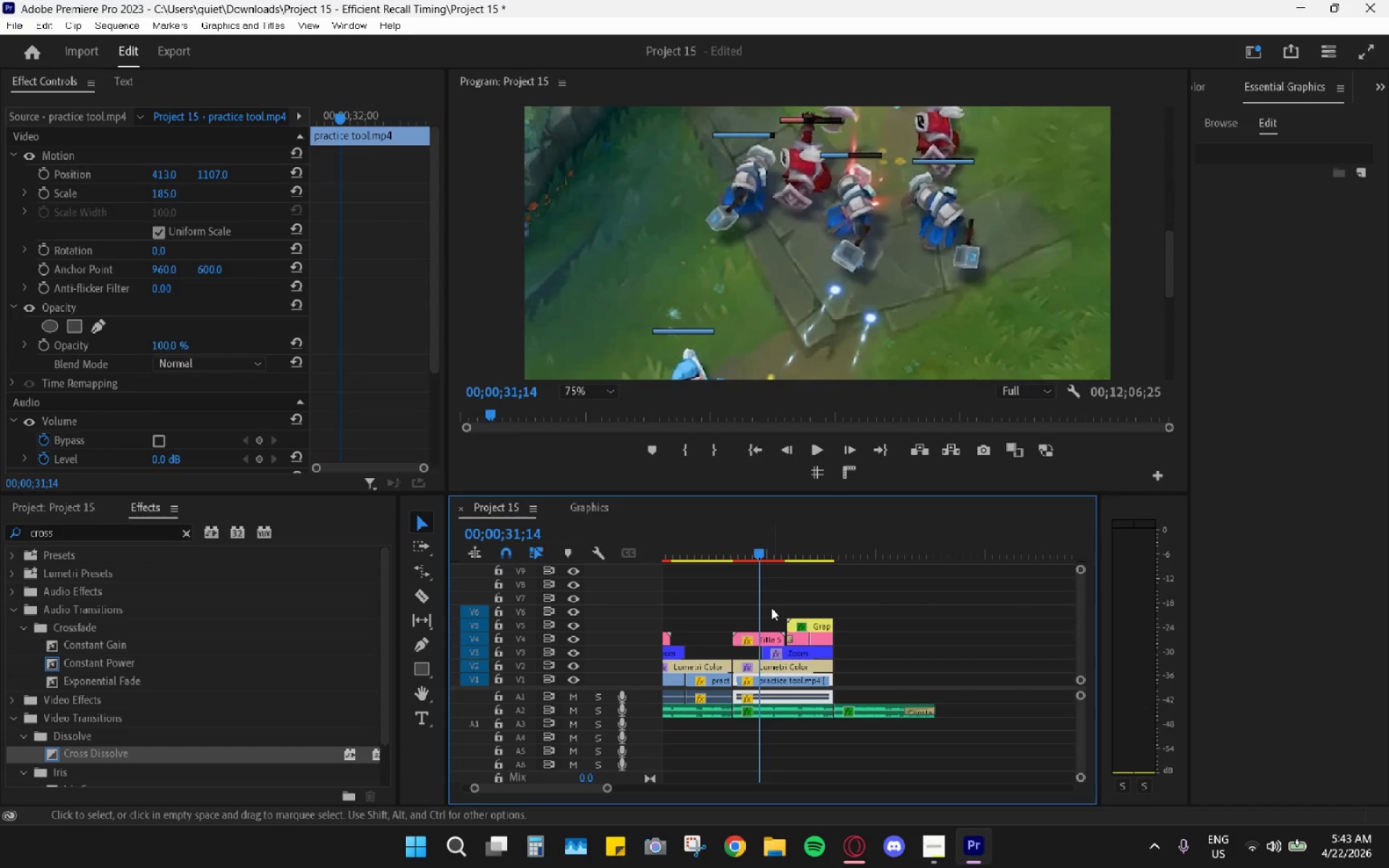 
hold_key(key=AltLeft, duration=0.58)
 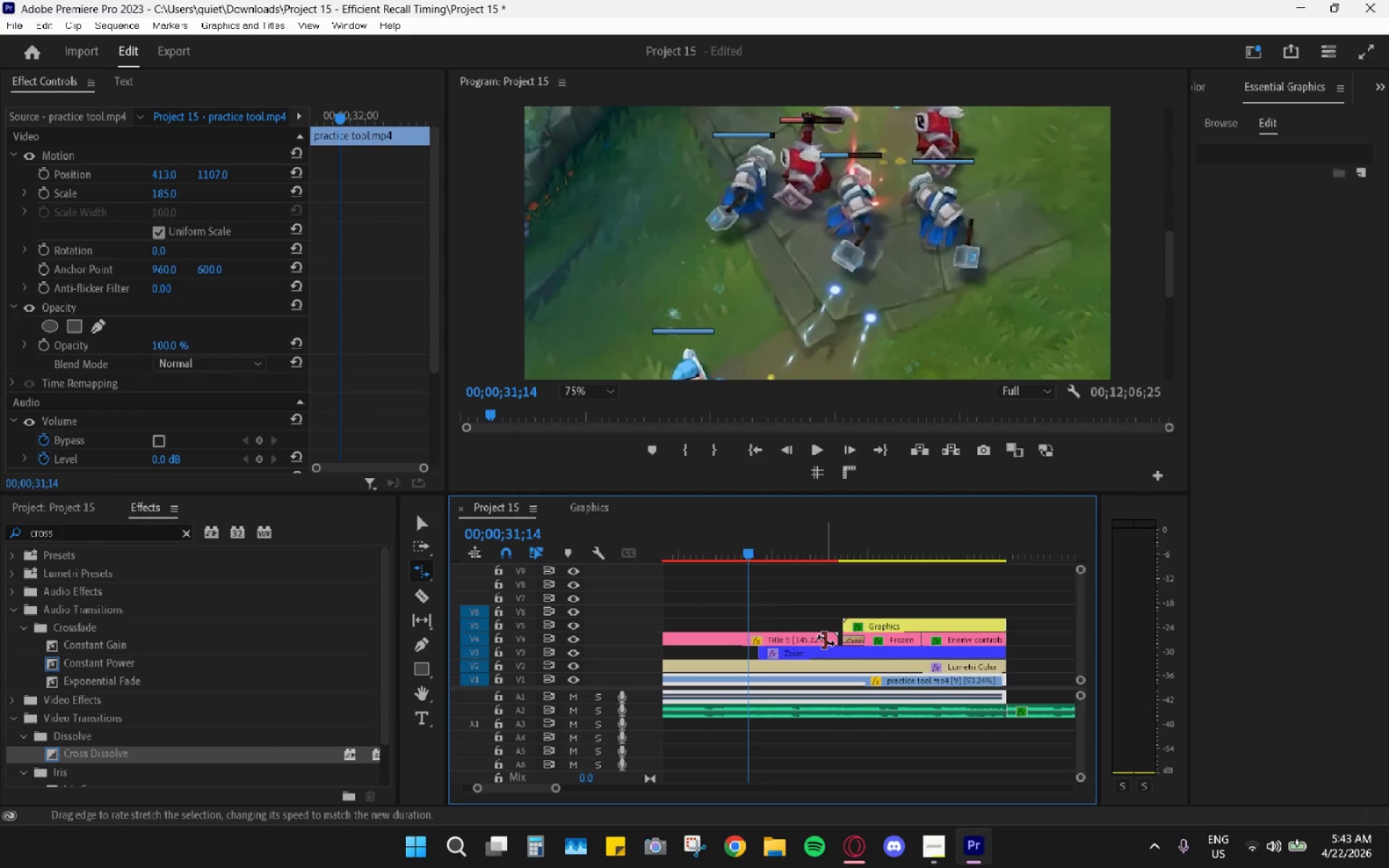 
key(R)
 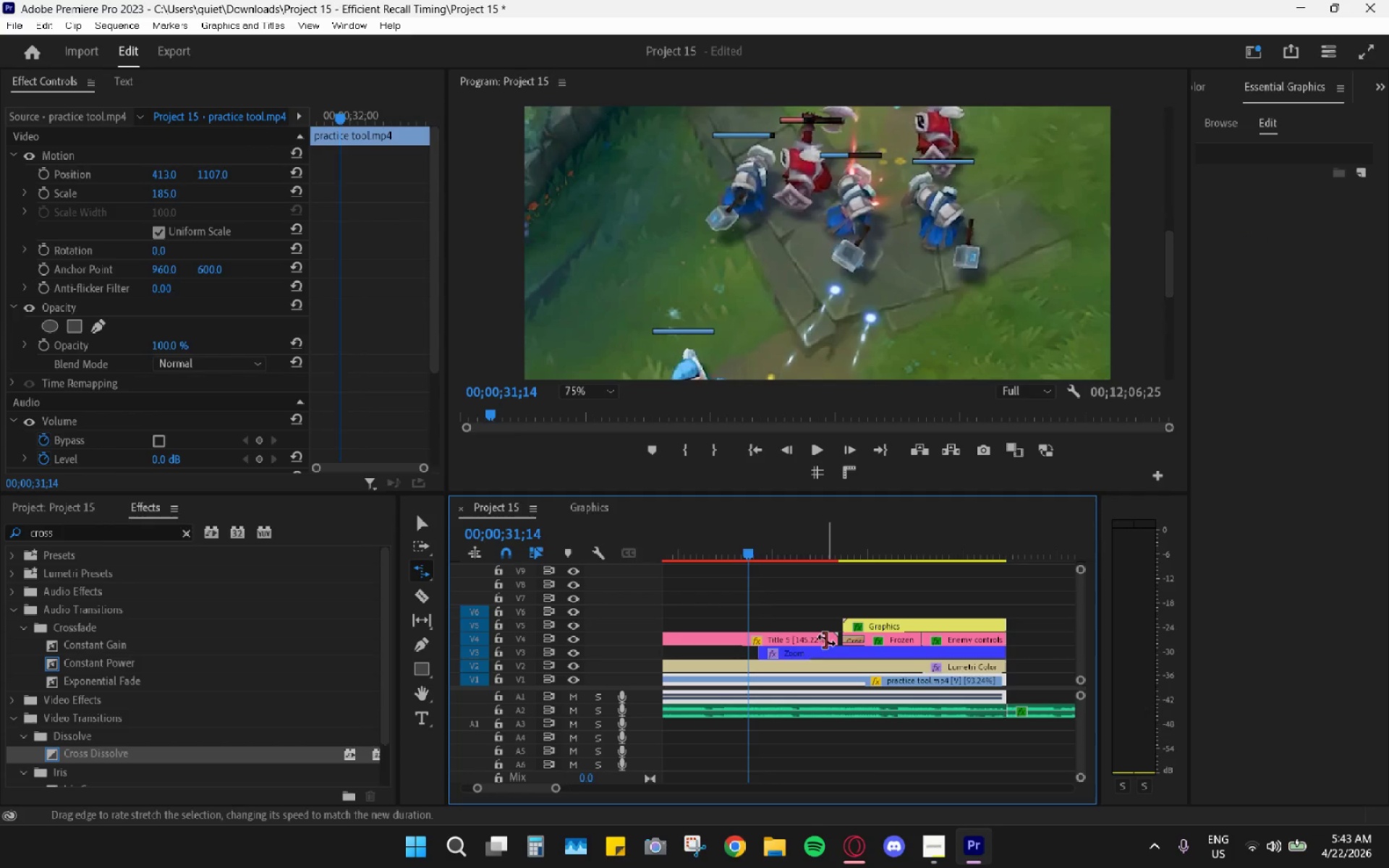 
scroll: coordinate [765, 644], scroll_direction: up, amount: 11.0
 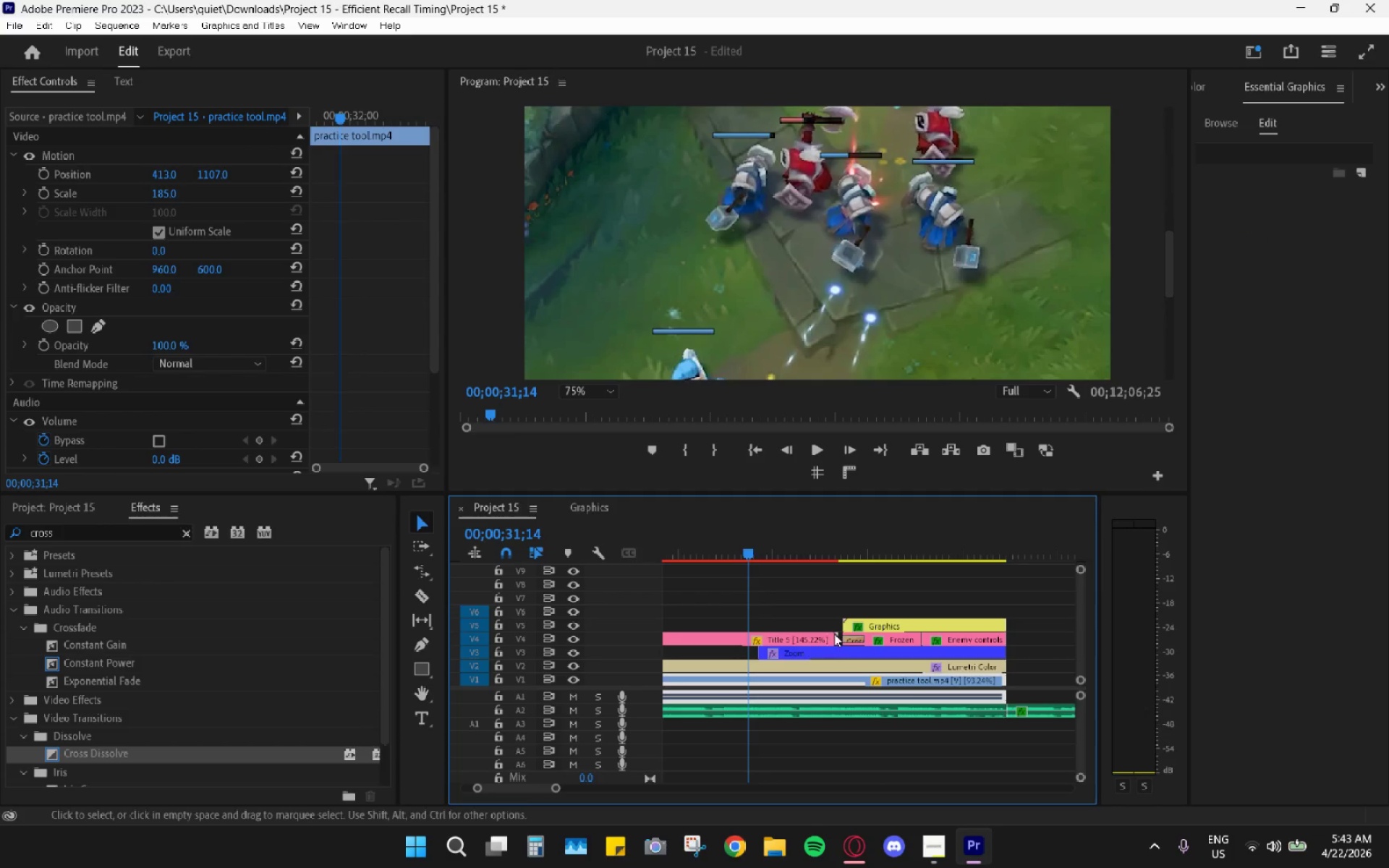 
left_click_drag(start_coordinate=[828, 641], to_coordinate=[835, 642])
 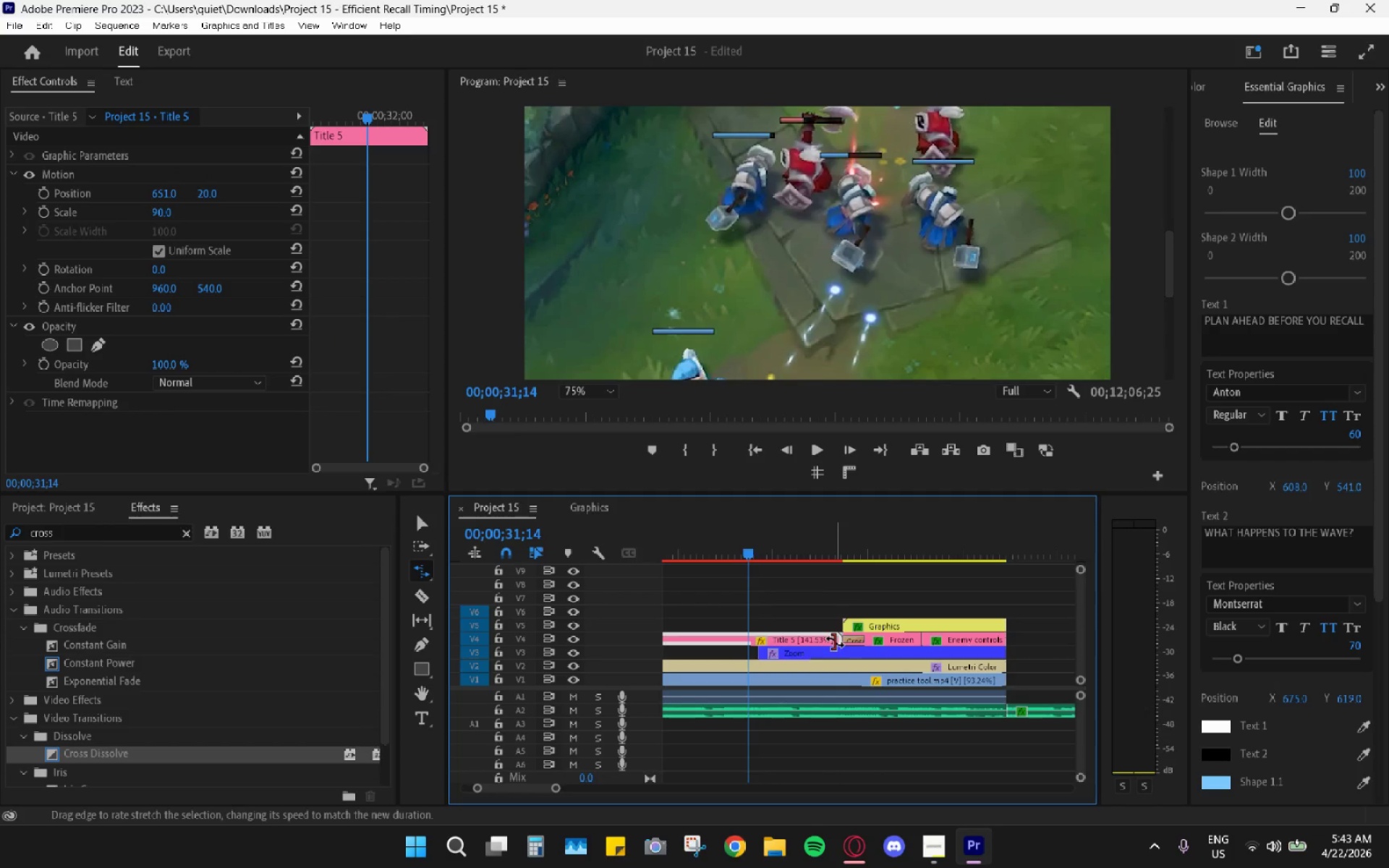 
hold_key(key=AltLeft, duration=0.53)
scroll: coordinate [814, 650], scroll_direction: down, amount: 11.0
 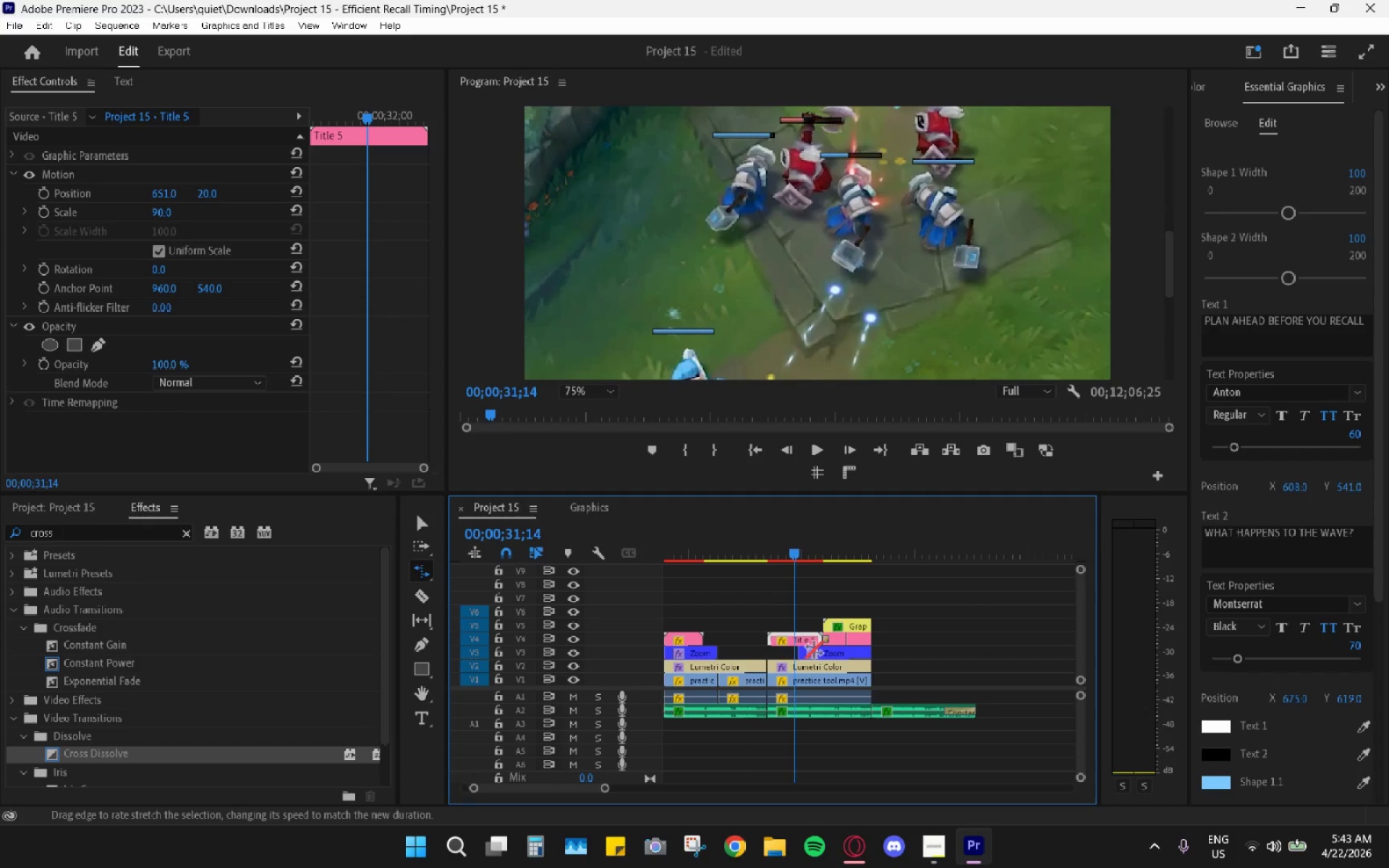 
key(V)
 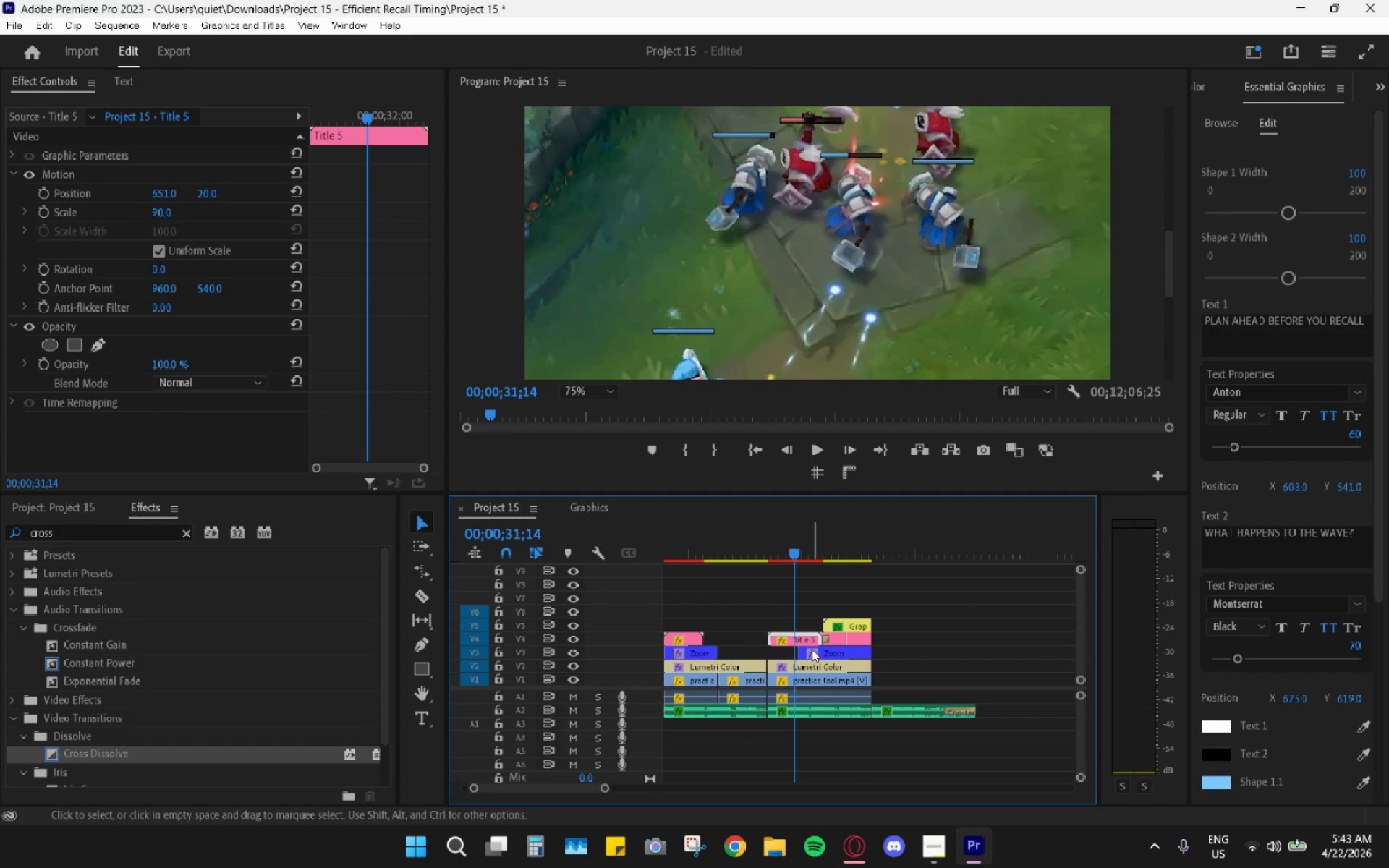 
scroll: coordinate [812, 649], scroll_direction: up, amount: 5.0
 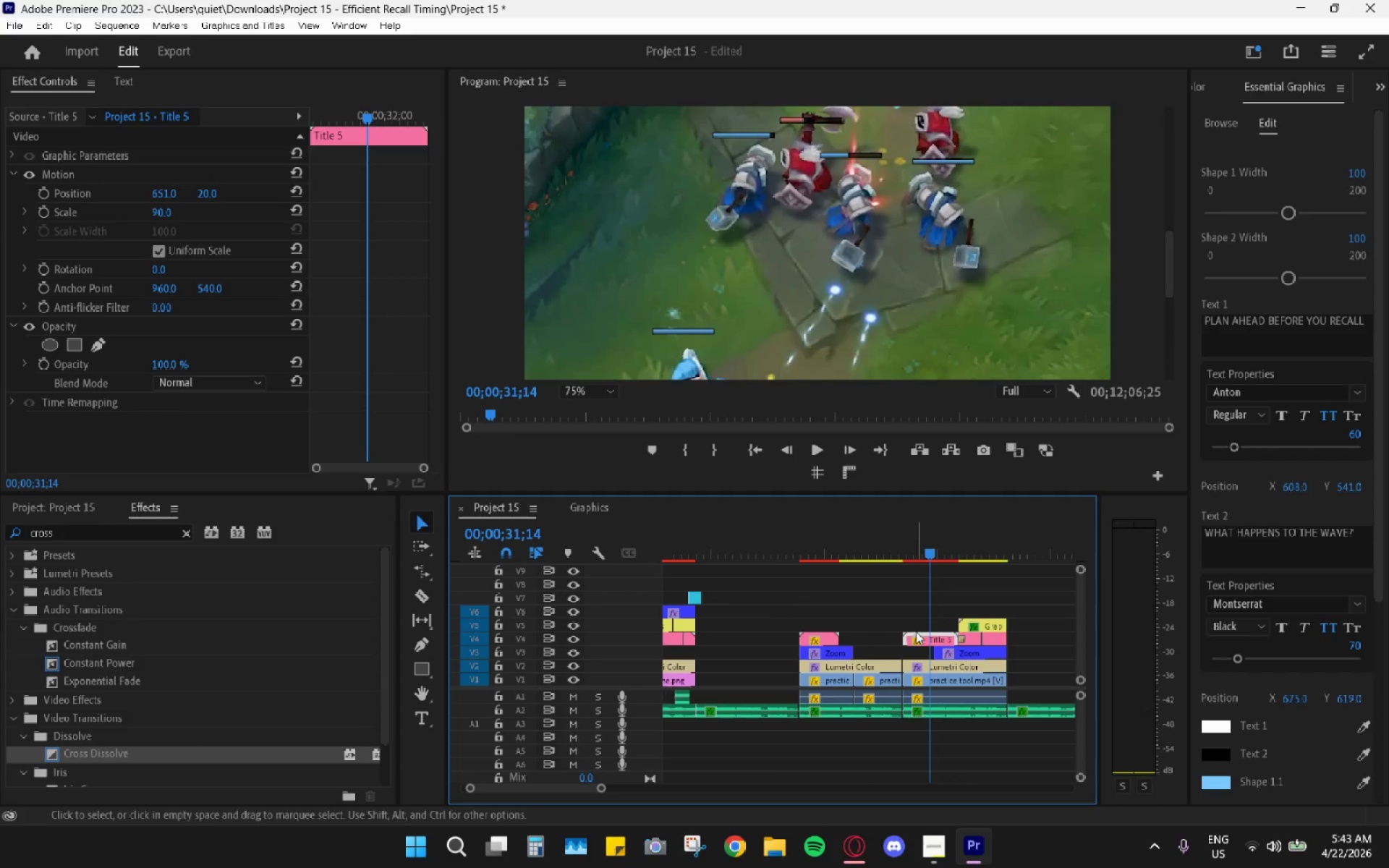 
left_click_drag(start_coordinate=[918, 636], to_coordinate=[815, 618])
 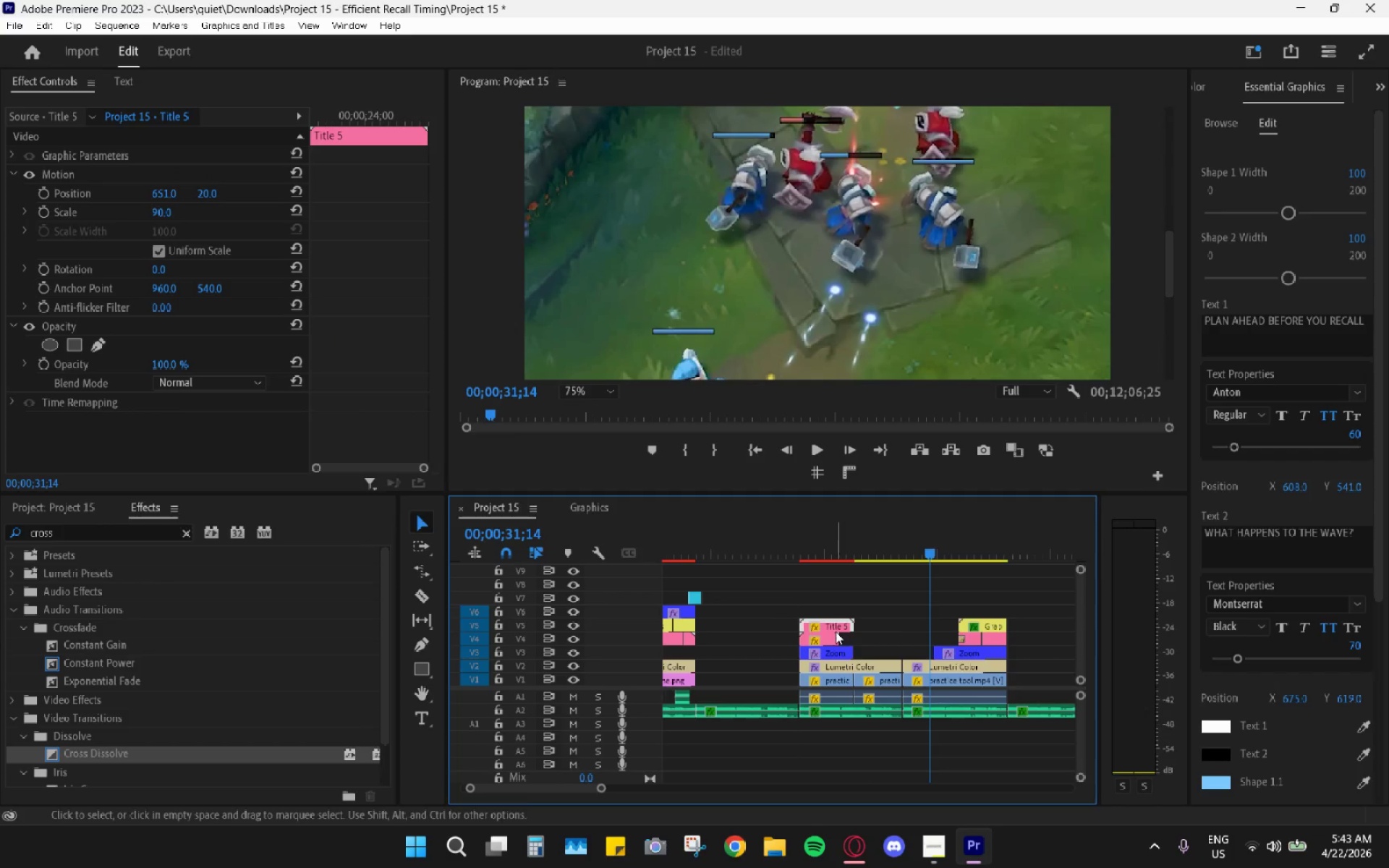 
key(R)
 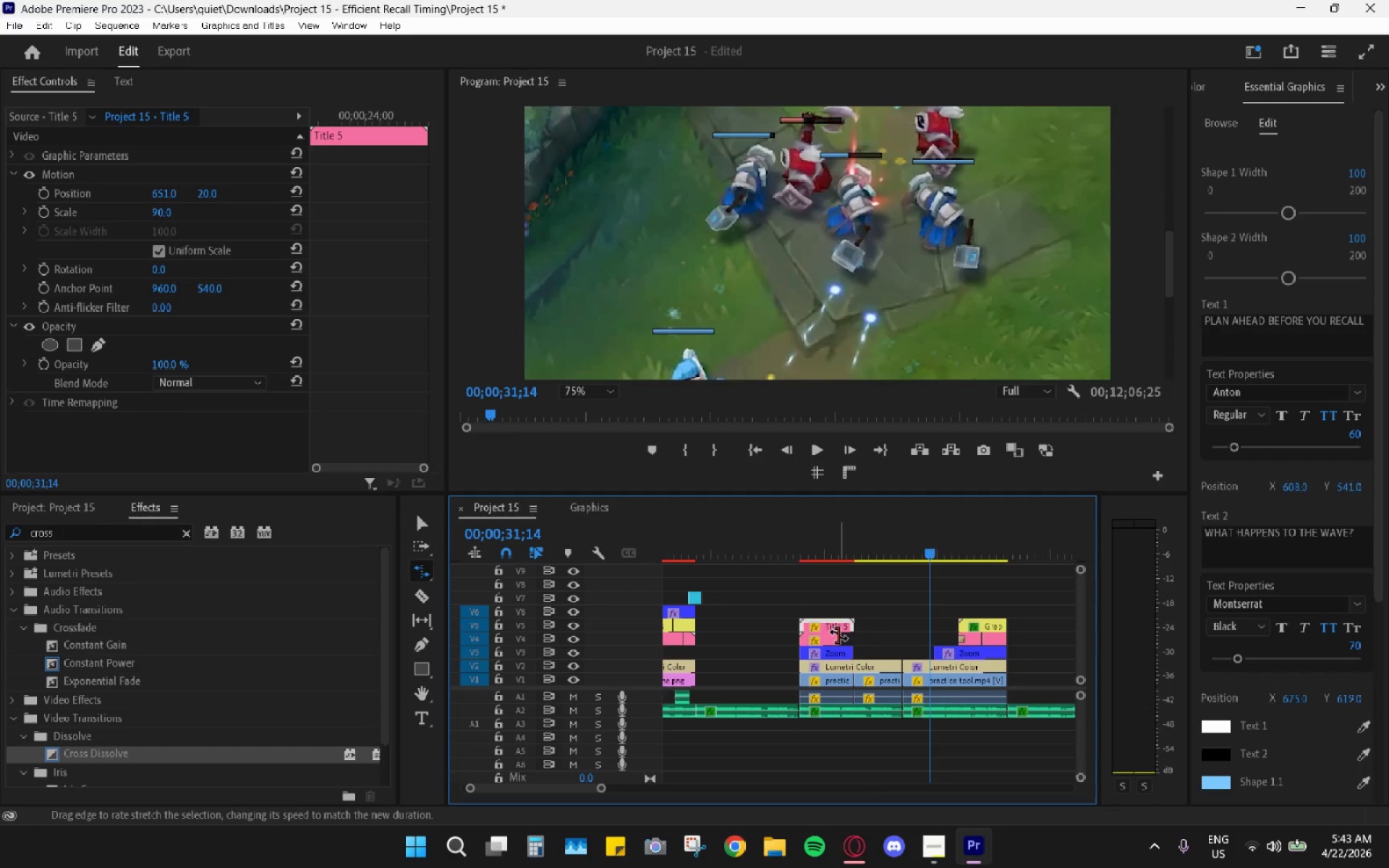 
left_click_drag(start_coordinate=[838, 635], to_coordinate=[848, 635])
 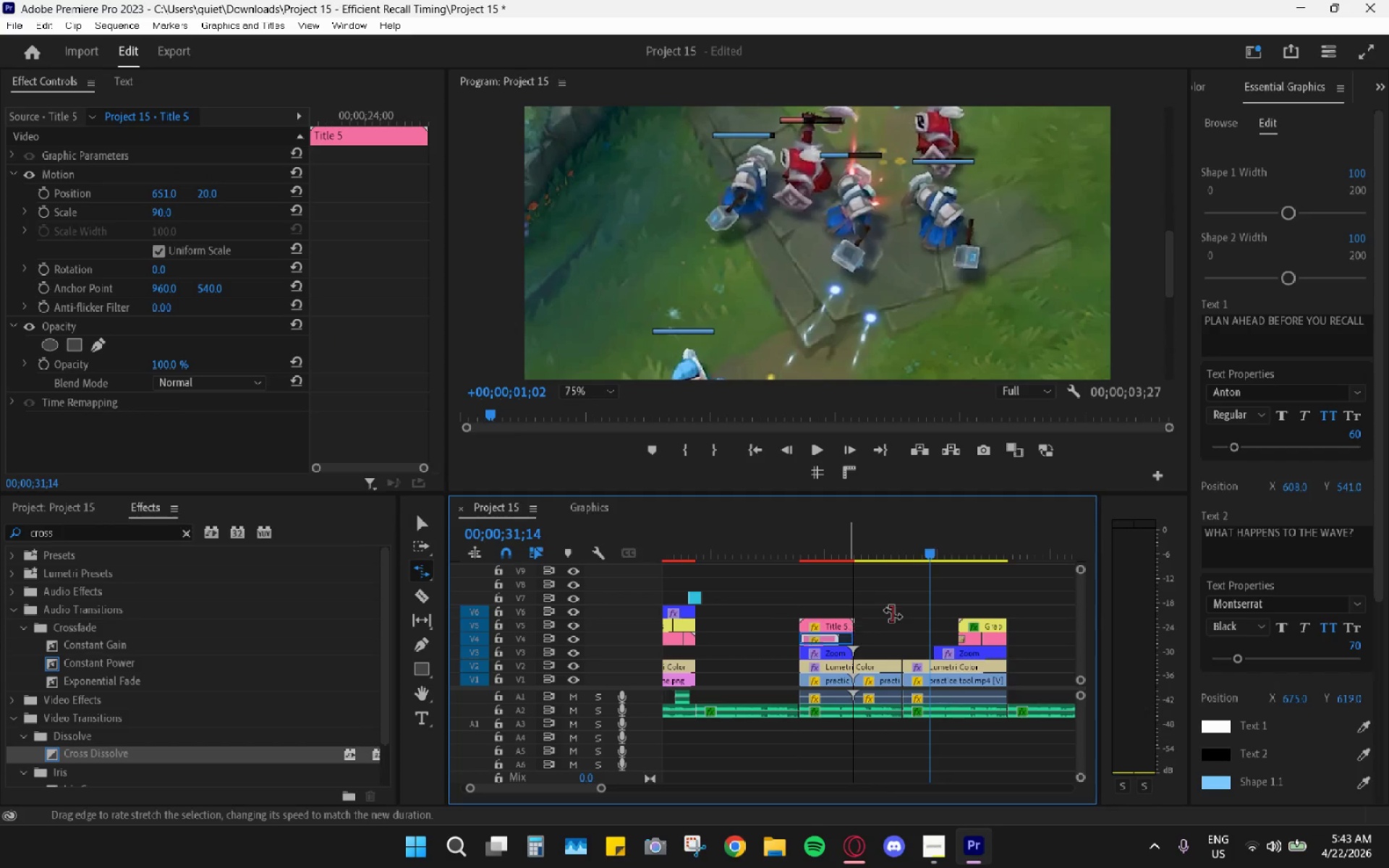 
hold_key(key=AltLeft, duration=0.55)
scroll: coordinate [893, 613], scroll_direction: up, amount: 4.0
 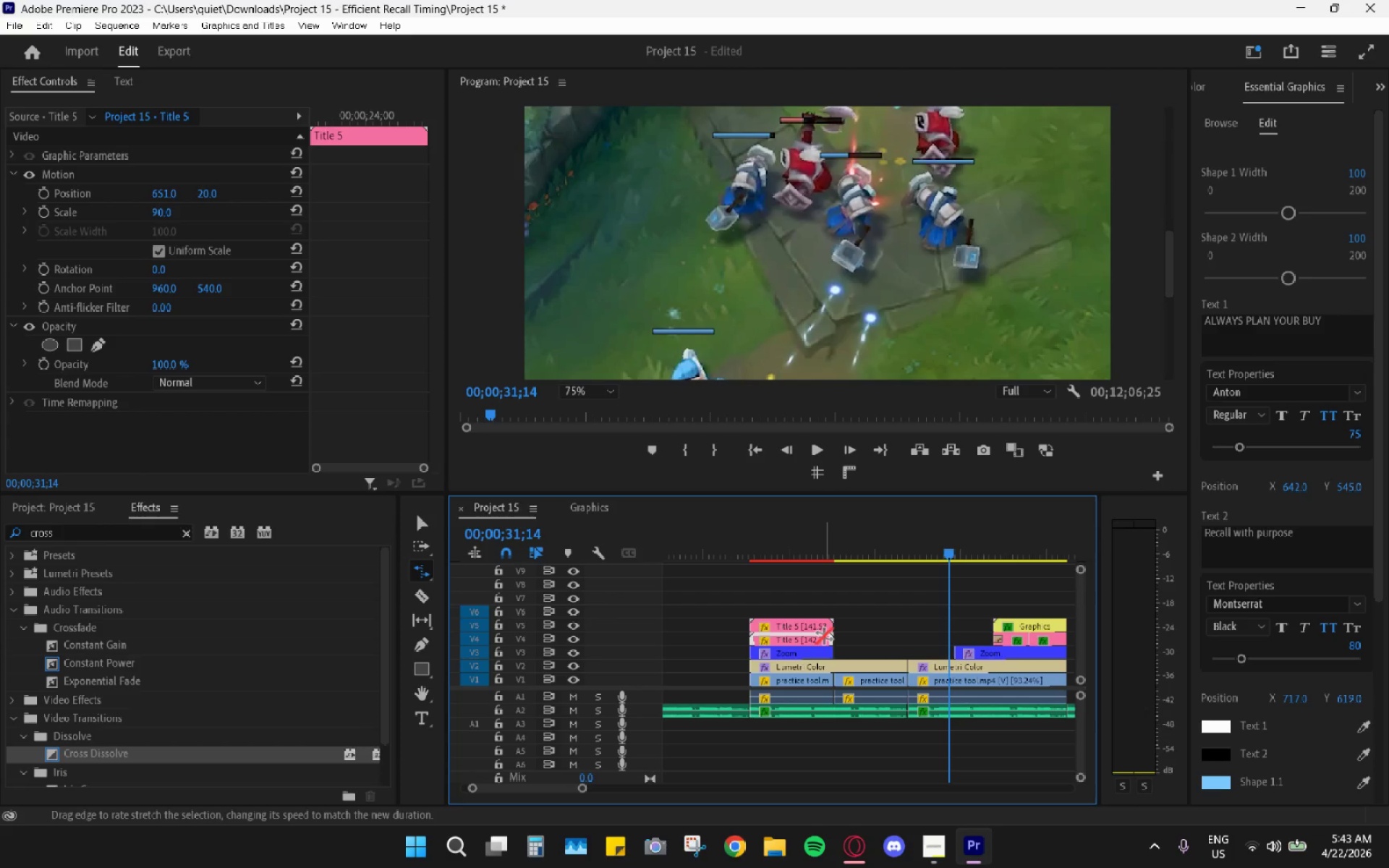 
key(V)
 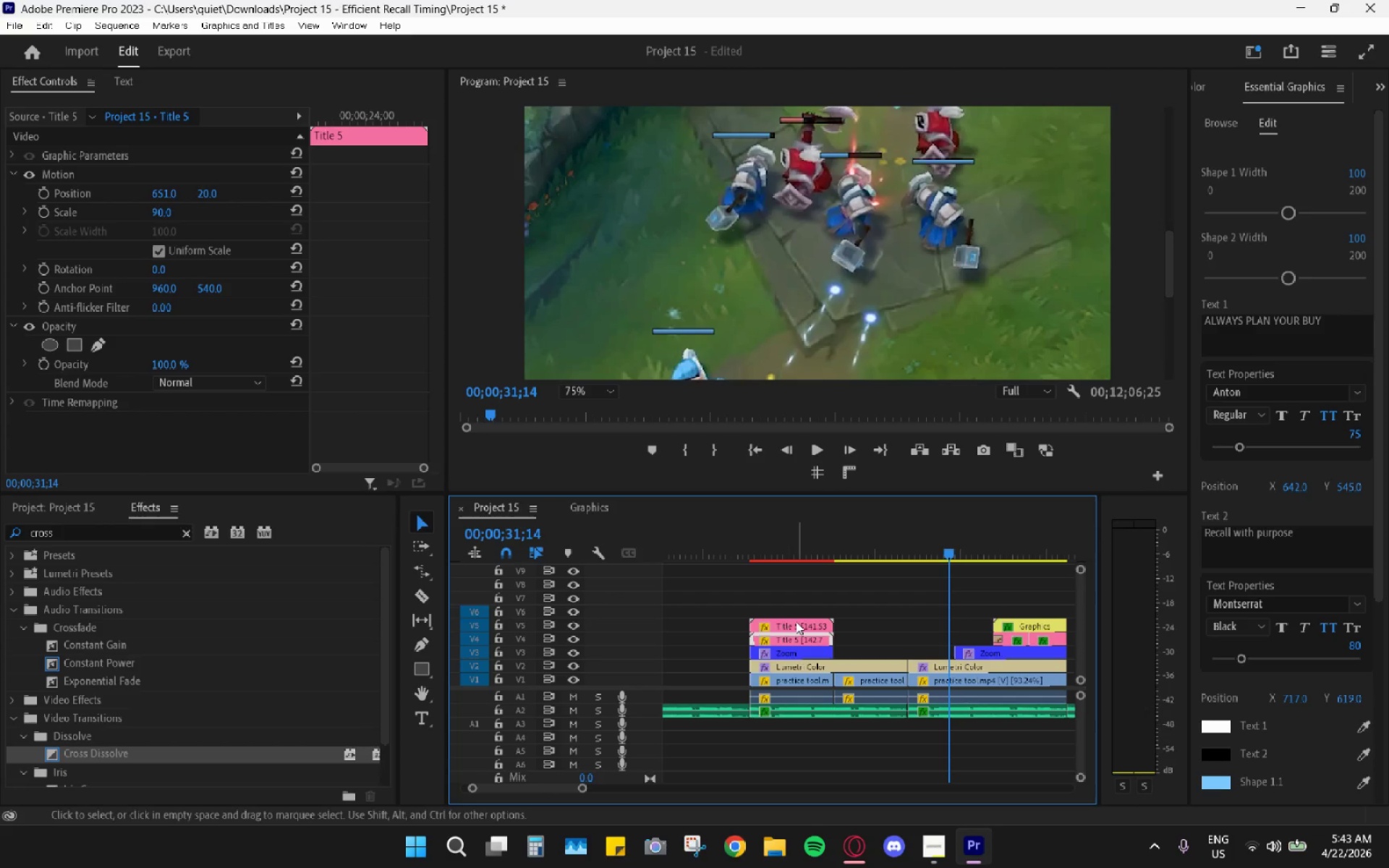 
left_click_drag(start_coordinate=[792, 624], to_coordinate=[946, 636])
 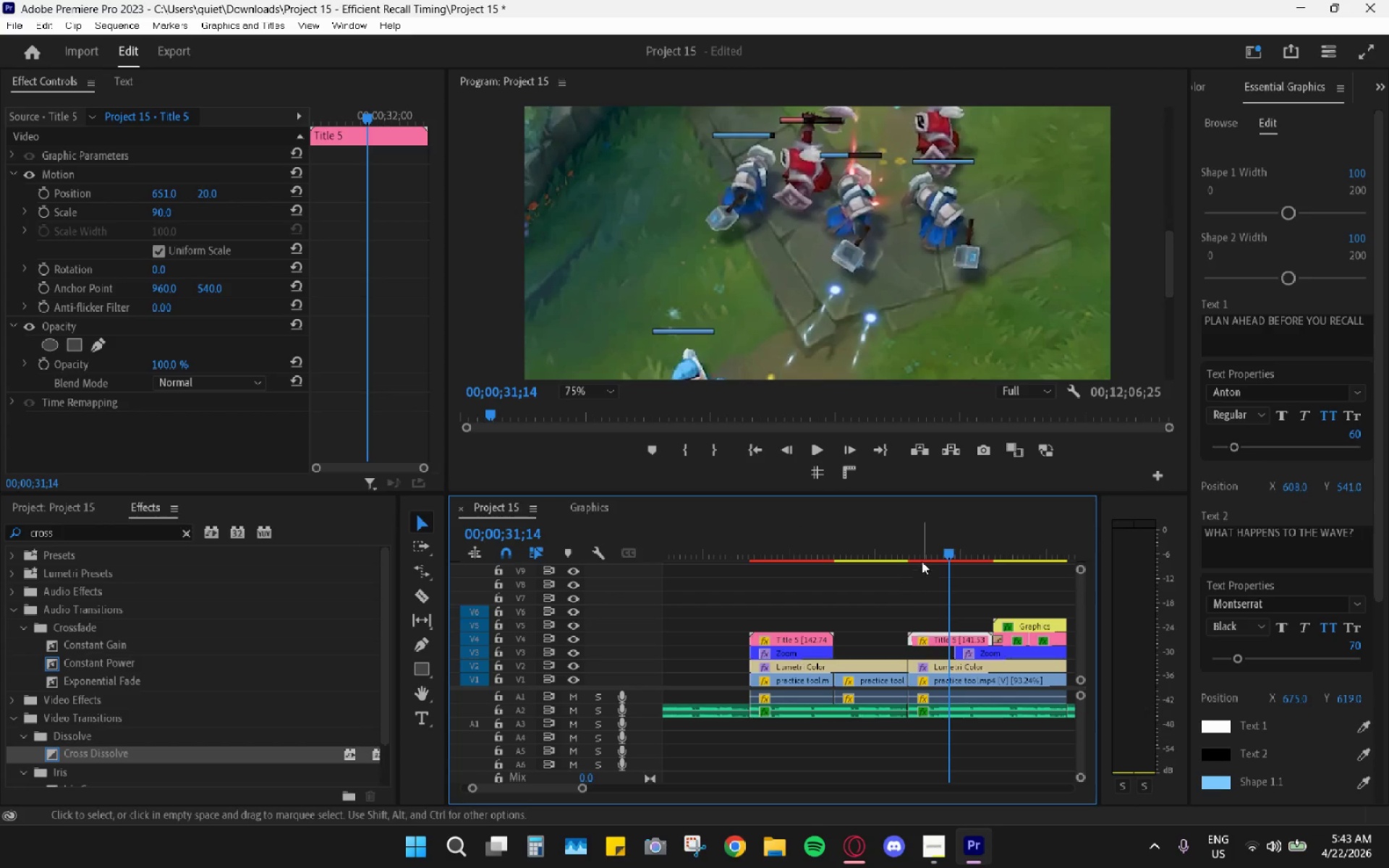 
left_click_drag(start_coordinate=[922, 551], to_coordinate=[911, 547])
 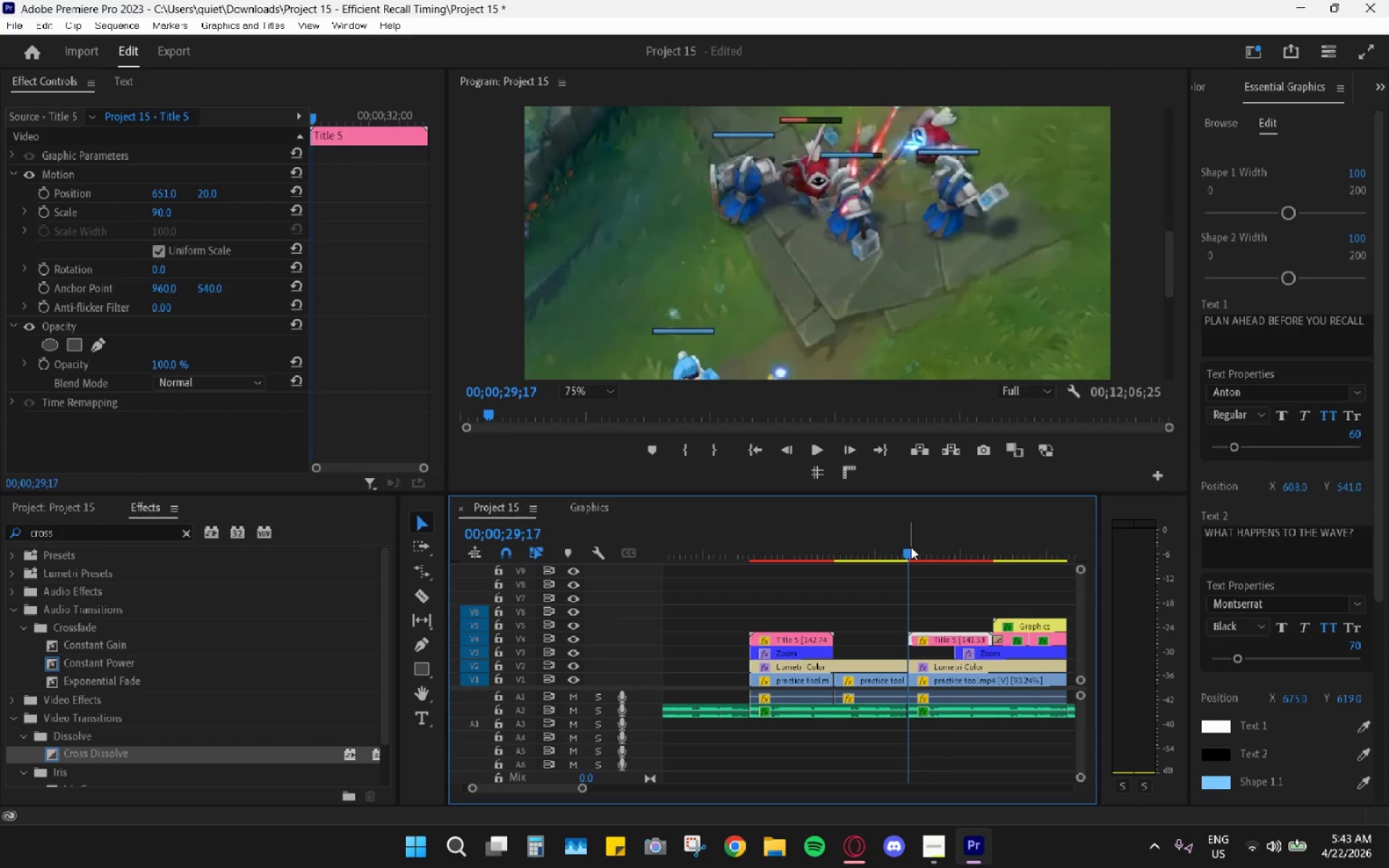 
key(Space)
 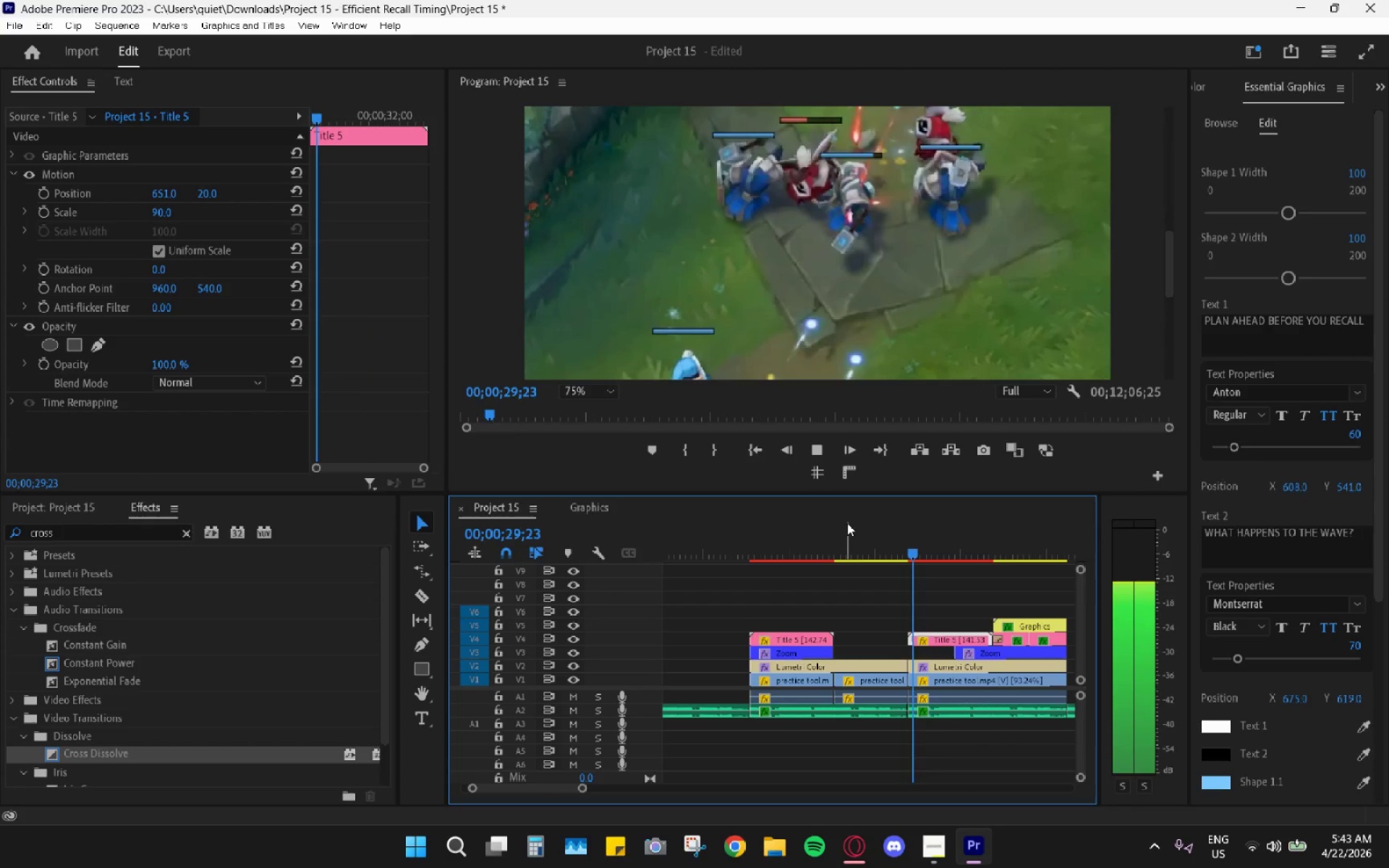 
key(Space)
 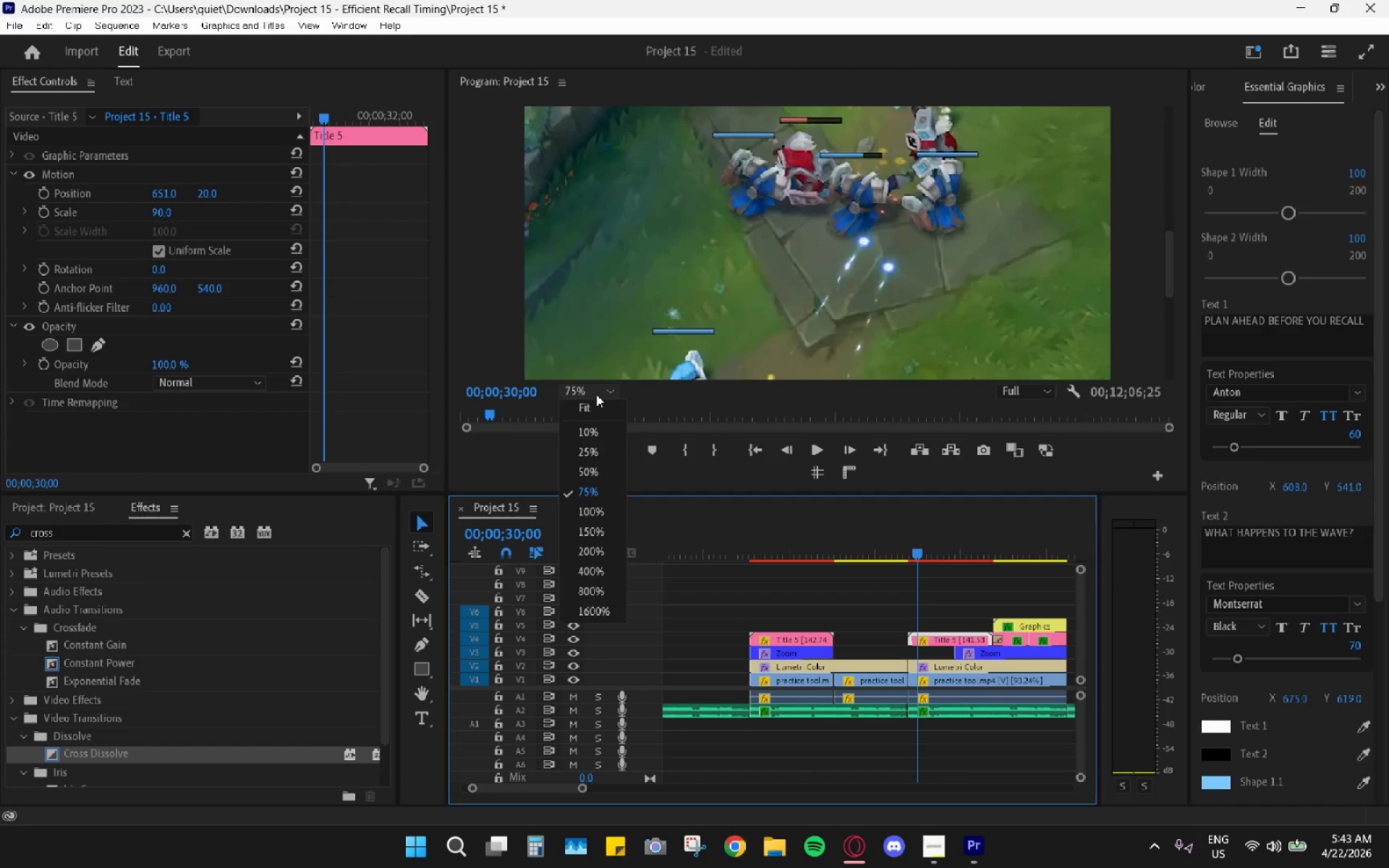 
double_click([585, 412])
 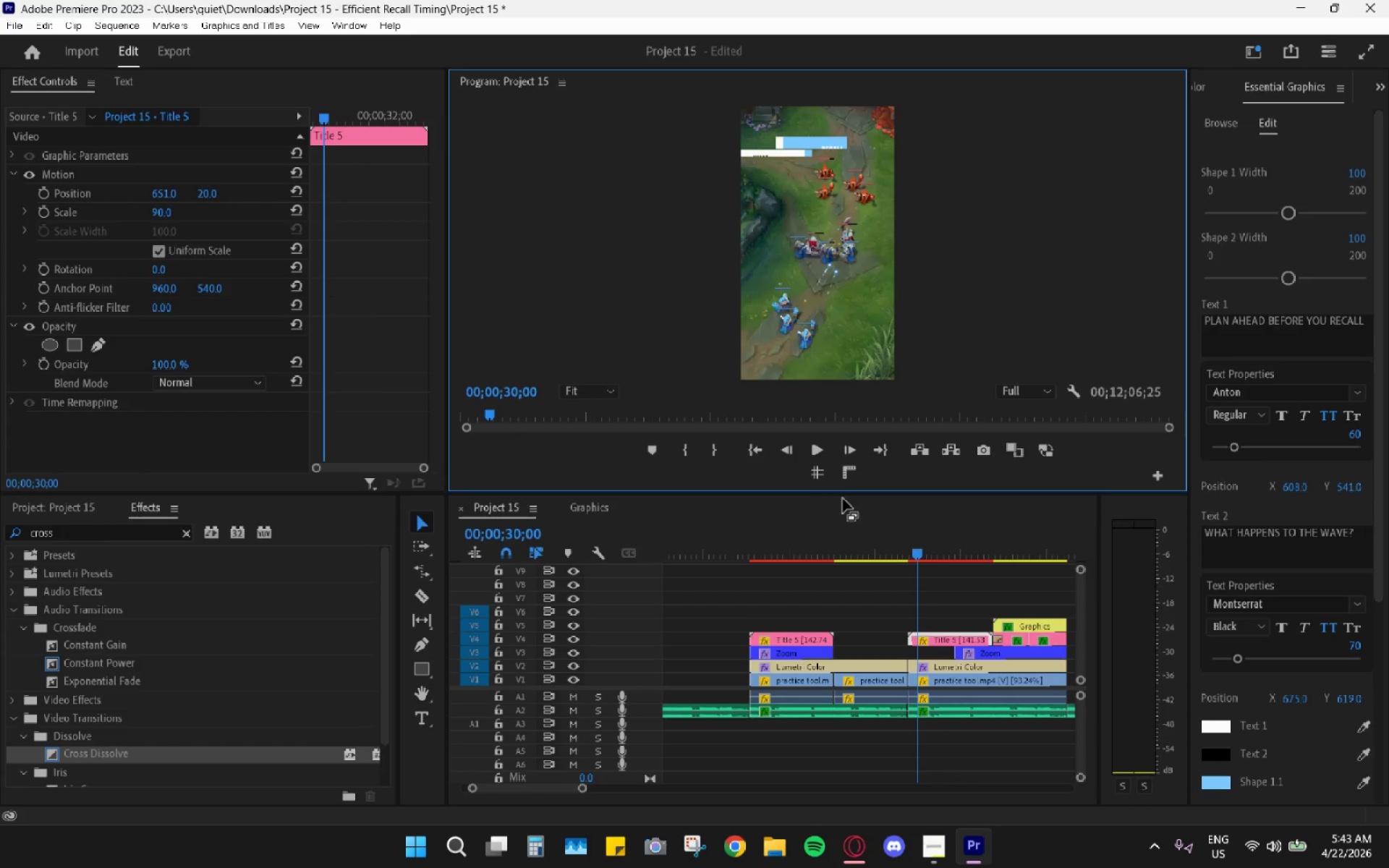 
key(Space)
 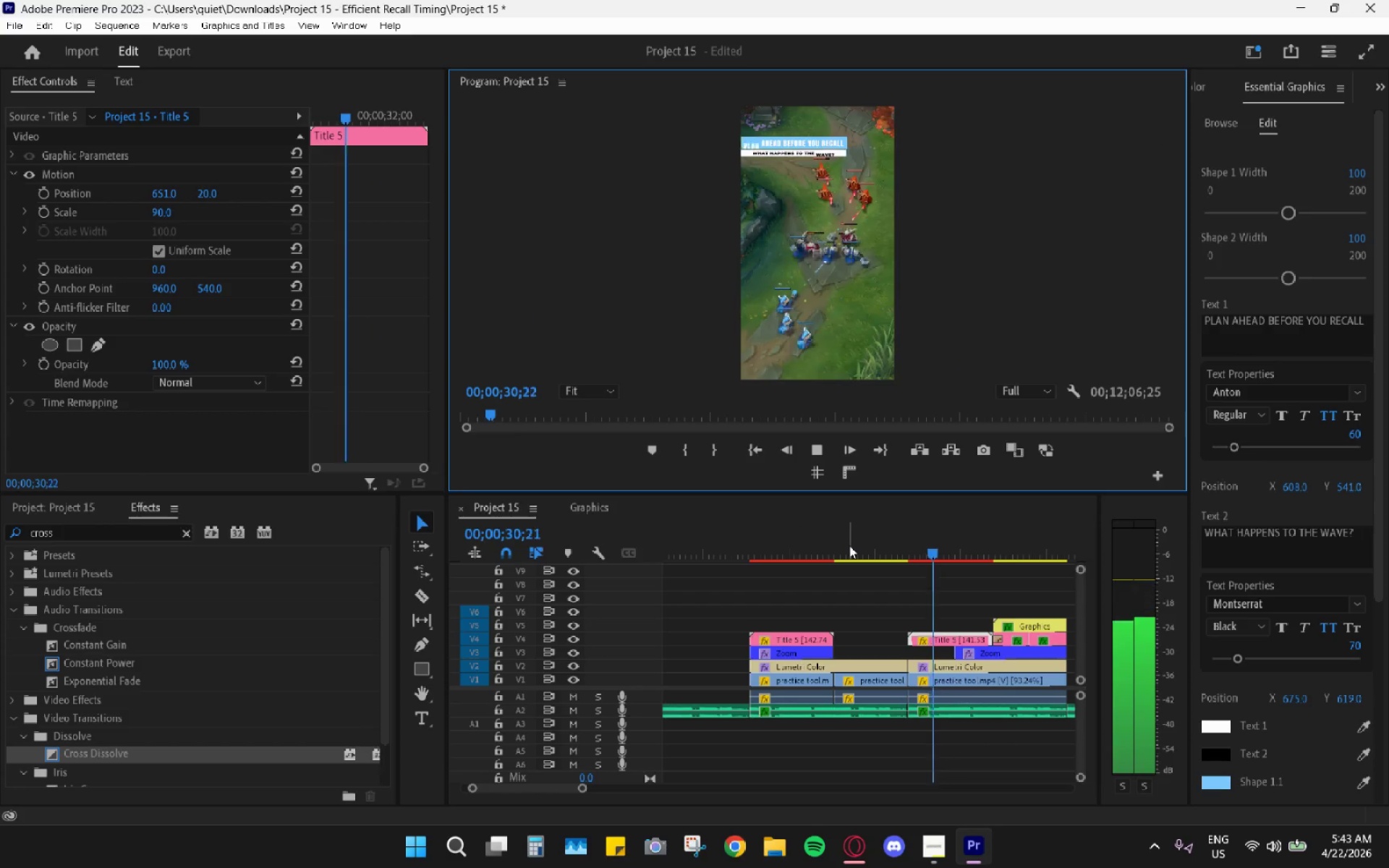 
key(Space)
 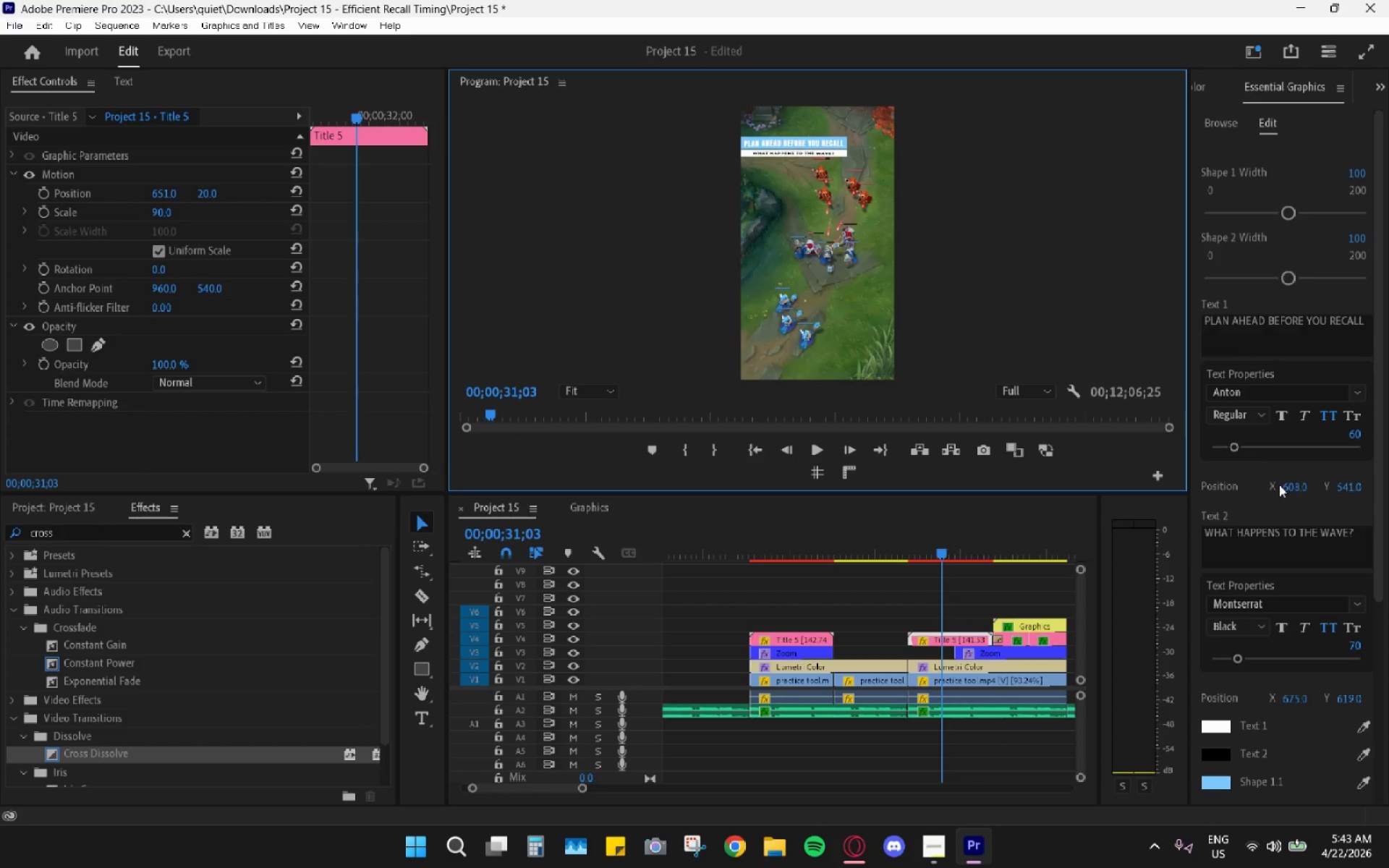 
key(Space)
 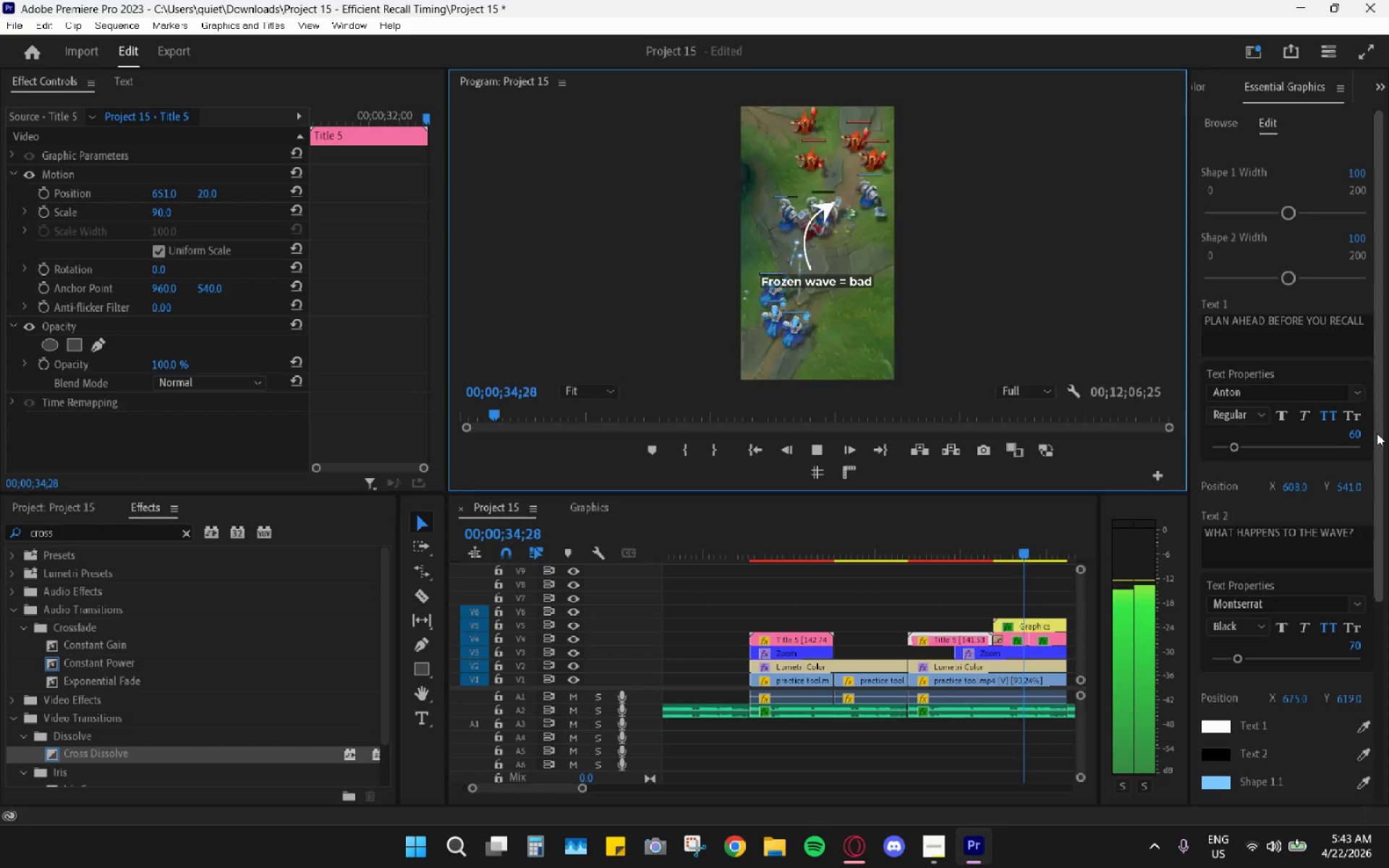 
wait(5.23)
 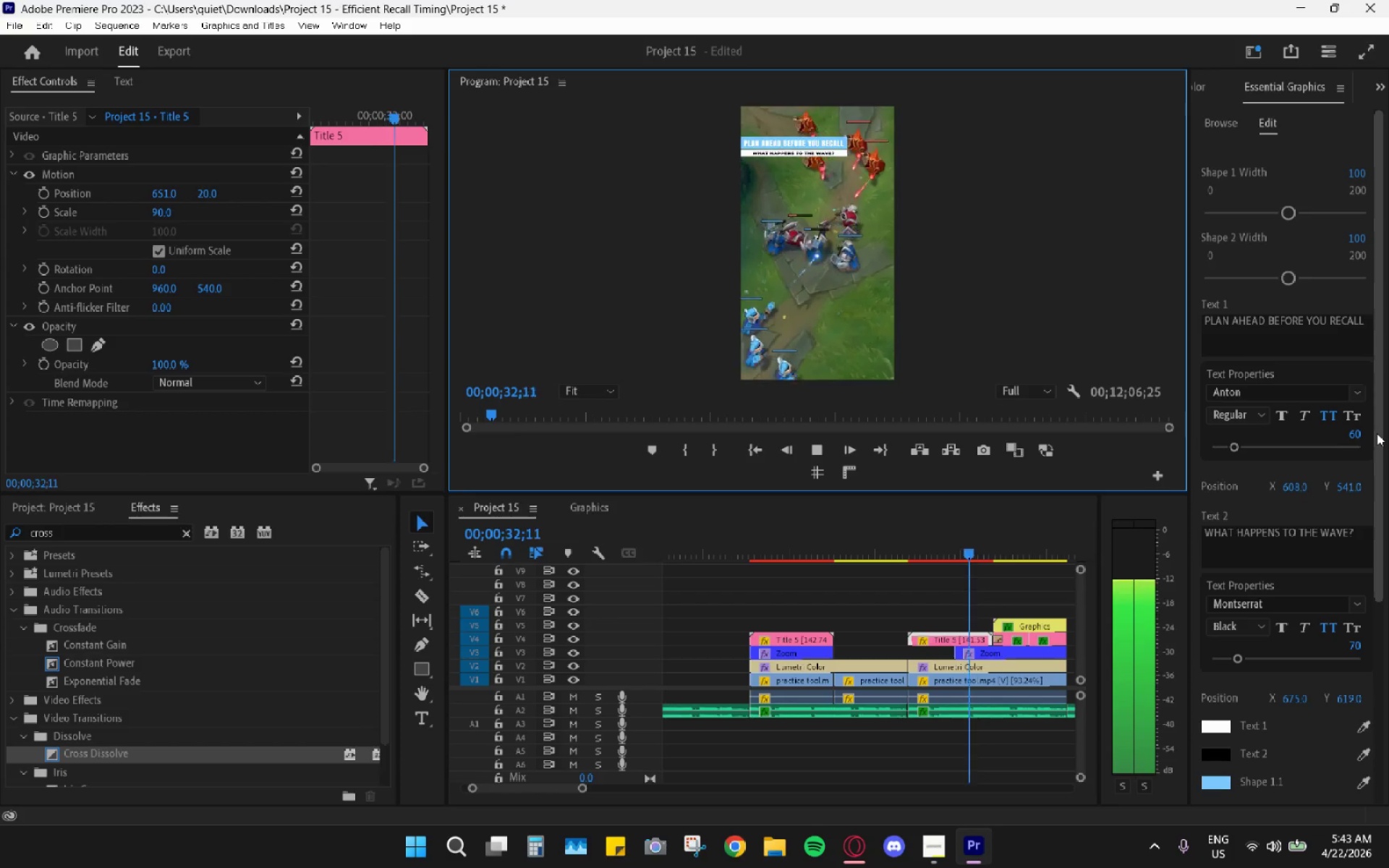 
key(Space)
 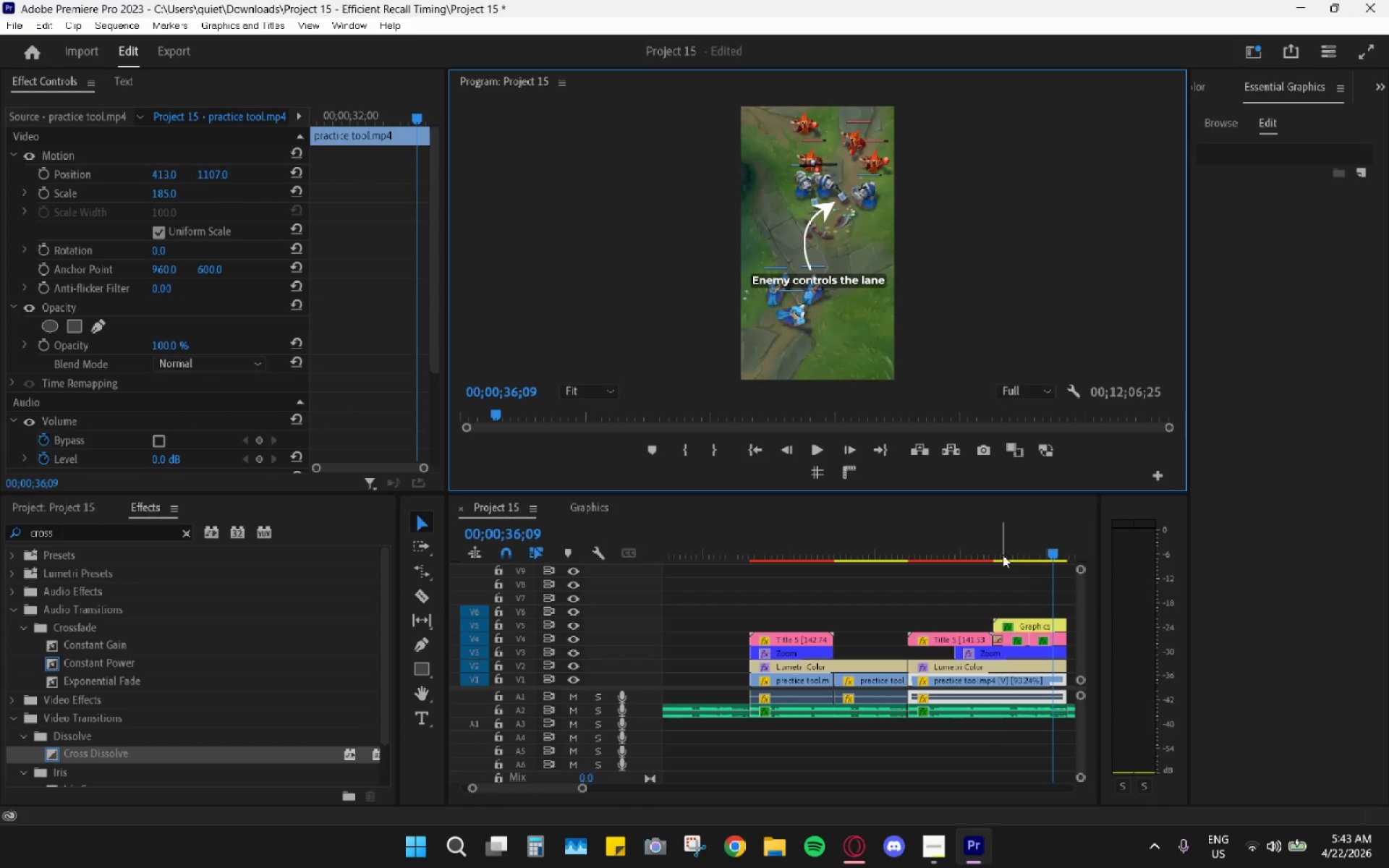 
key(Space)
 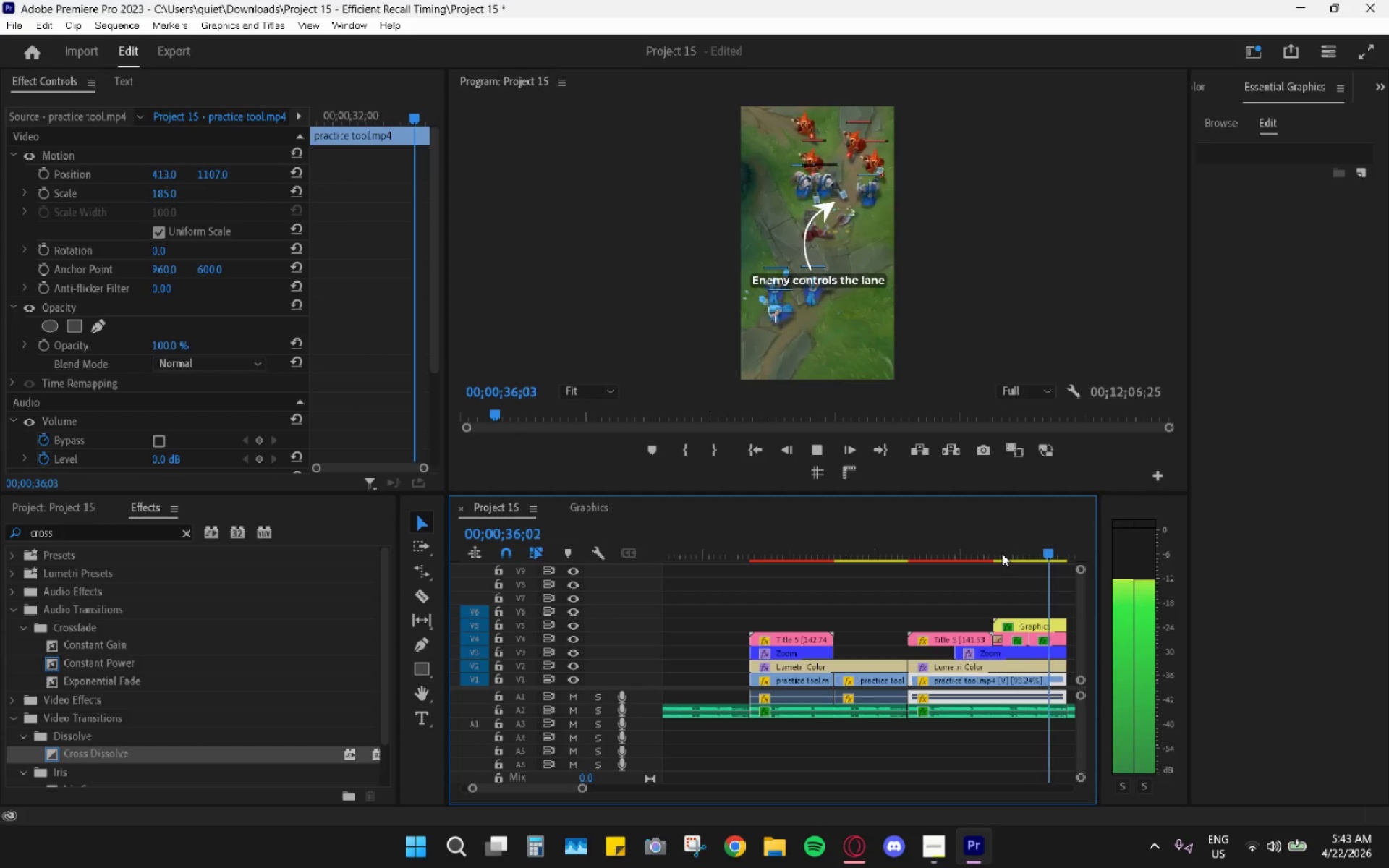 
key(Space)
 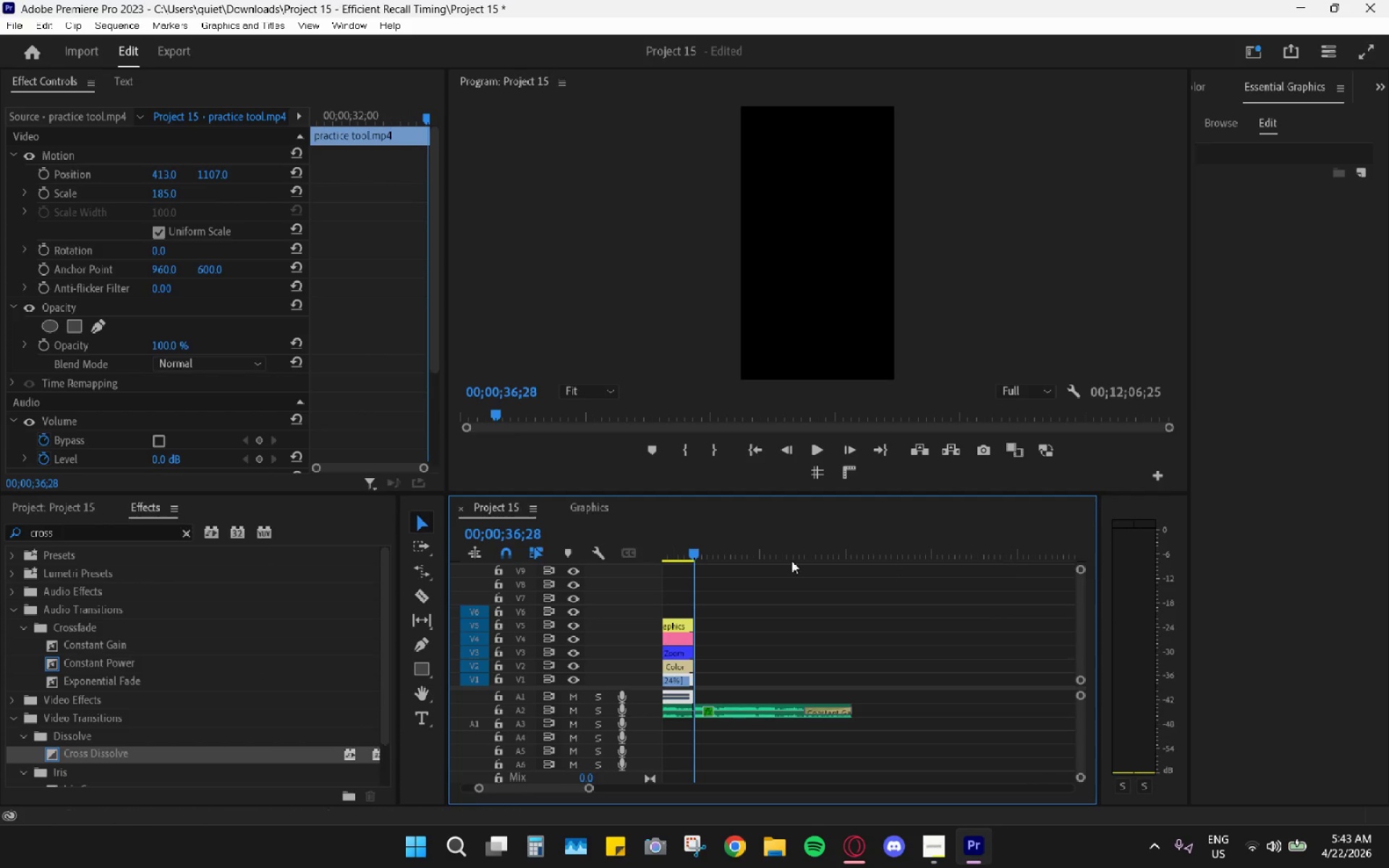 
hold_key(key=AltLeft, duration=0.47)
scroll: coordinate [801, 679], scroll_direction: up, amount: 19.0
 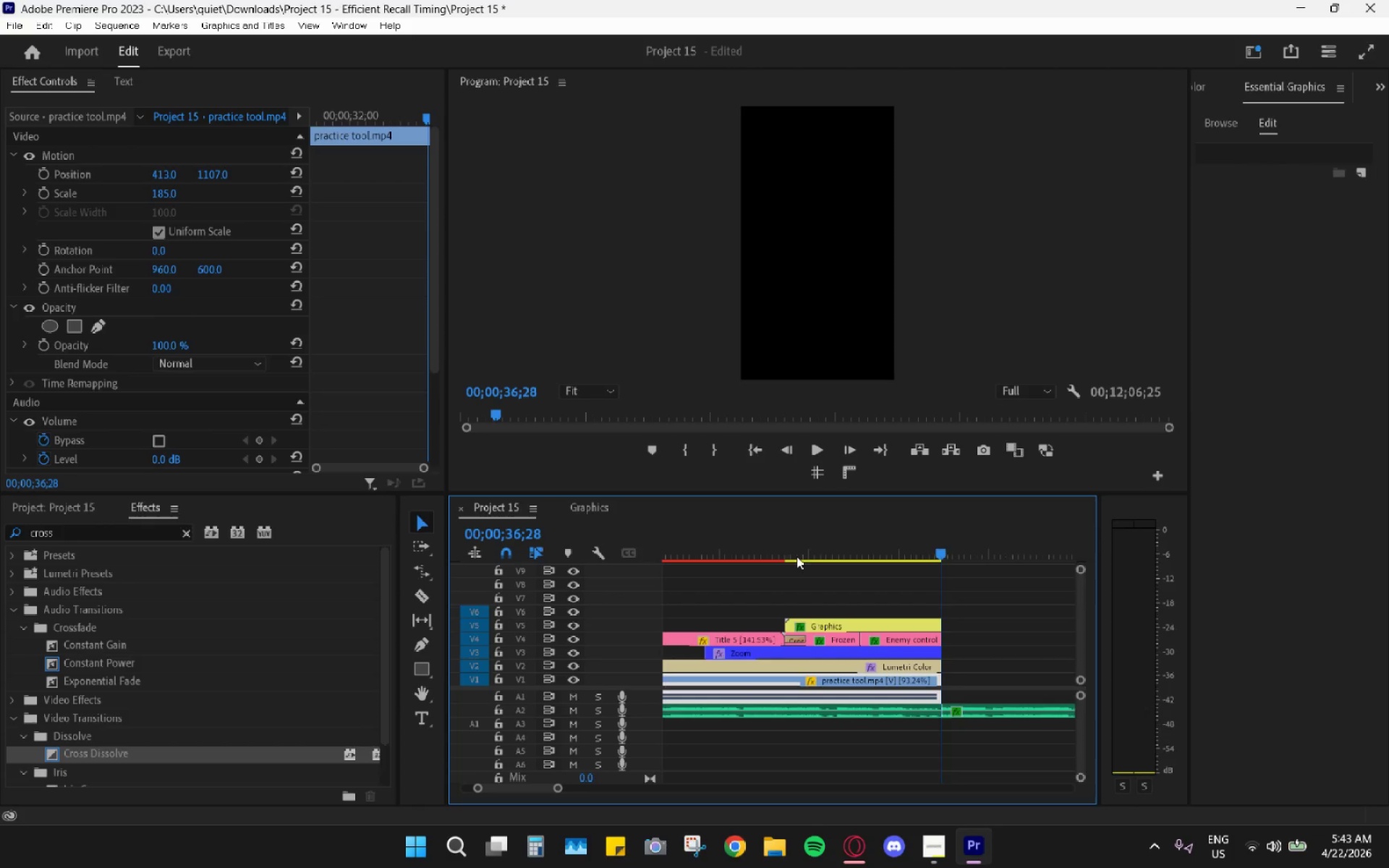 
left_click_drag(start_coordinate=[804, 548], to_coordinate=[774, 538])
 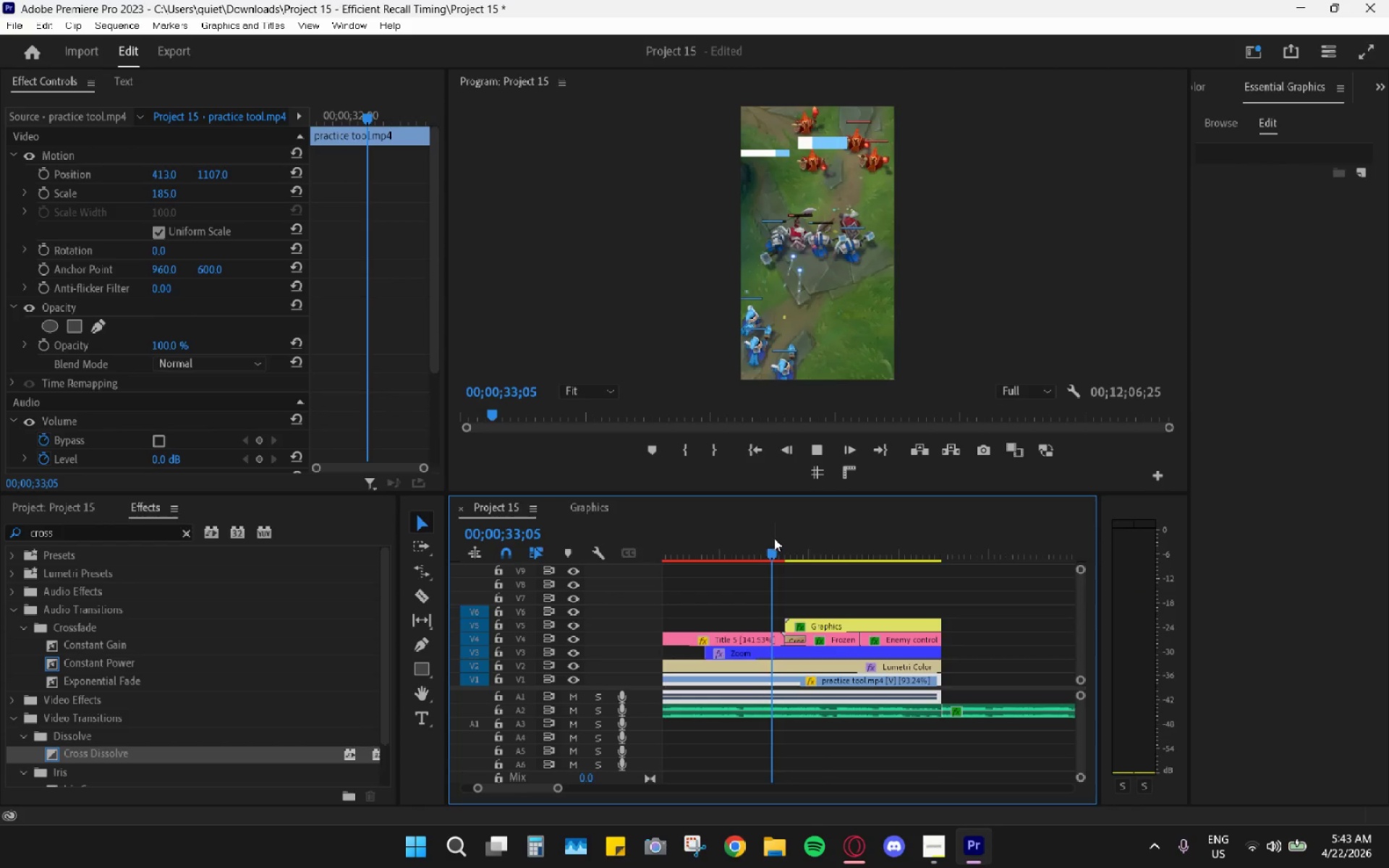 
key(Space)
 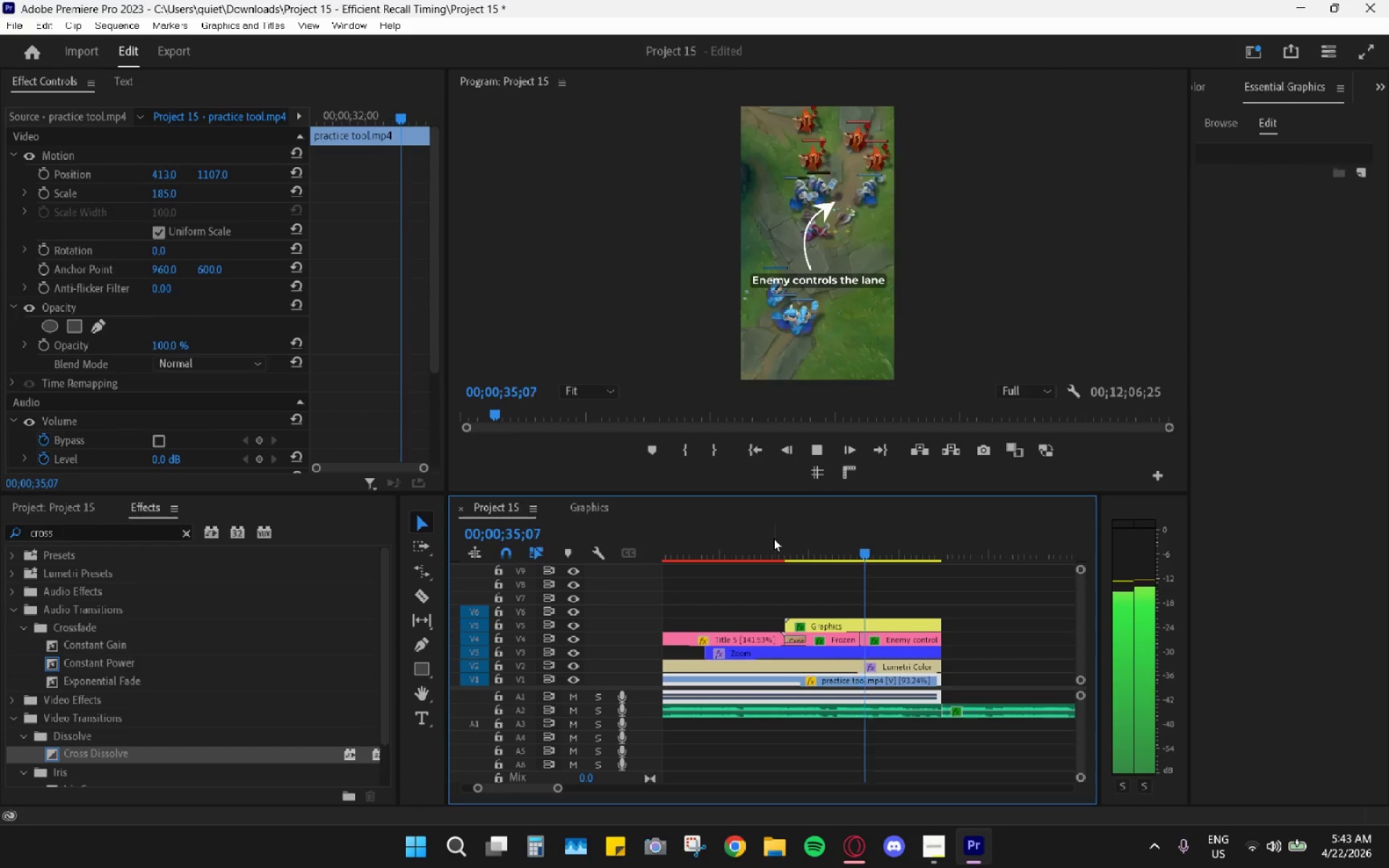 
key(Space)
 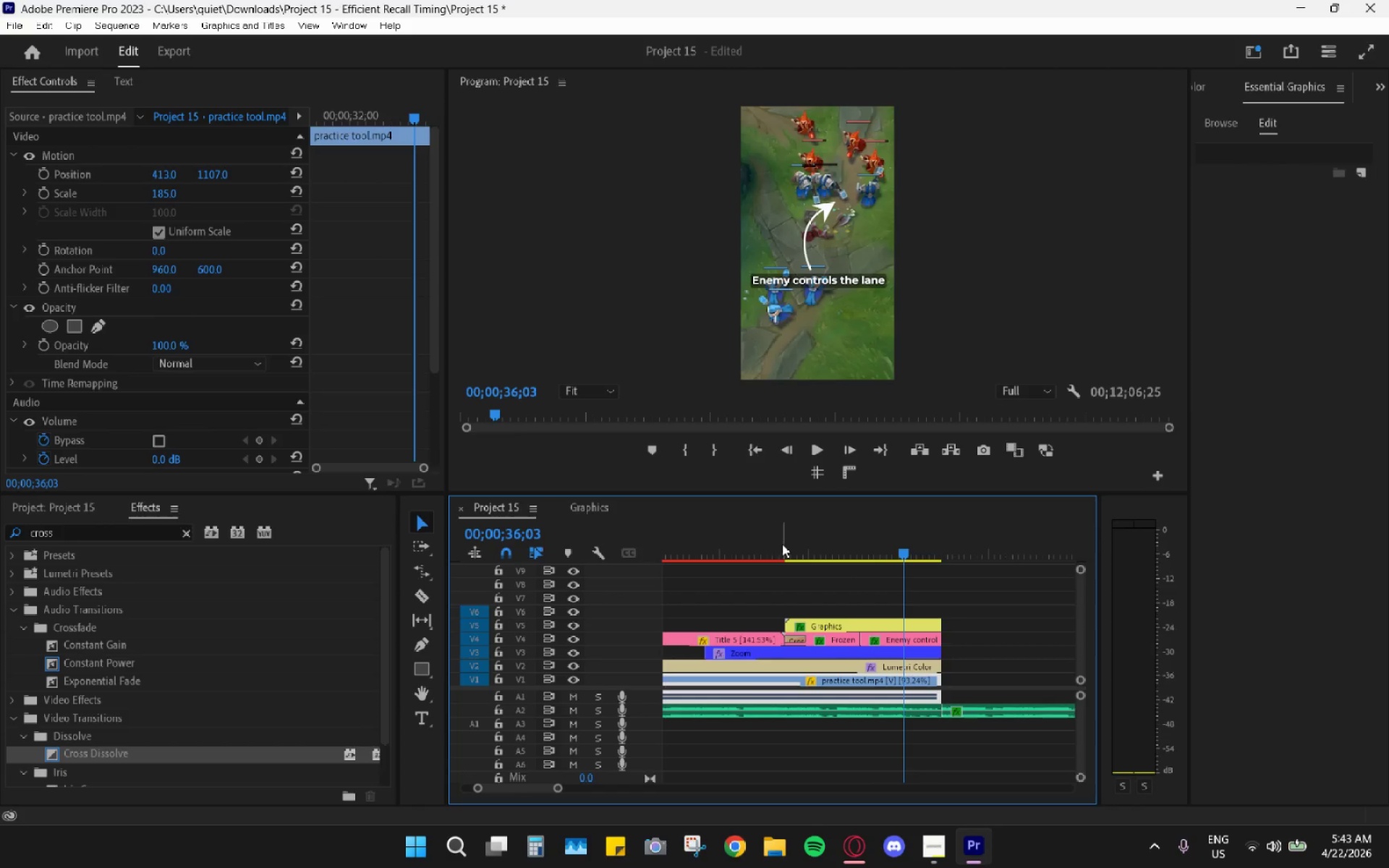 
left_click_drag(start_coordinate=[787, 548], to_coordinate=[794, 552])
 